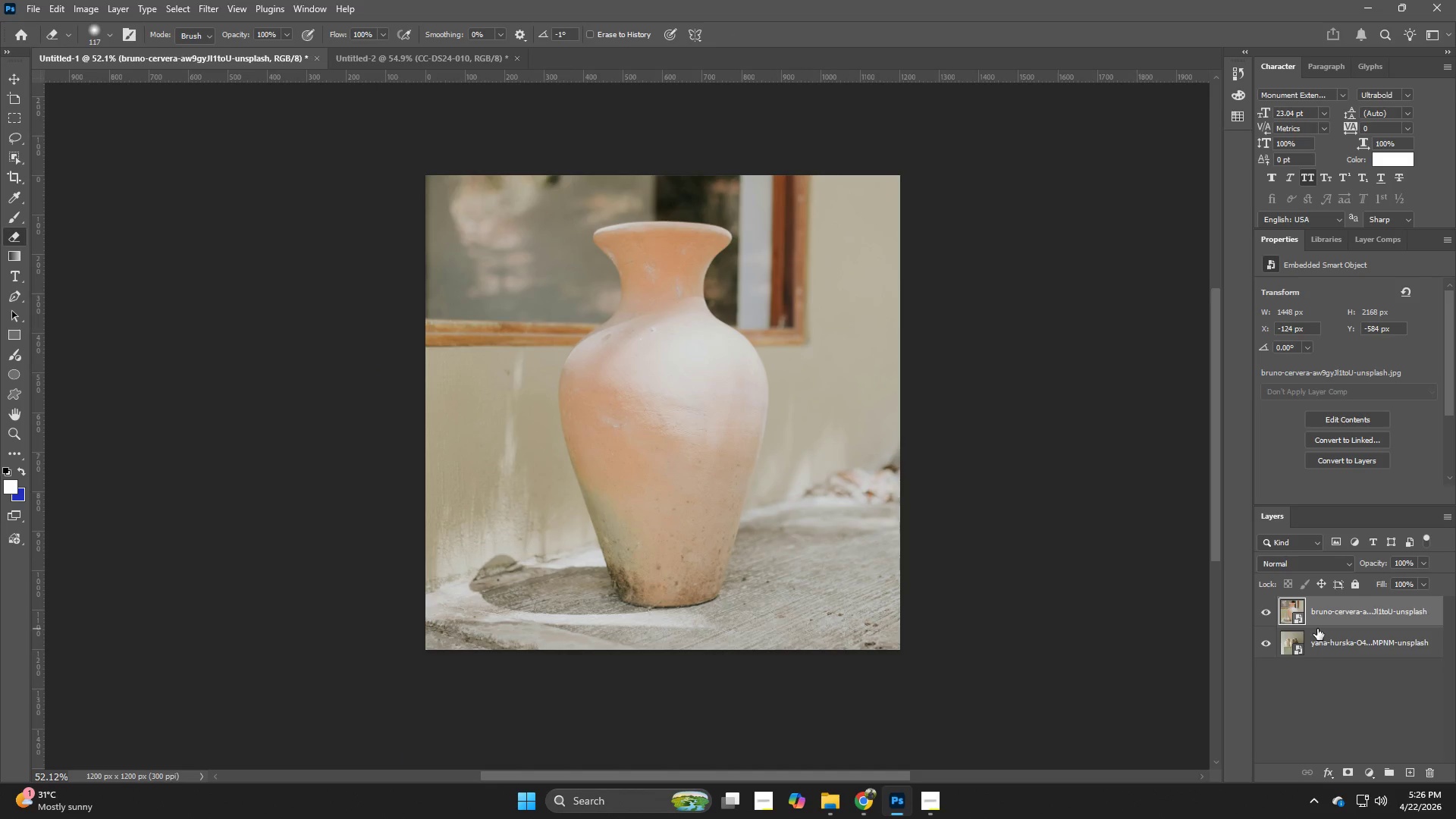 
double_click([1333, 642])
 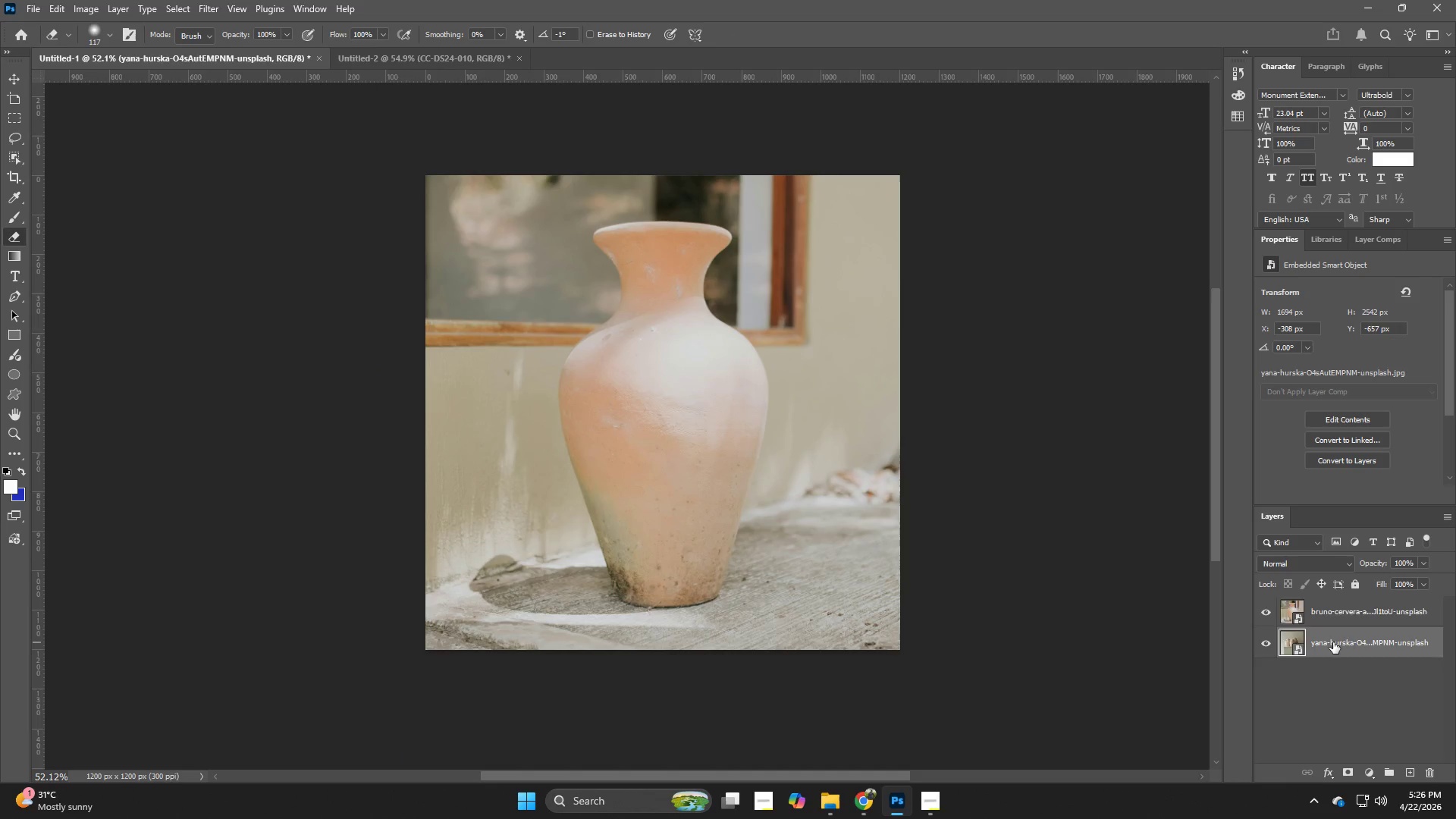 
key(Backspace)
 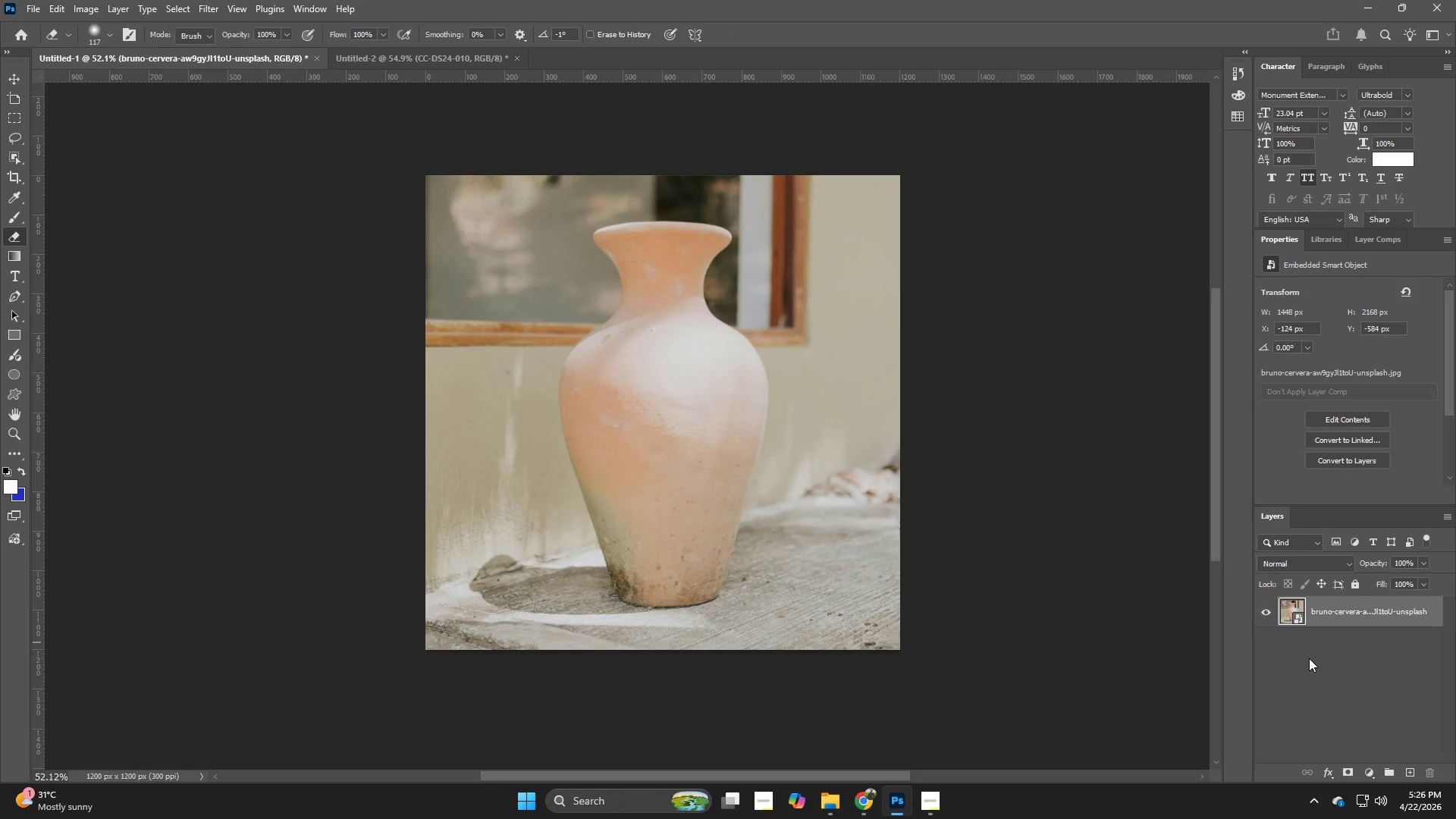 
key(Alt+Control+Shift+W)
 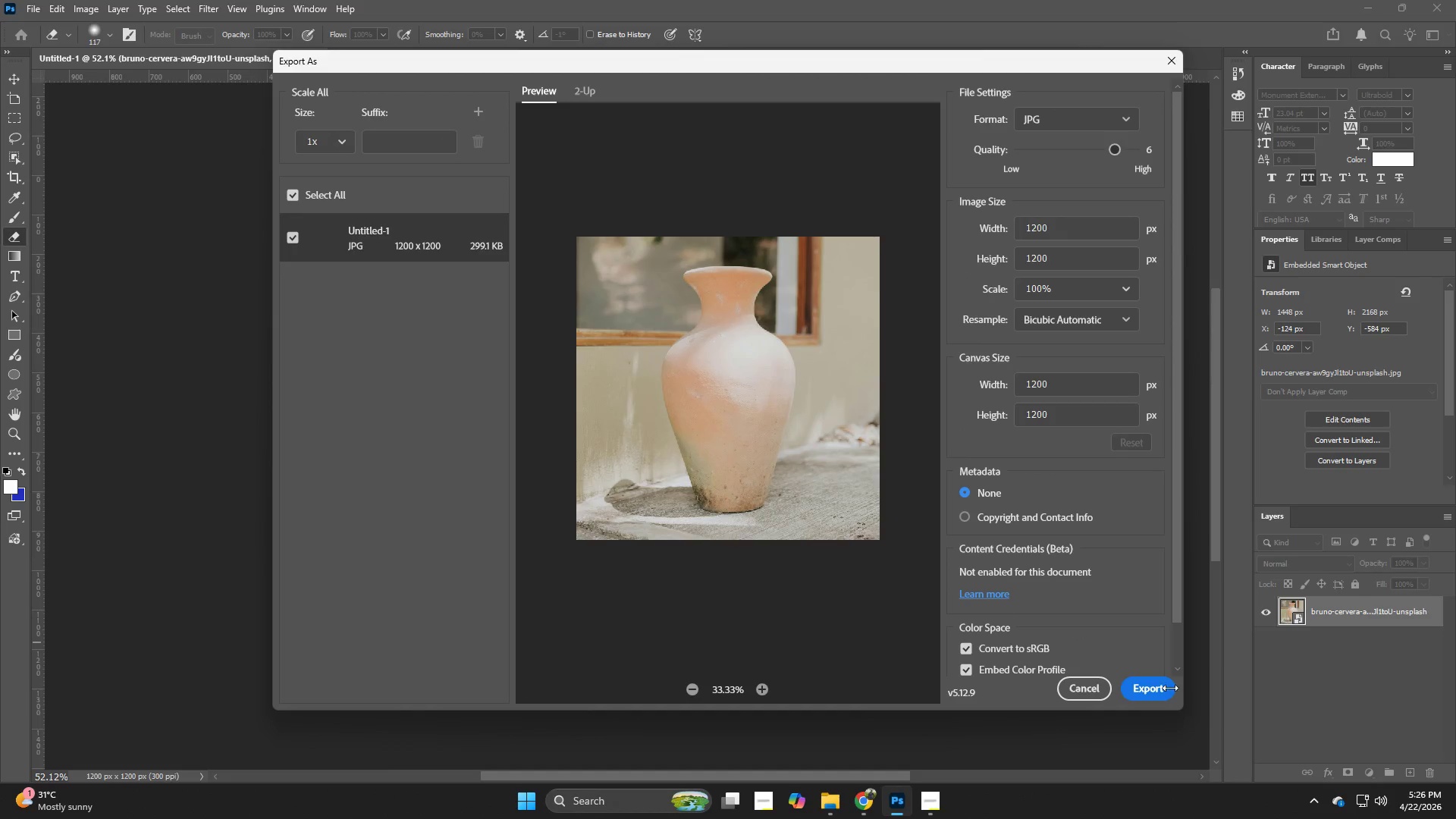 
left_click([1159, 691])
 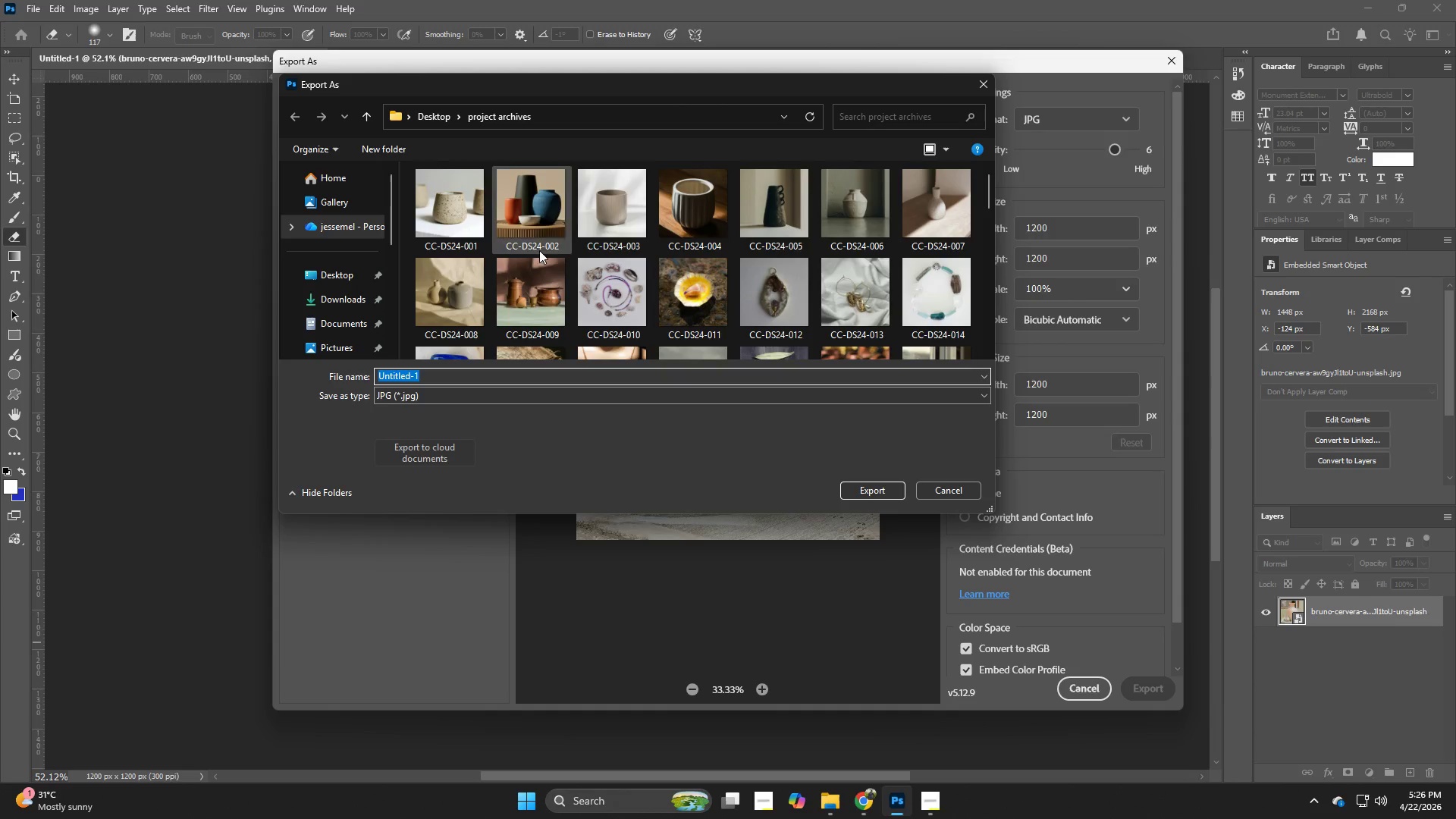 
left_click([343, 276])
 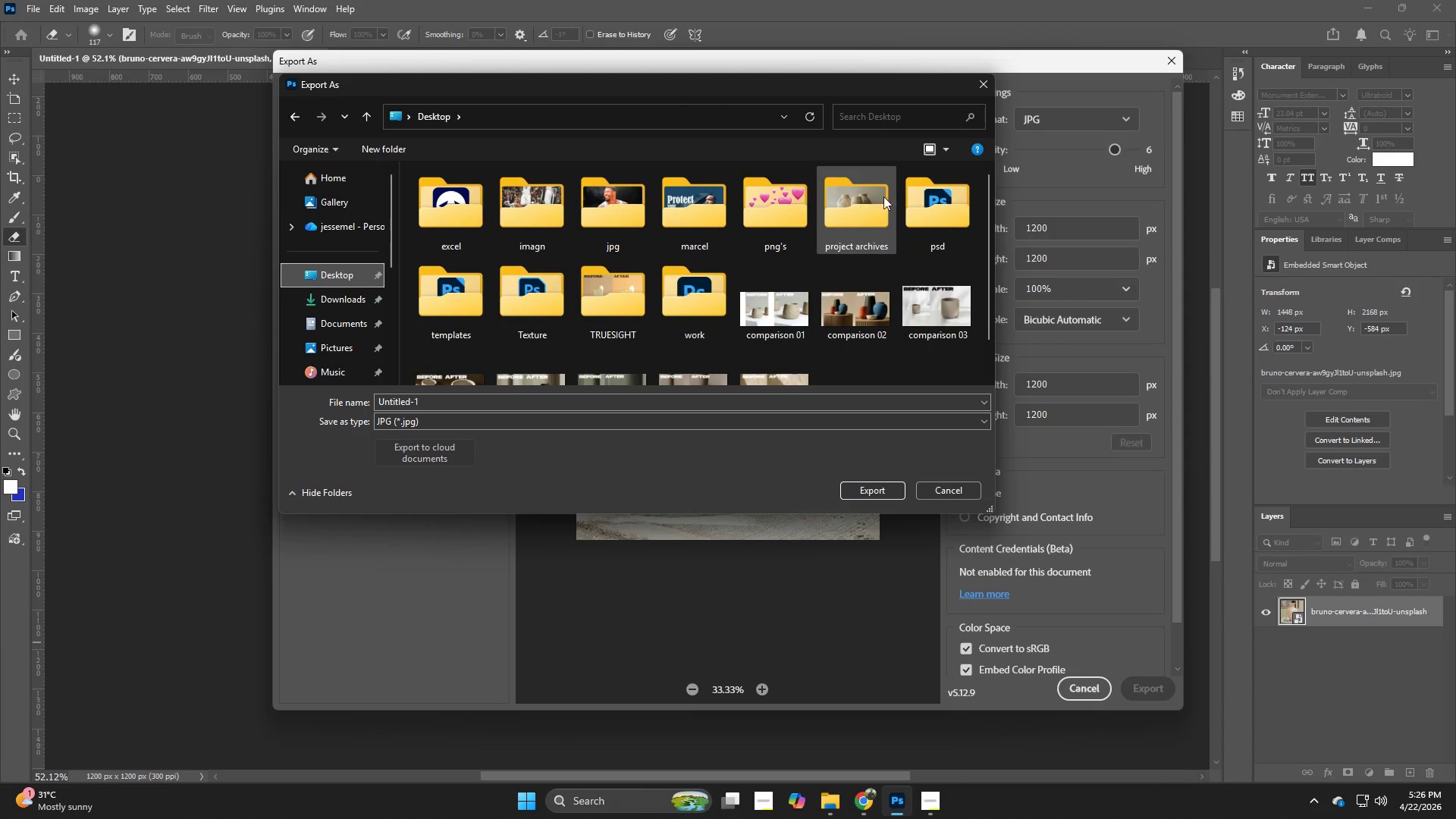 
left_click([888, 196])
 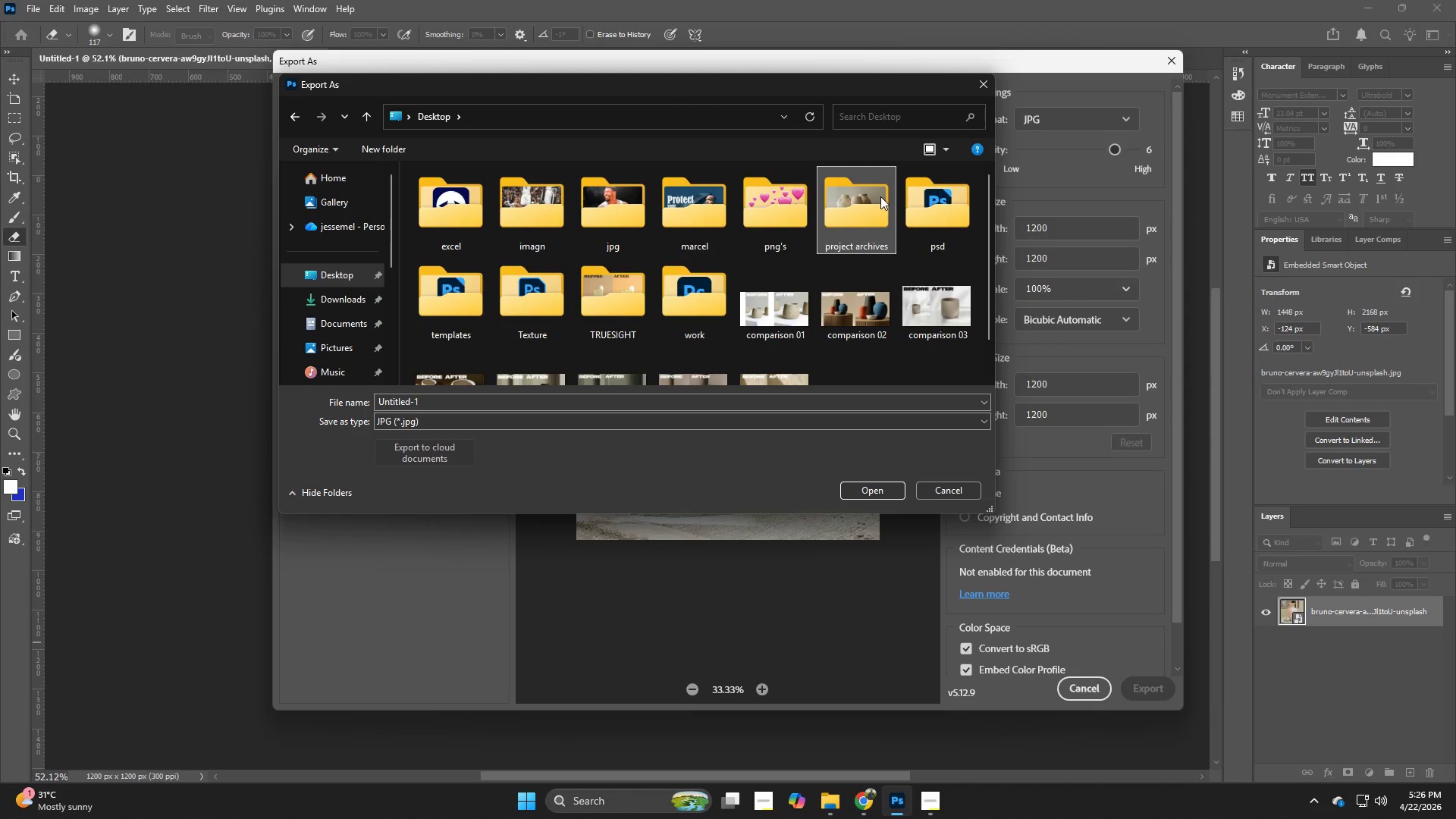 
left_click([880, 196])
 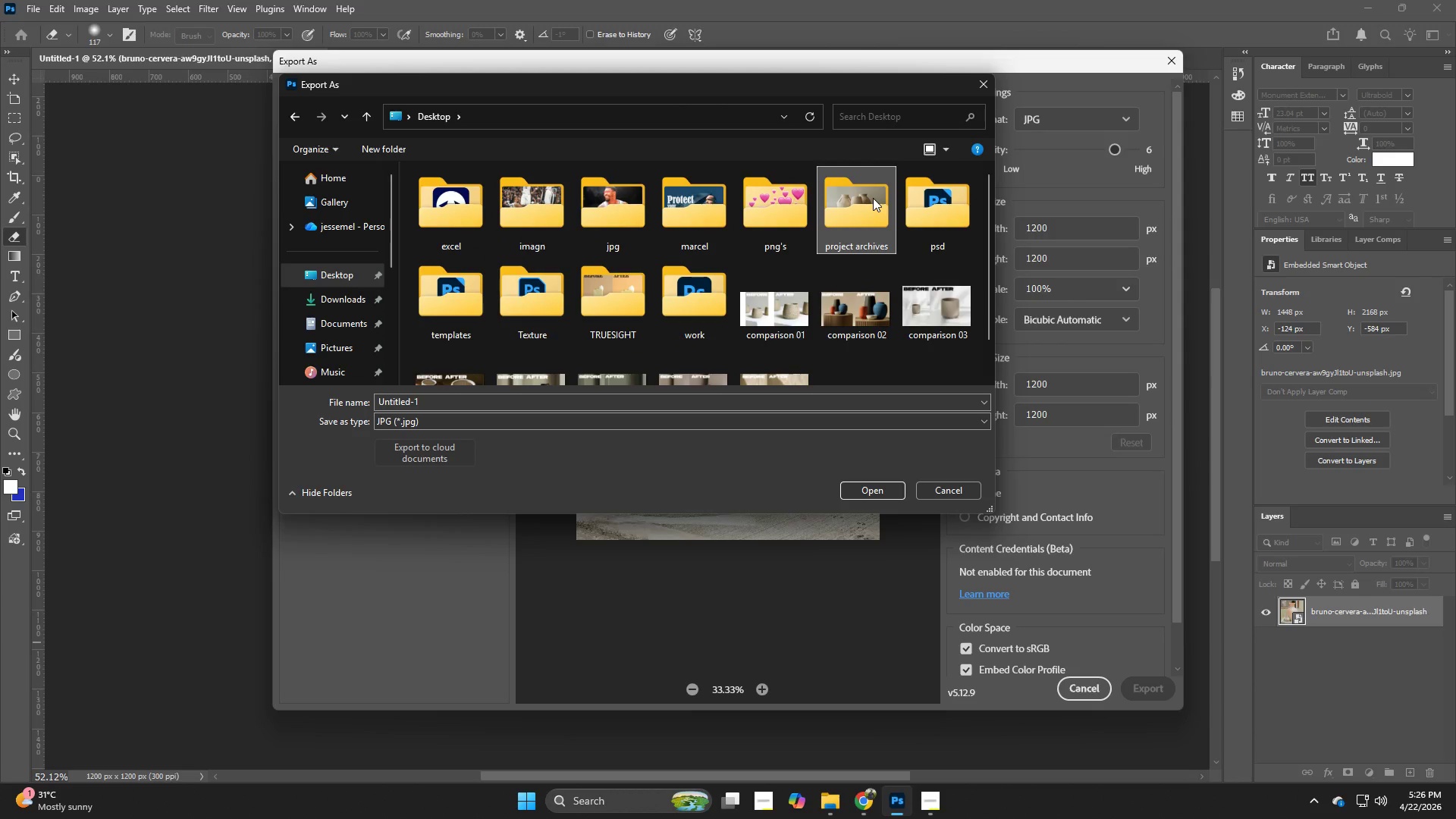 
double_click([873, 198])
 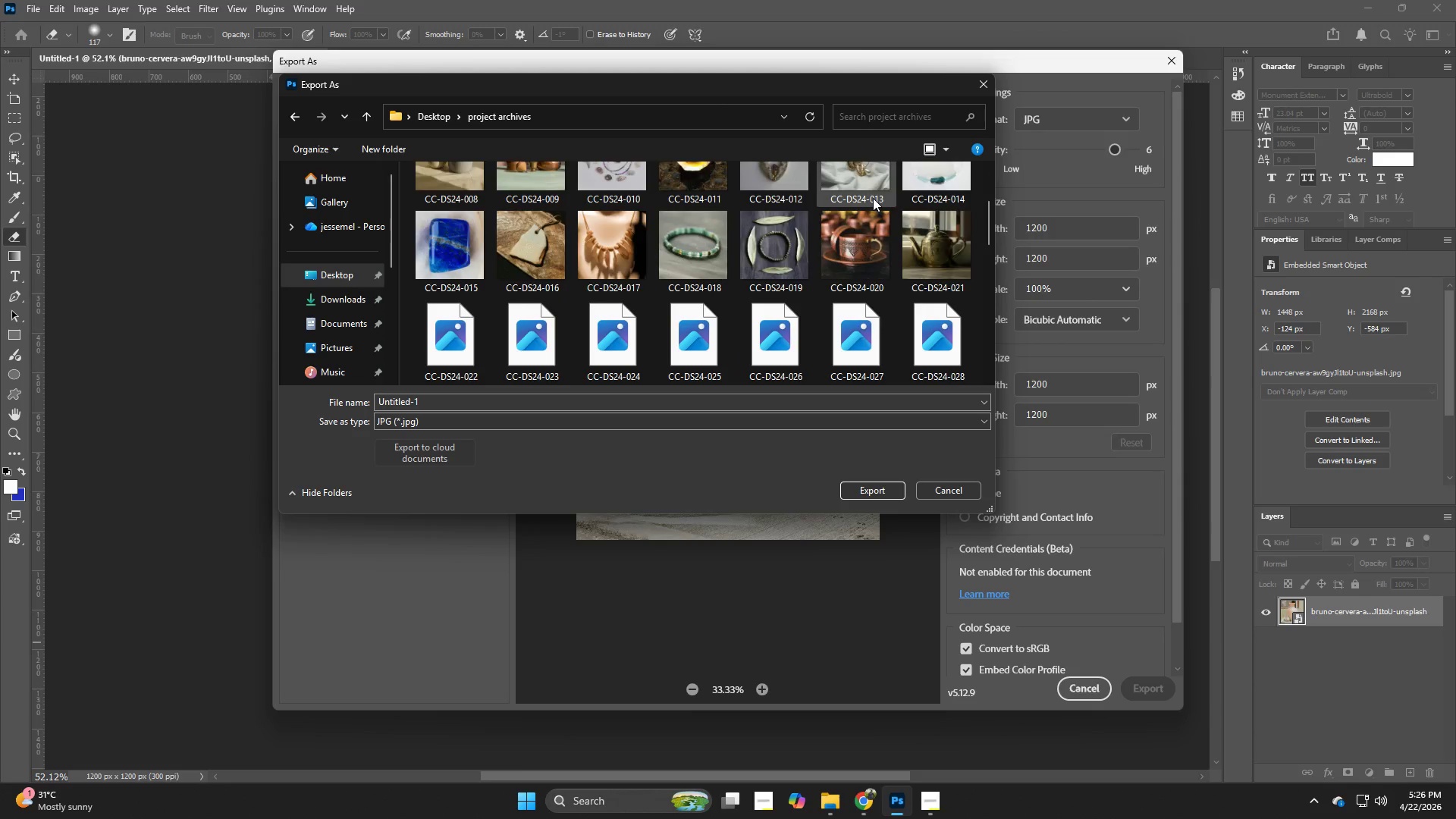 
left_click([542, 342])
 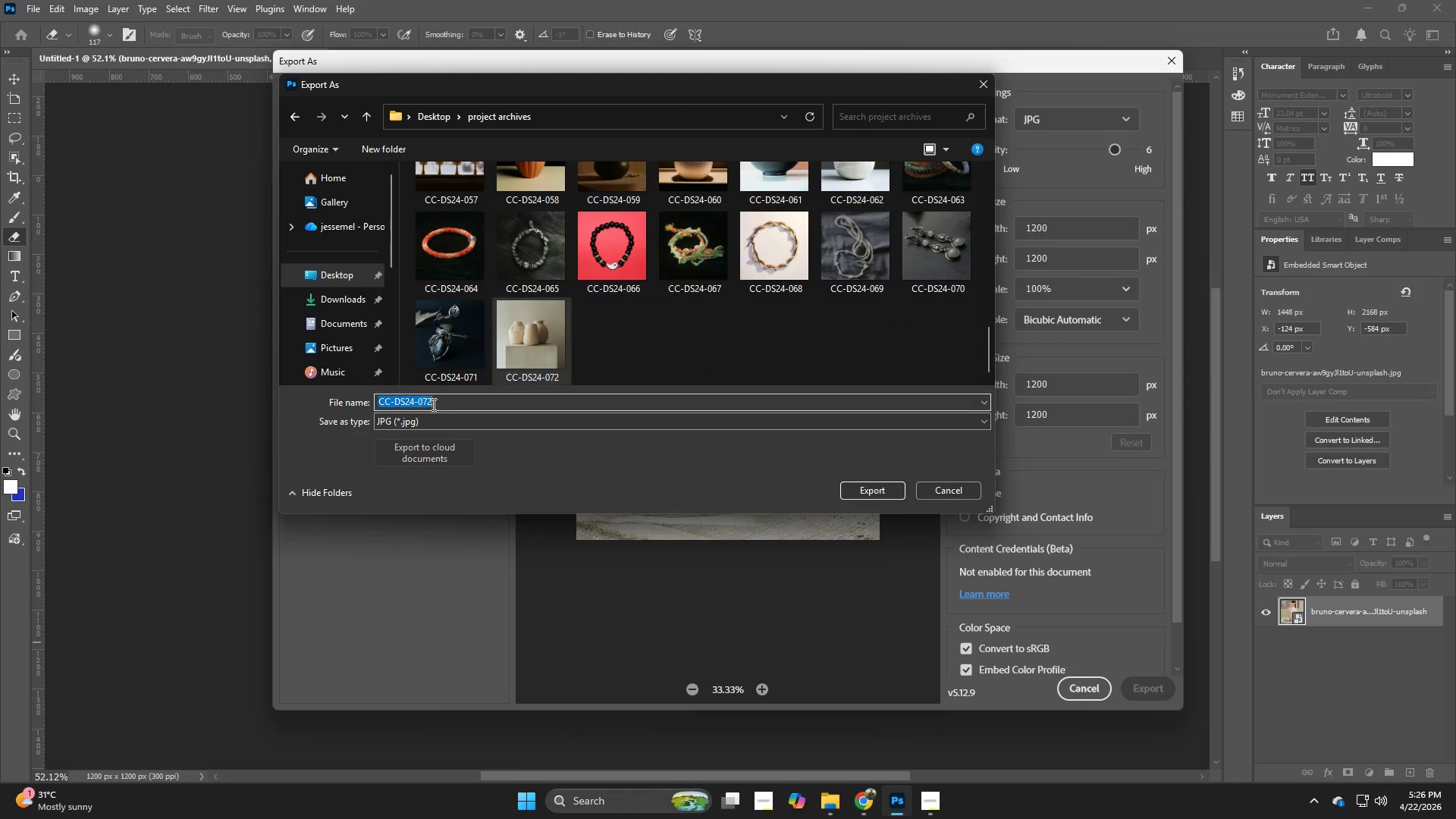 
double_click([432, 404])
 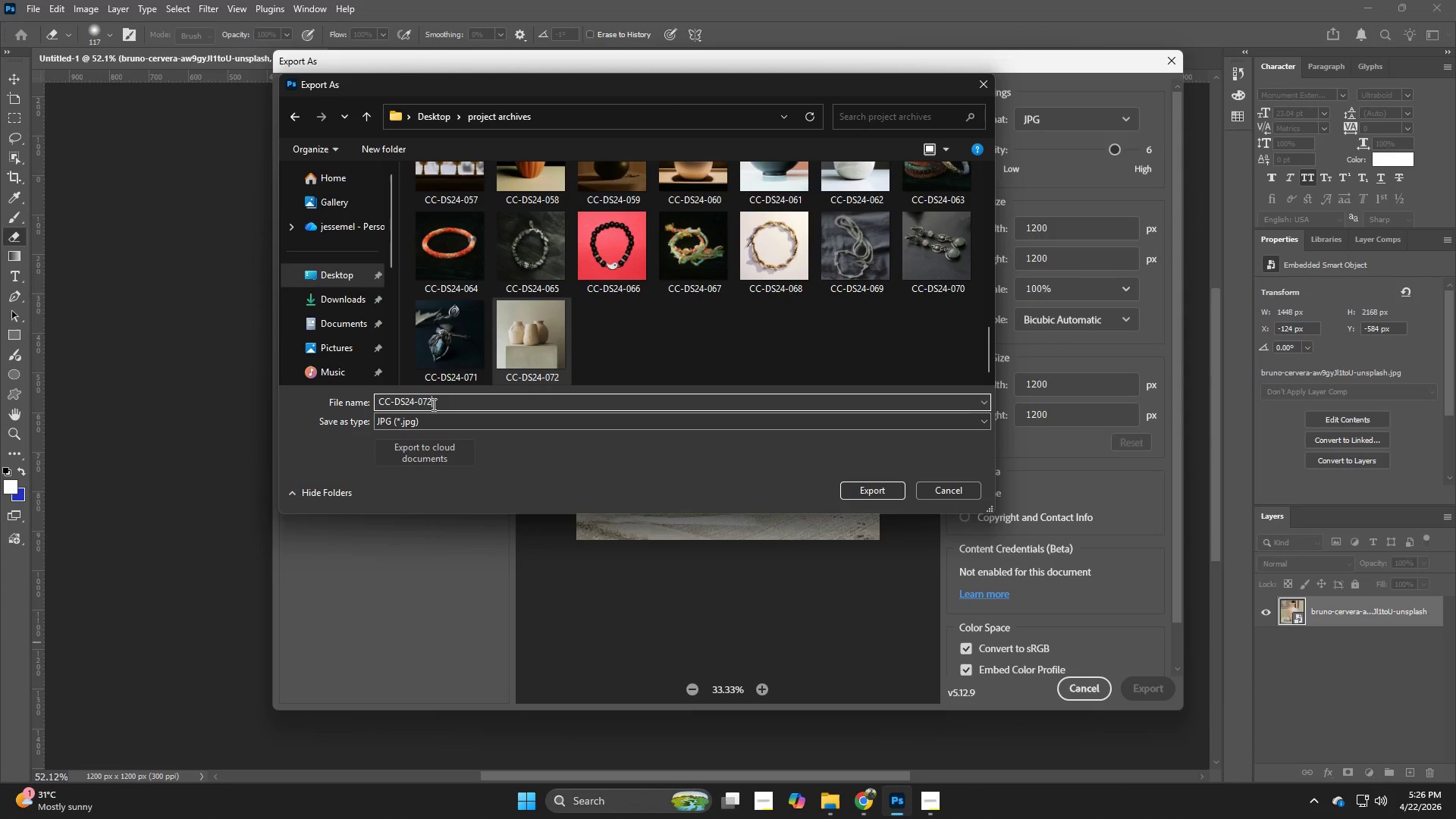 
triple_click([432, 404])
 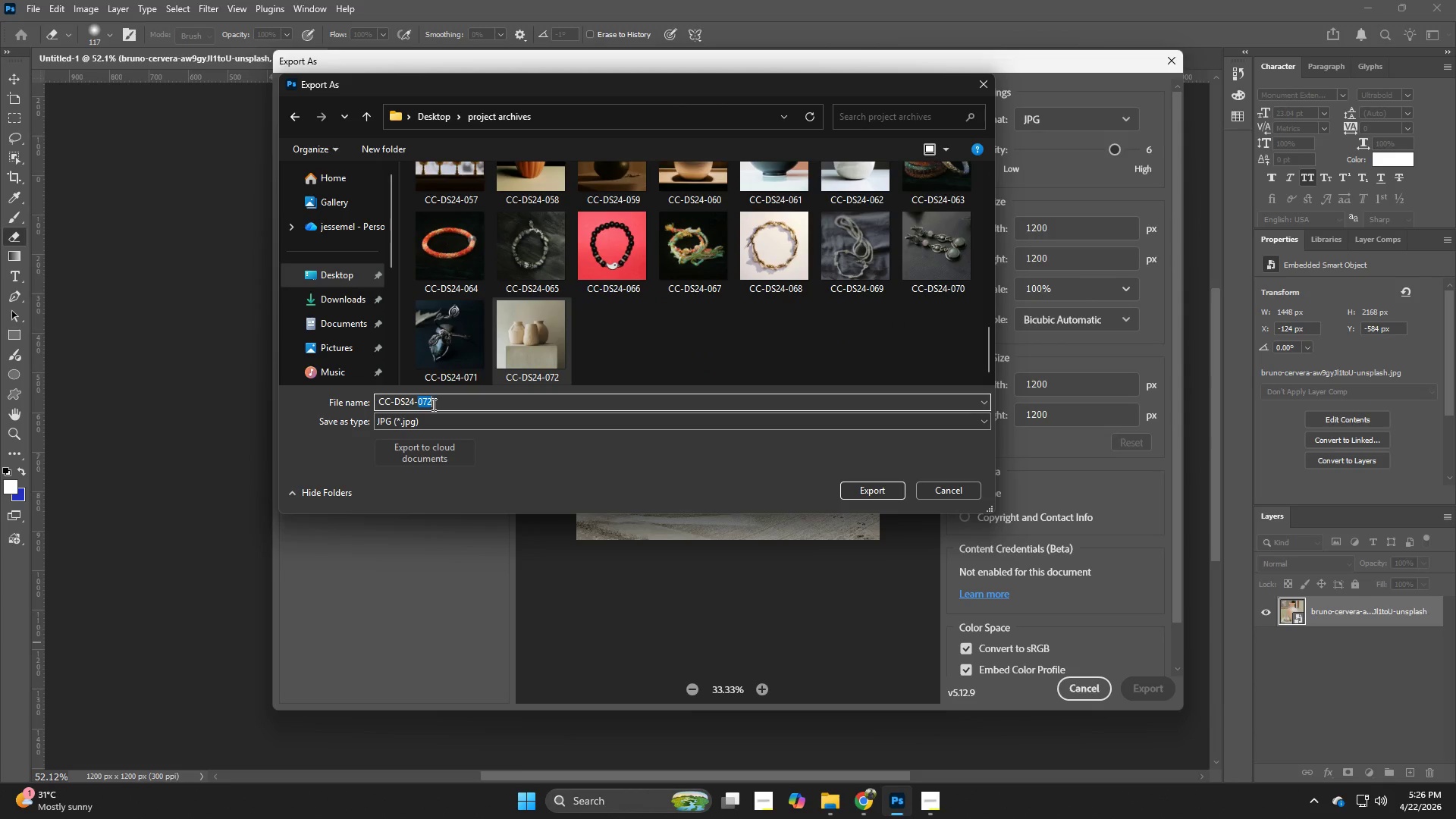 
triple_click([432, 404])
 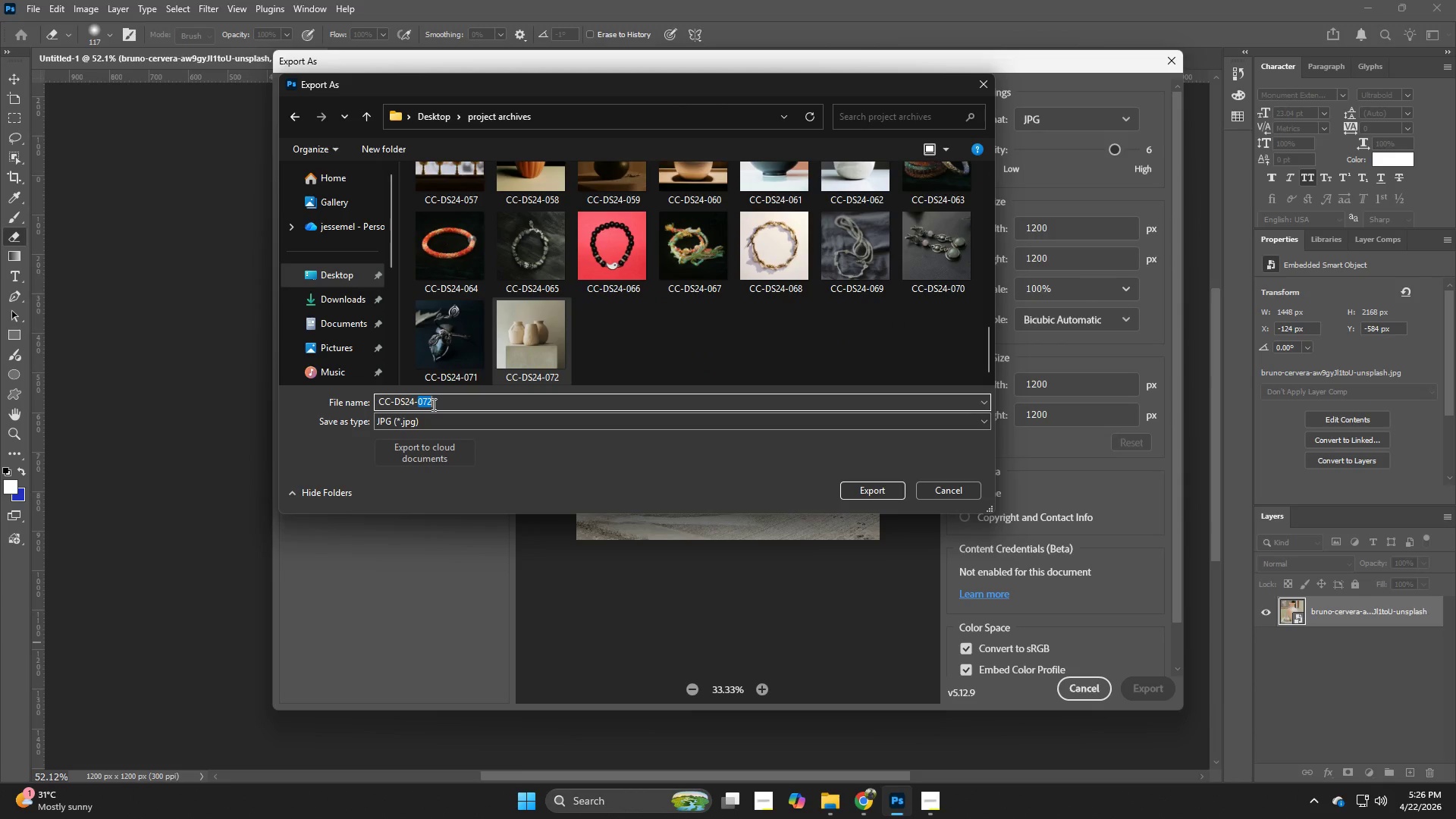 
triple_click([432, 404])
 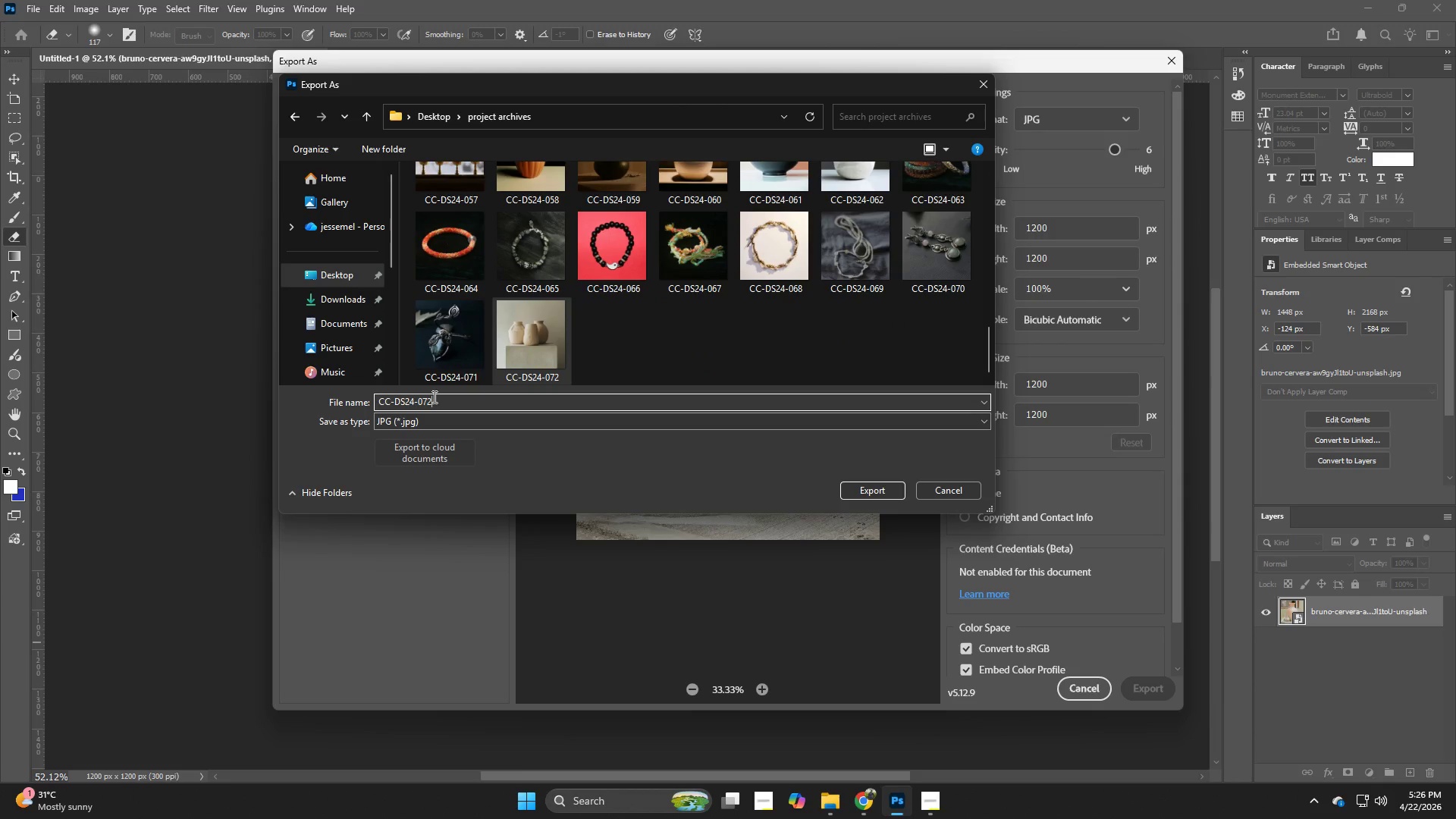 
key(Backspace)
 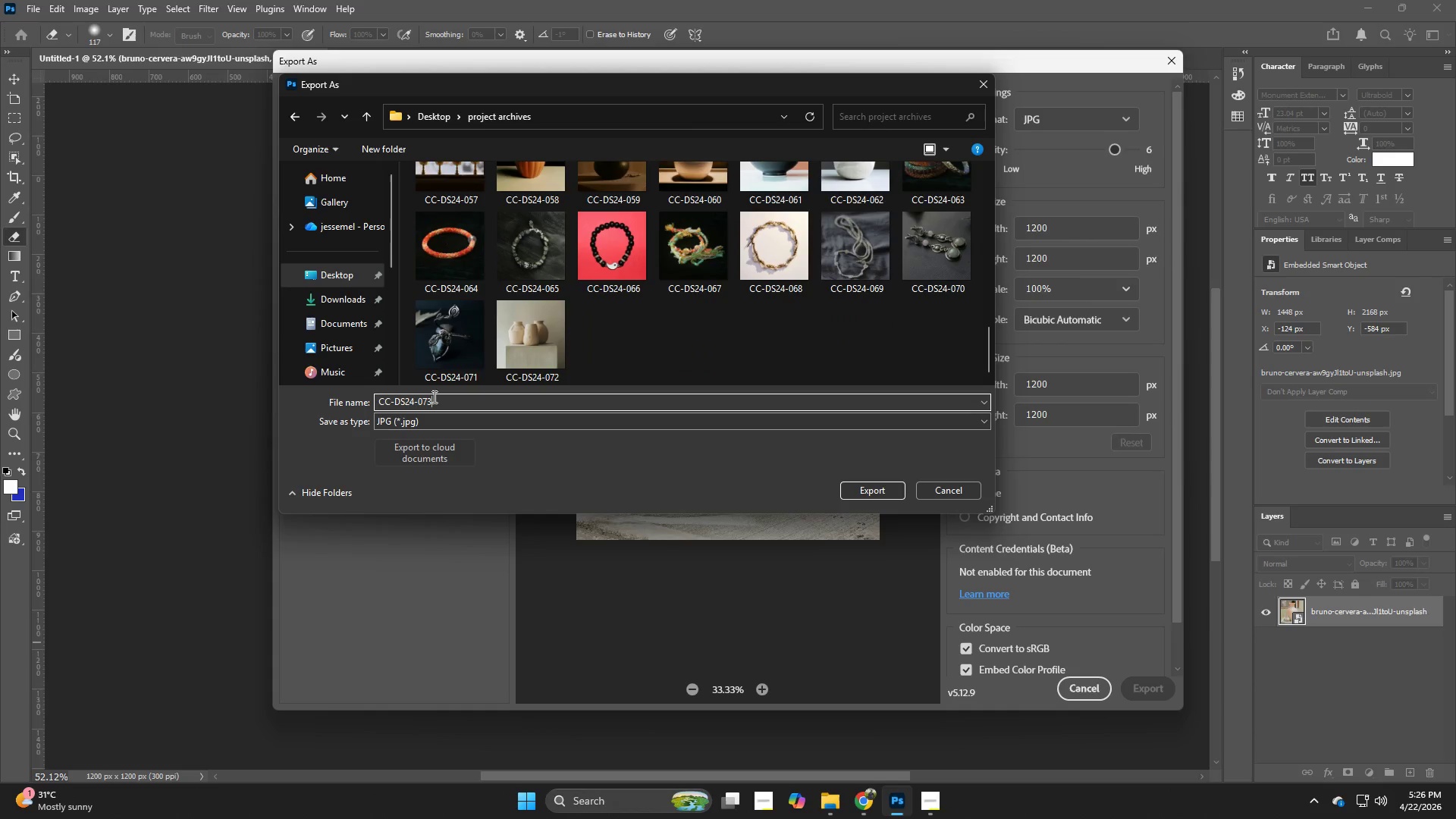 
scroll: coordinate [873, 198], scroll_direction: down, amount: 12.0
 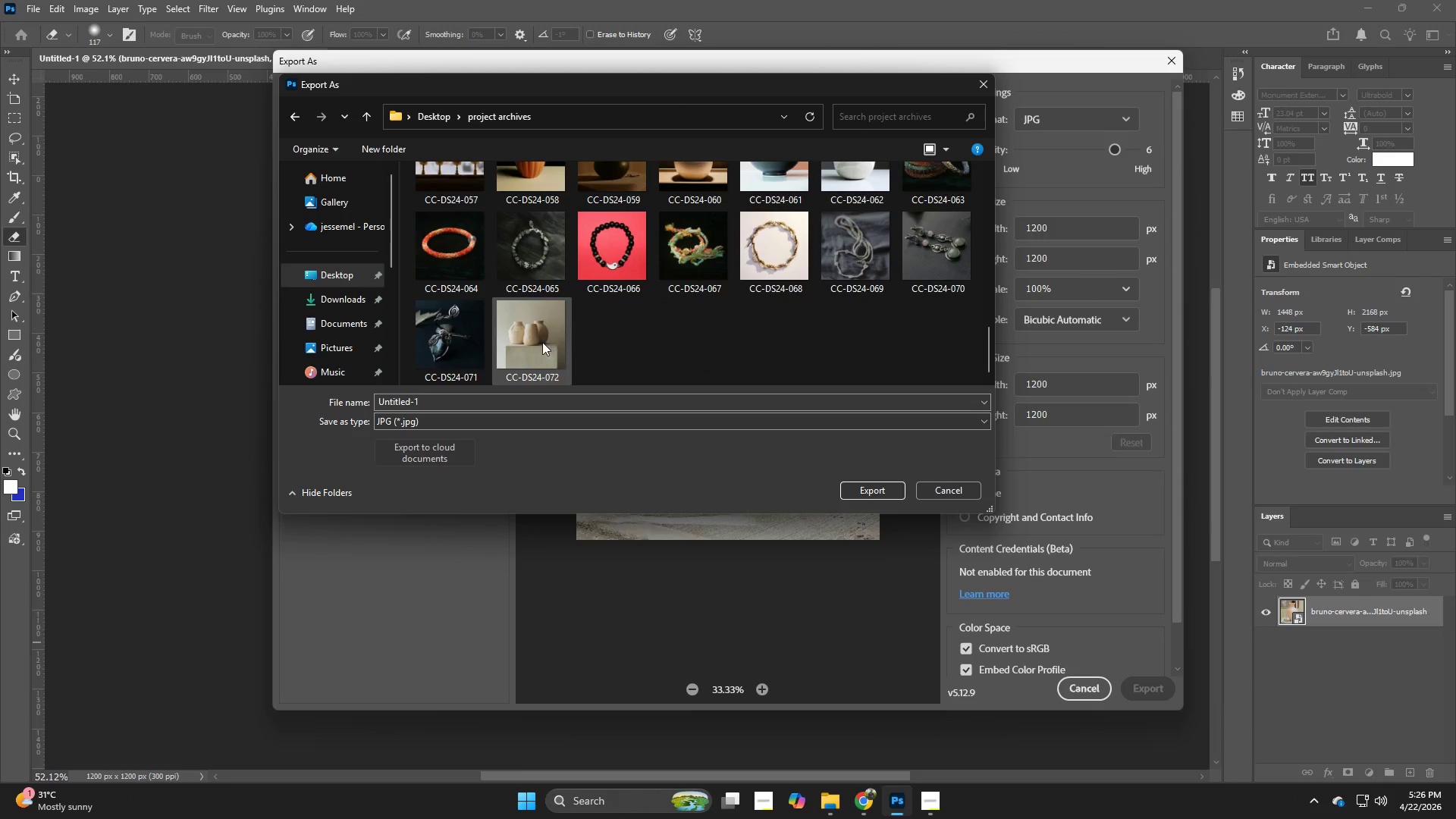 
key(3)
 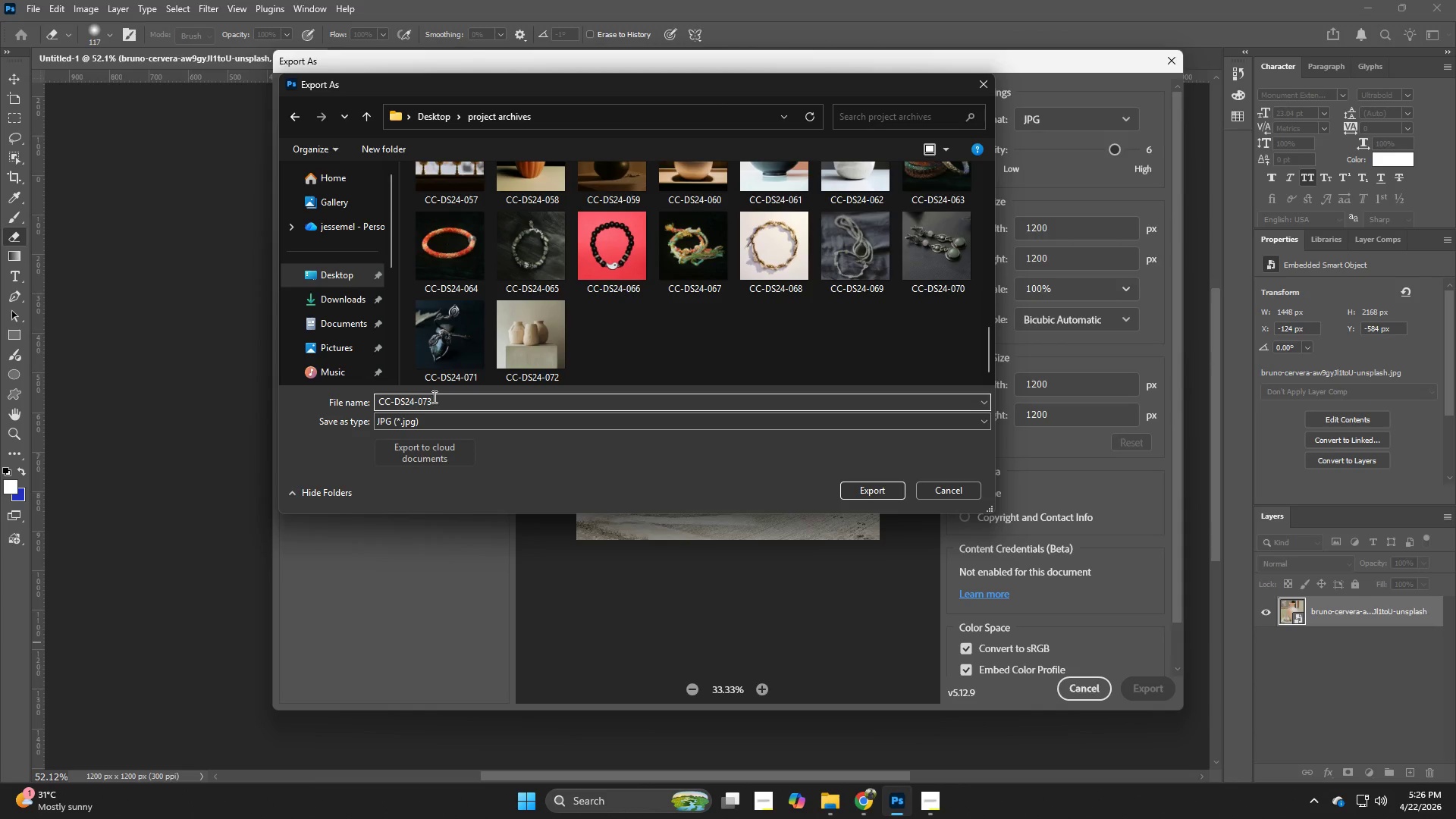 
key(NumpadEnter)
 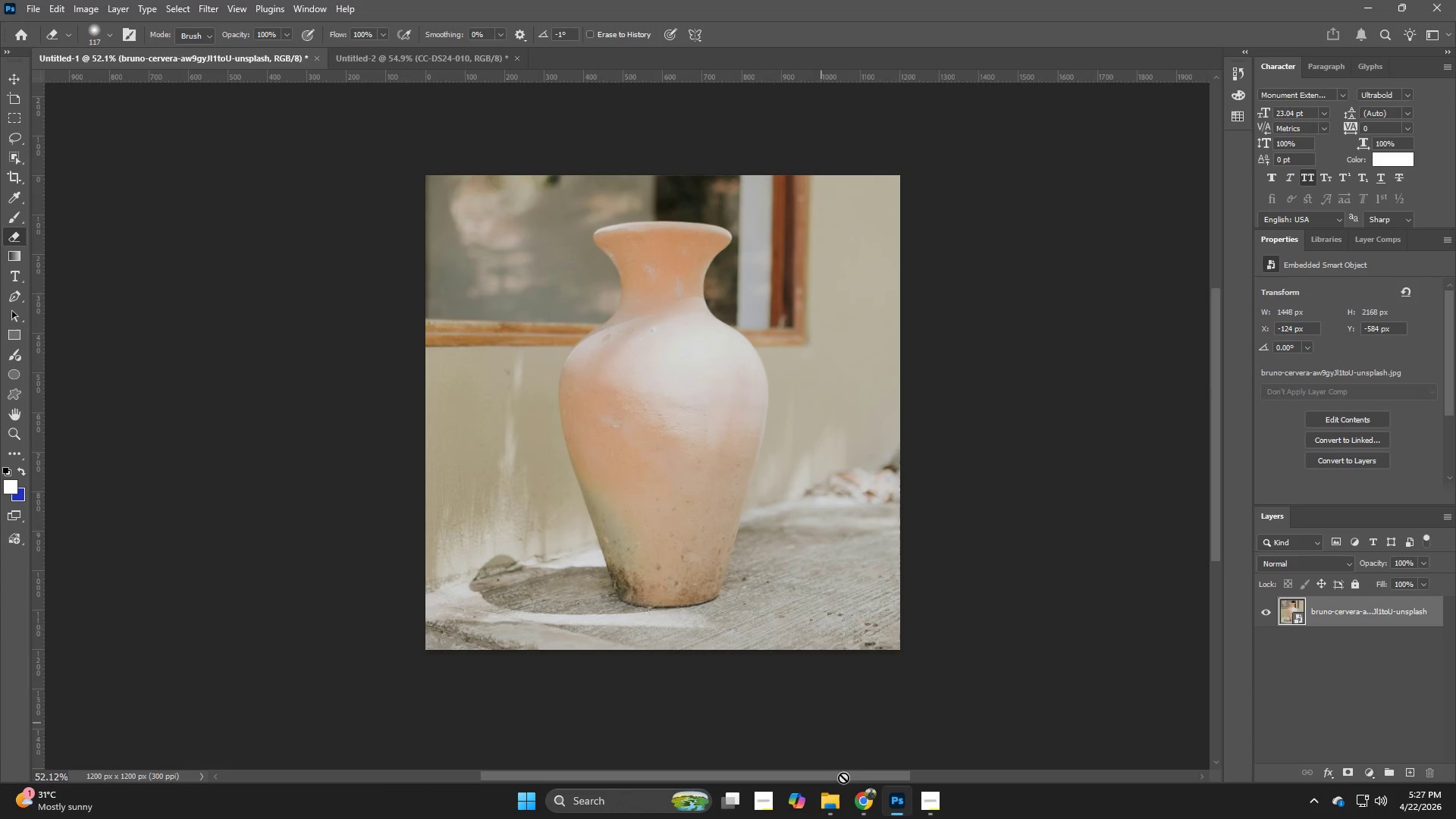 
left_click([858, 807])
 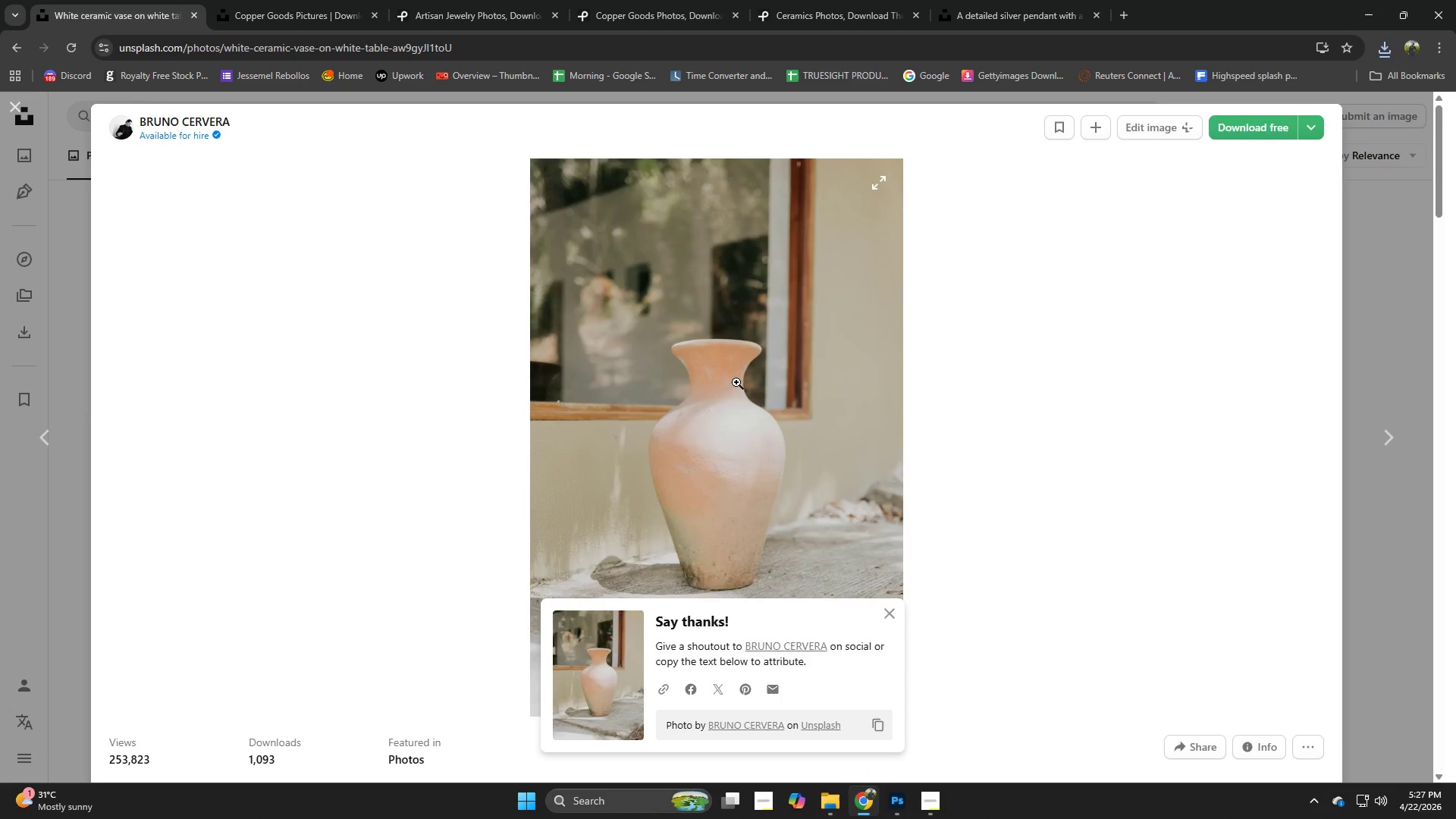 
left_click([895, 617])
 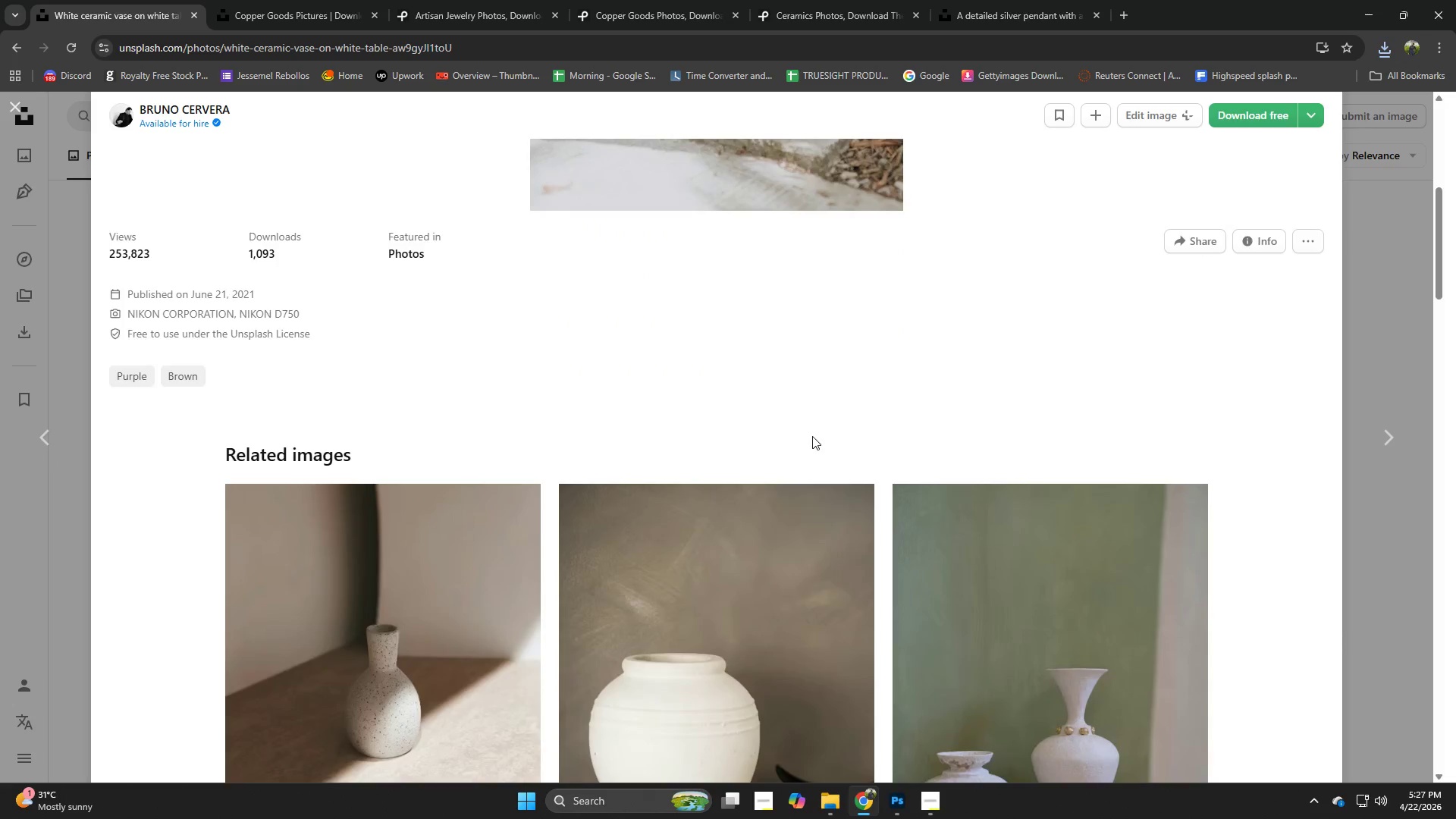 
scroll: coordinate [736, 382], scroll_direction: down, amount: 2.0
 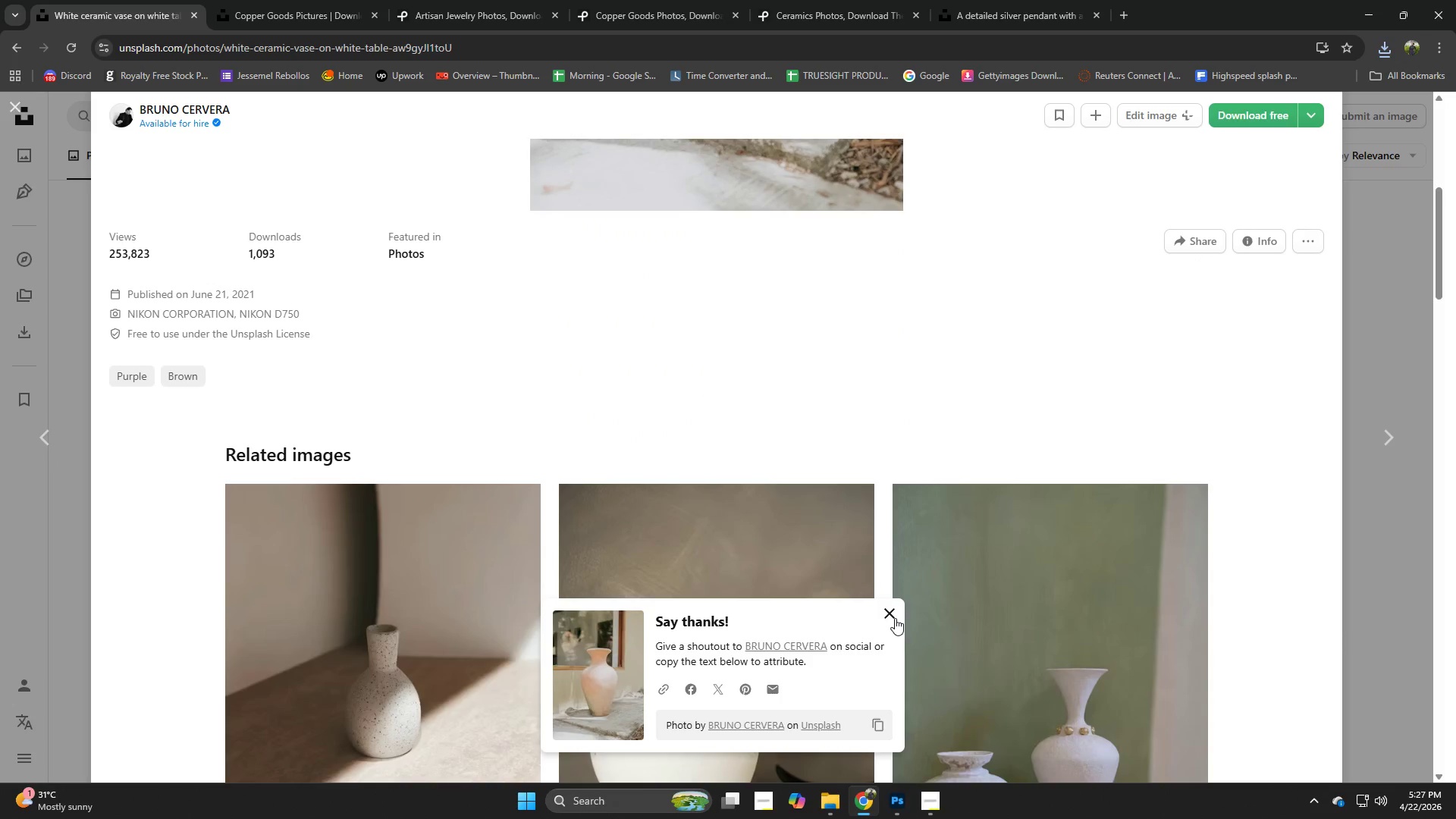 
left_click([1006, 275])
 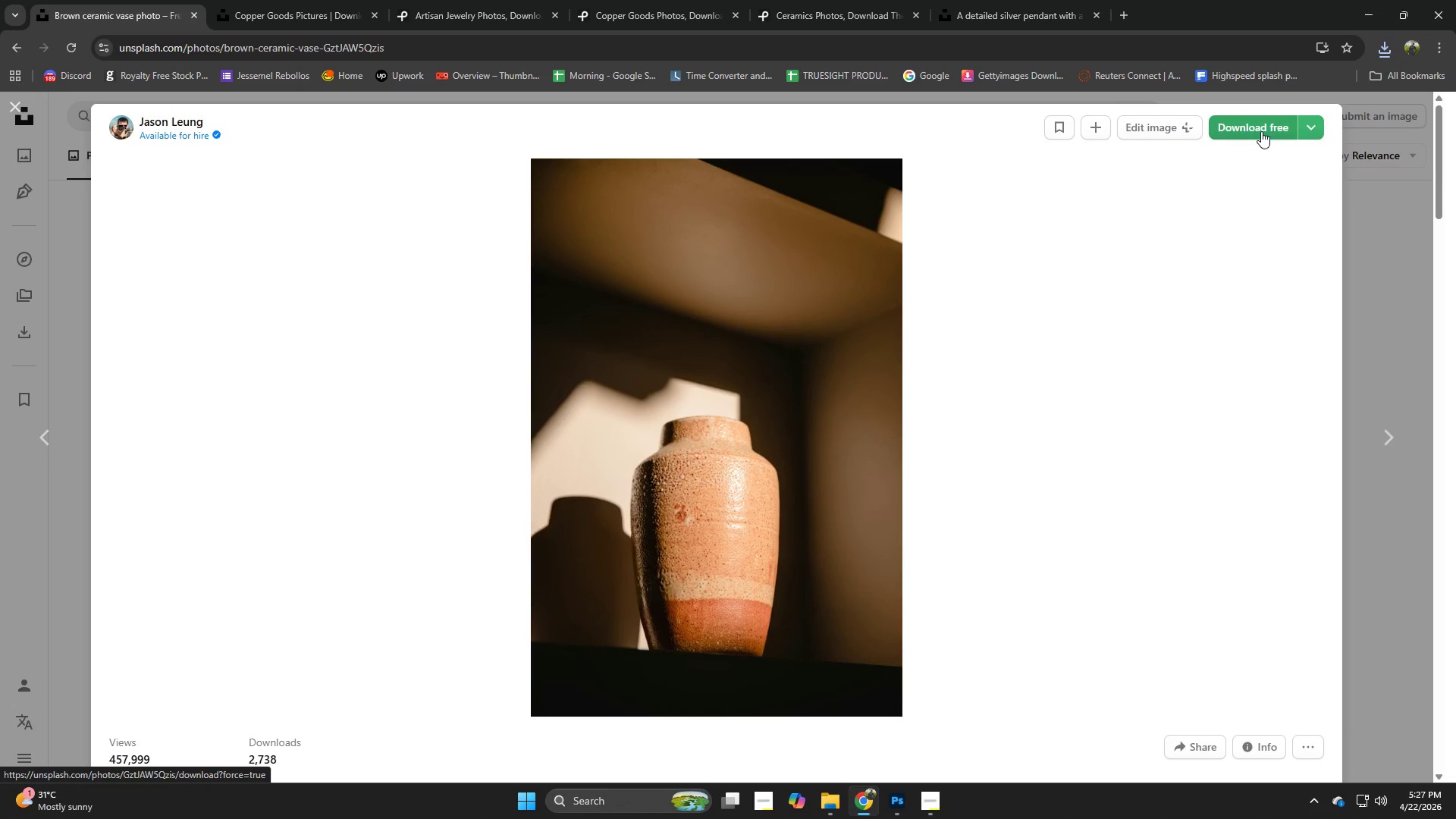 
scroll: coordinate [812, 436], scroll_direction: down, amount: 2.0
 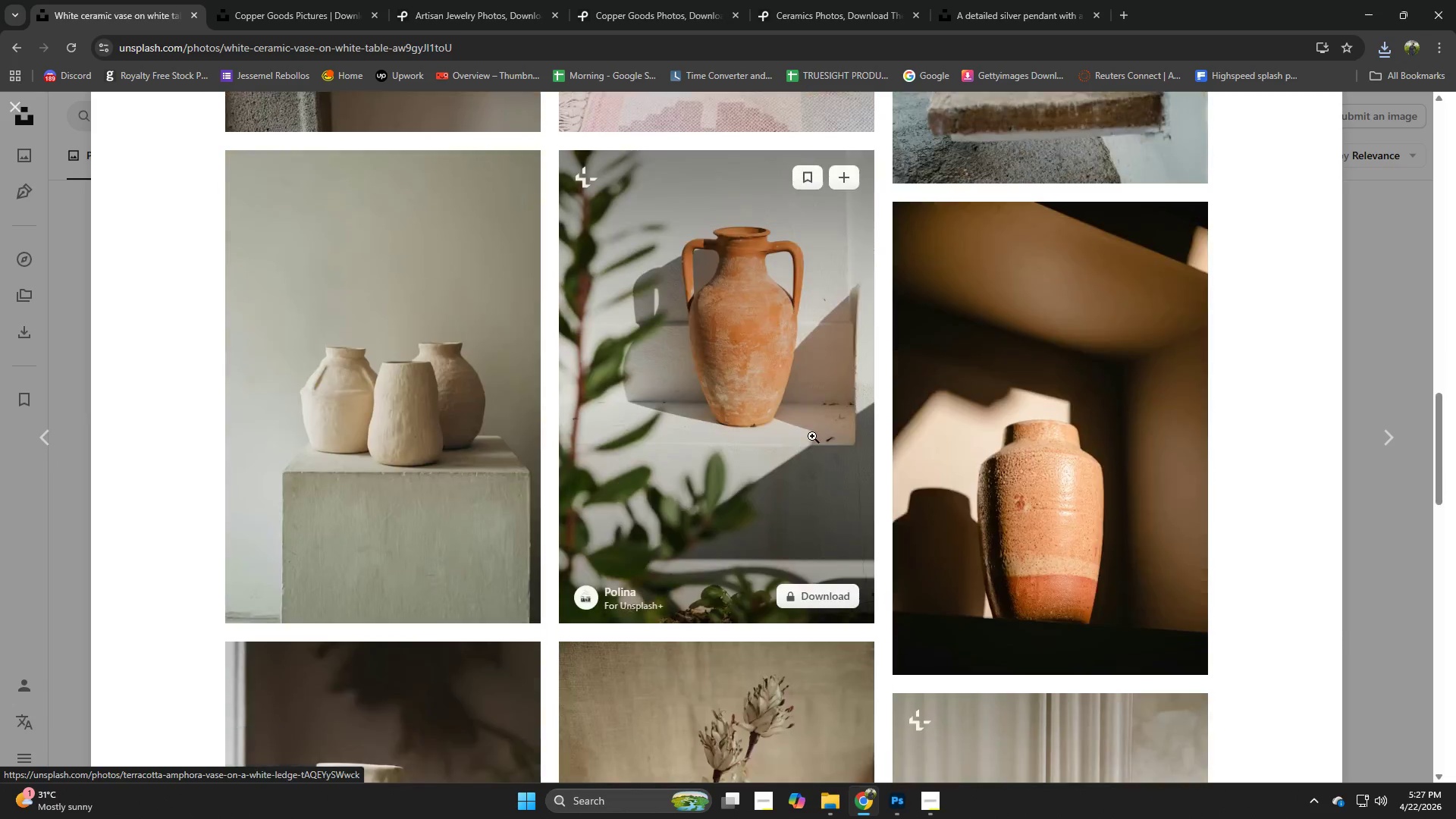 
left_click([1261, 131])
 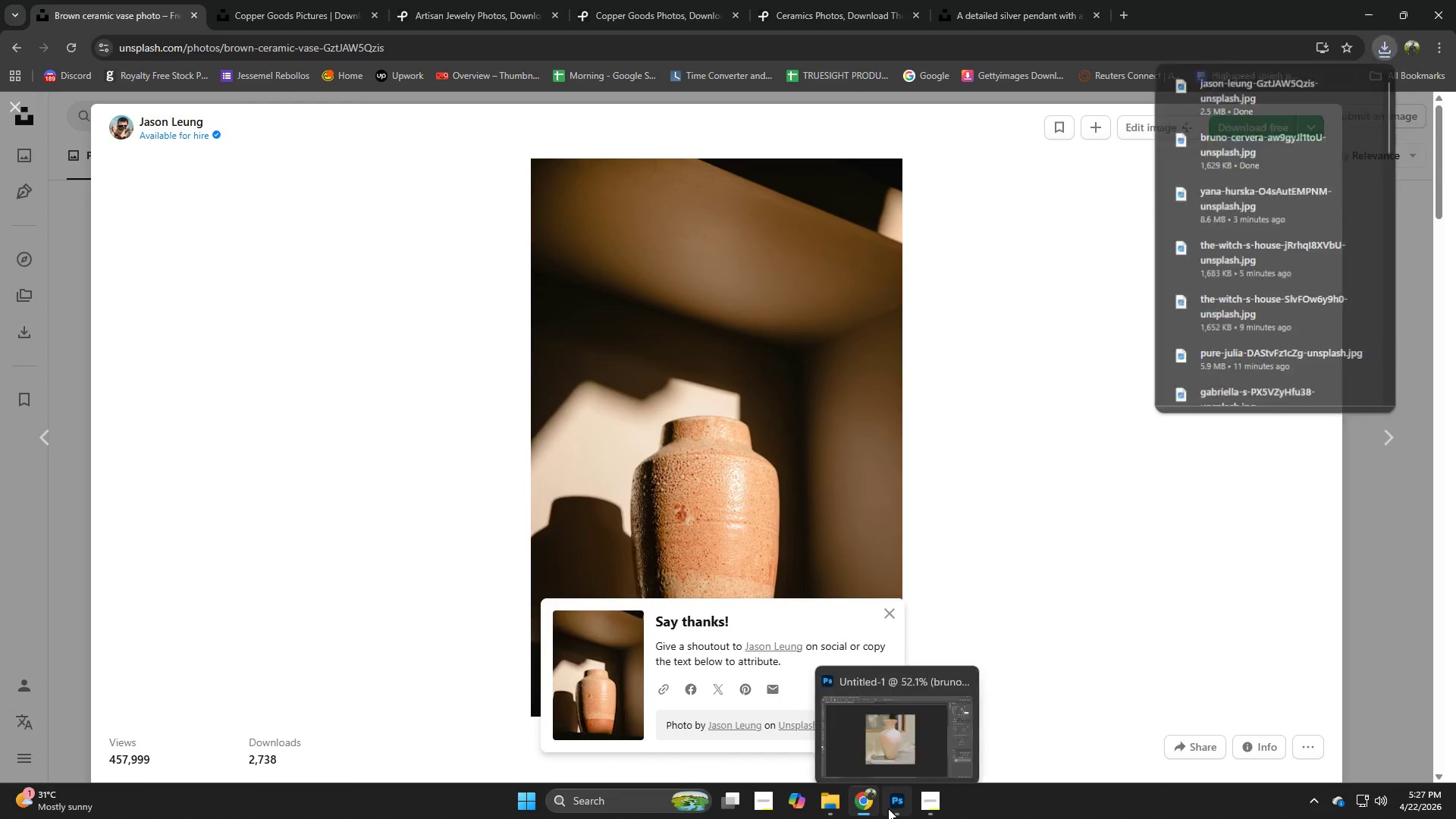 
scroll: coordinate [795, 465], scroll_direction: down, amount: 1.0
 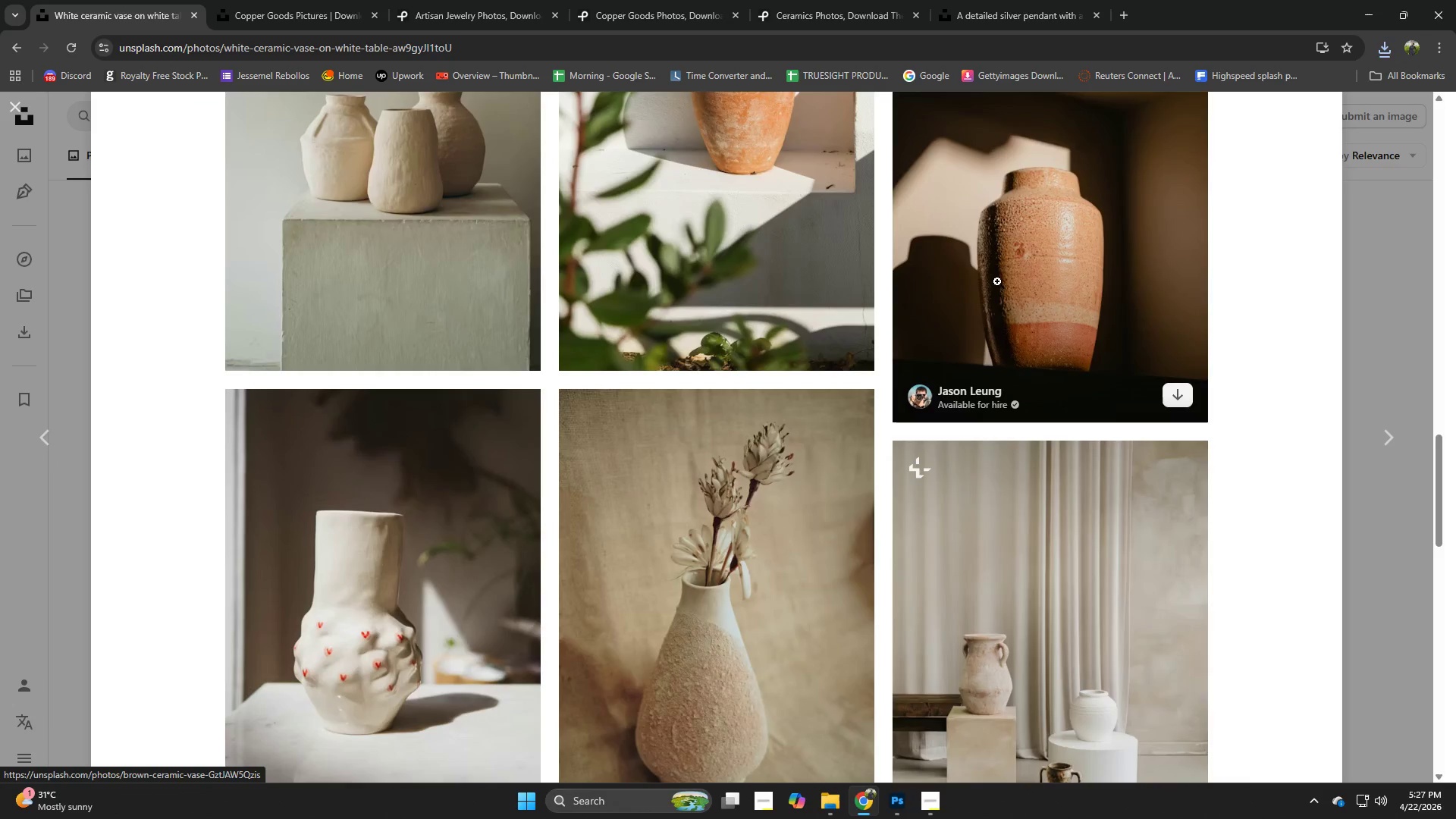 
double_click([829, 805])
 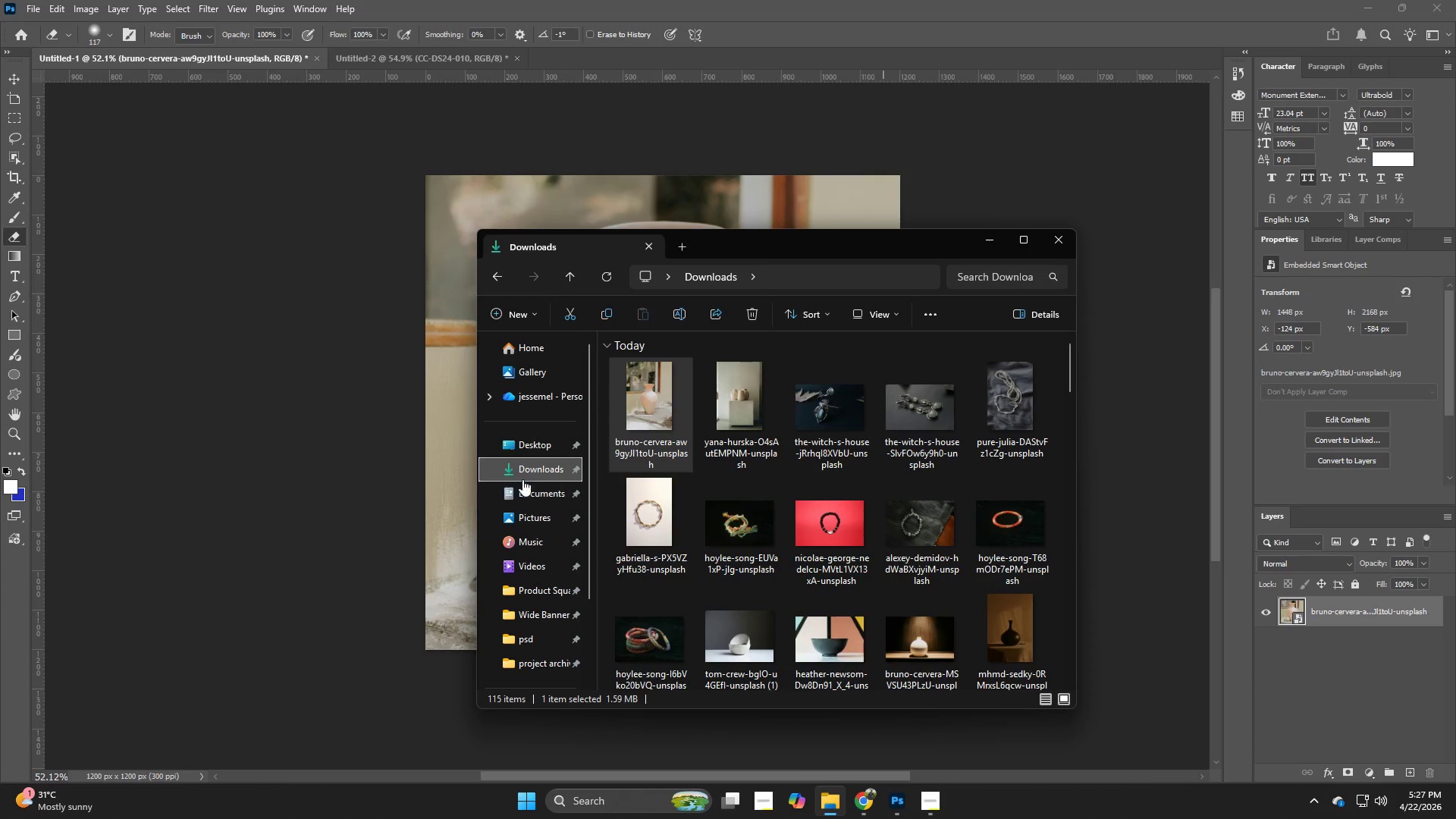 
left_click([535, 471])
 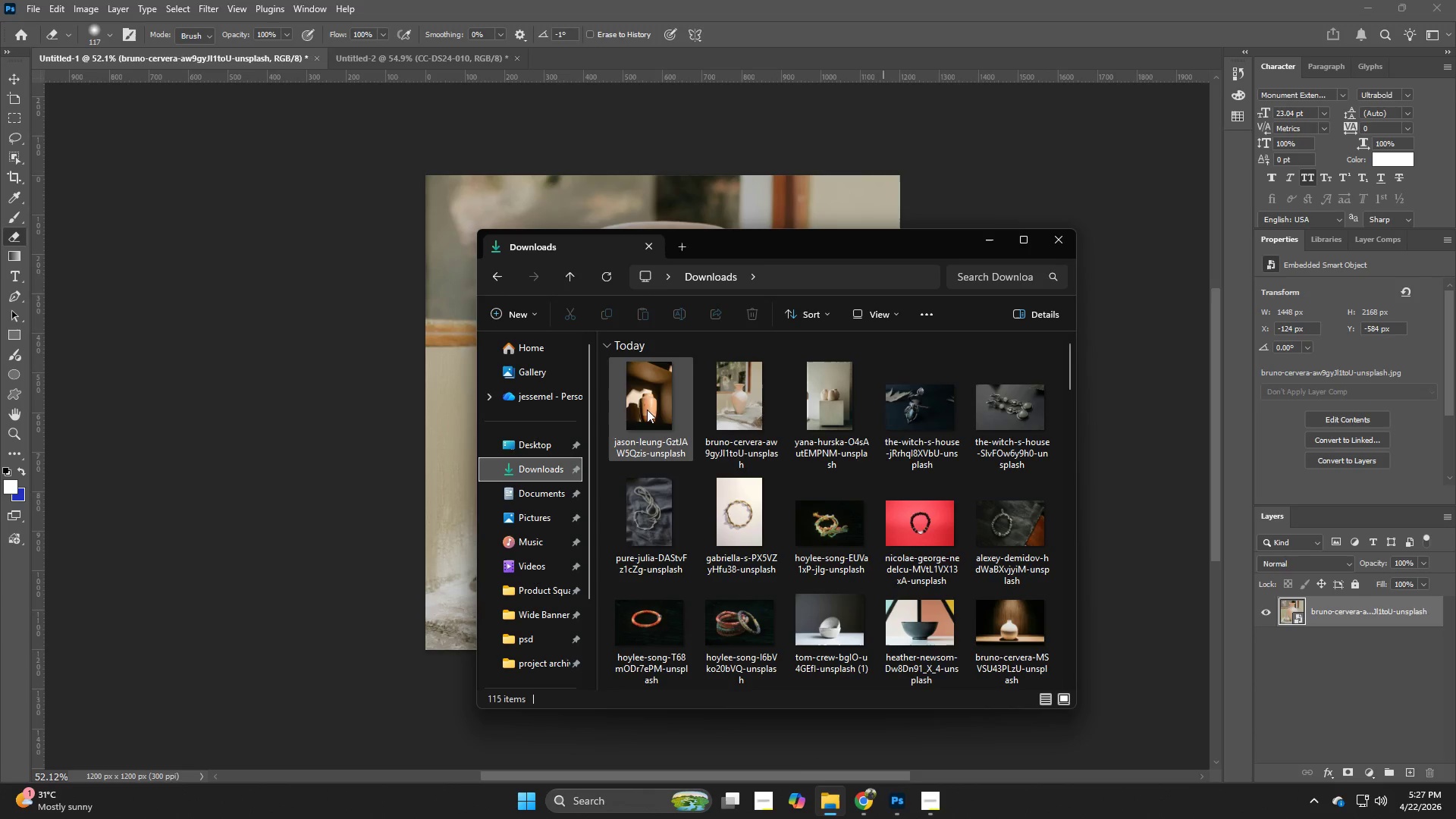 
left_click_drag(start_coordinate=[649, 409], to_coordinate=[372, 421])
 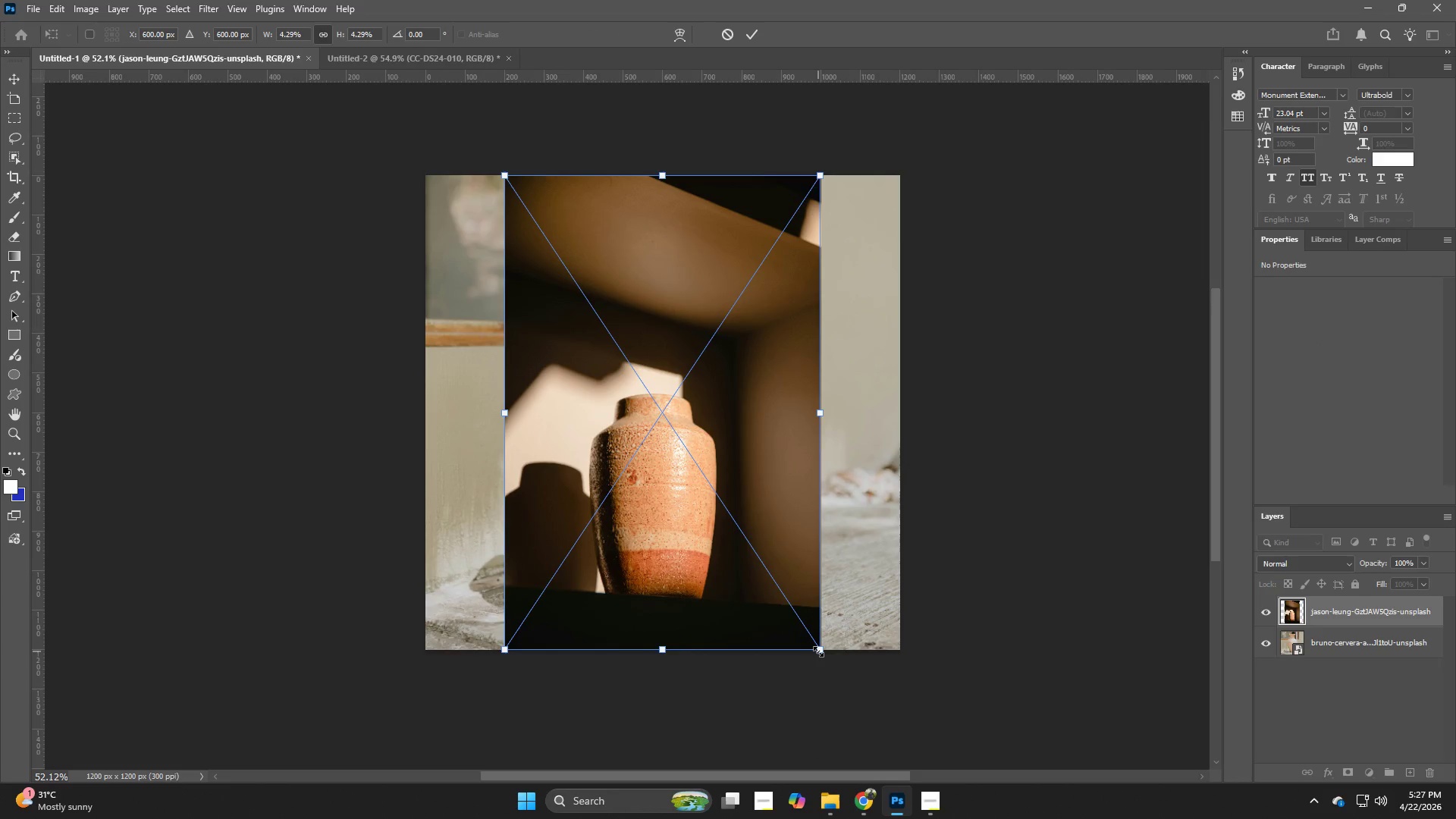 
hold_key(key=AltLeft, duration=1.19)
left_click_drag(start_coordinate=[818, 651], to_coordinate=[1060, 720])
 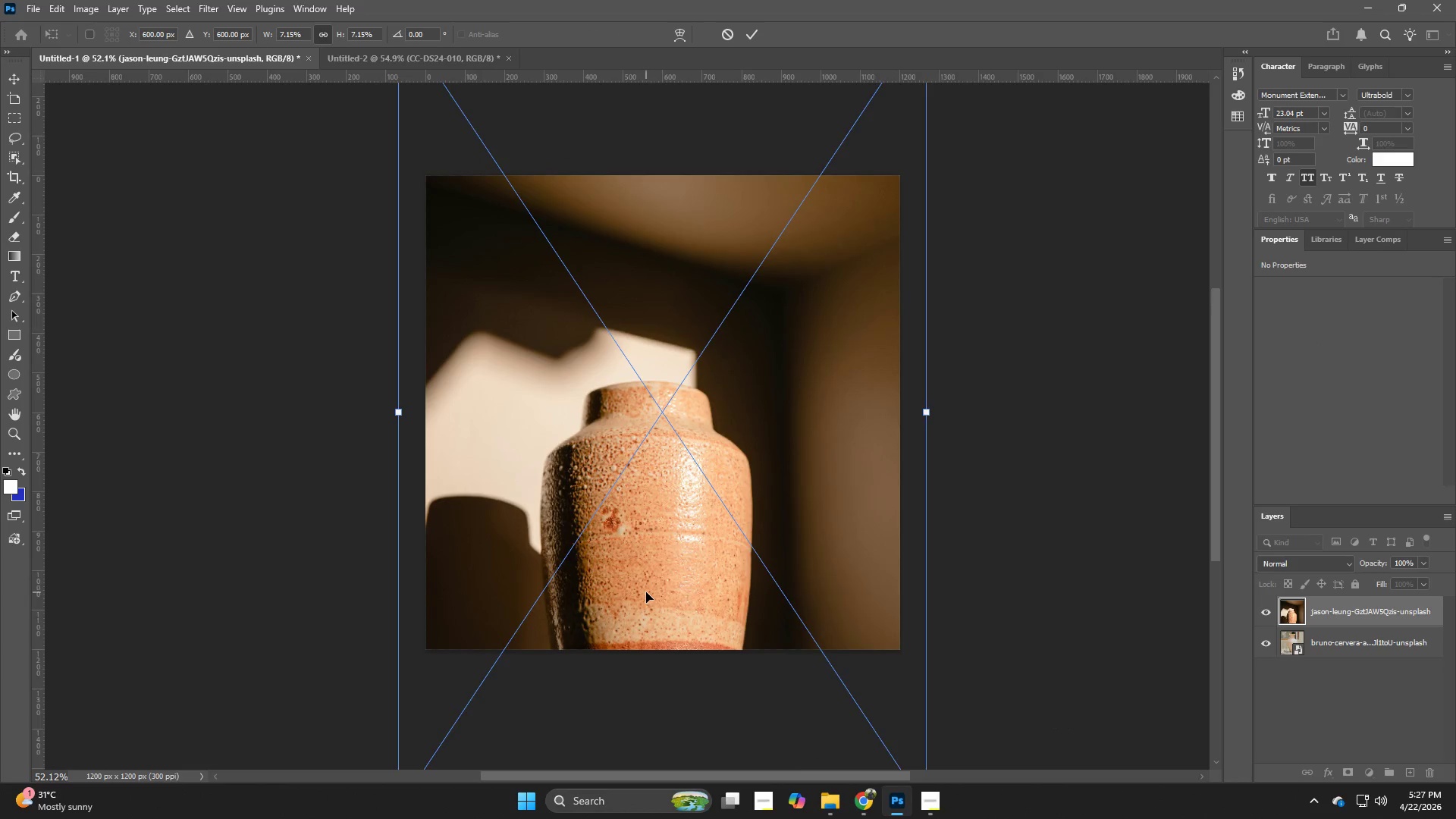 
left_click_drag(start_coordinate=[646, 592], to_coordinate=[649, 467])
 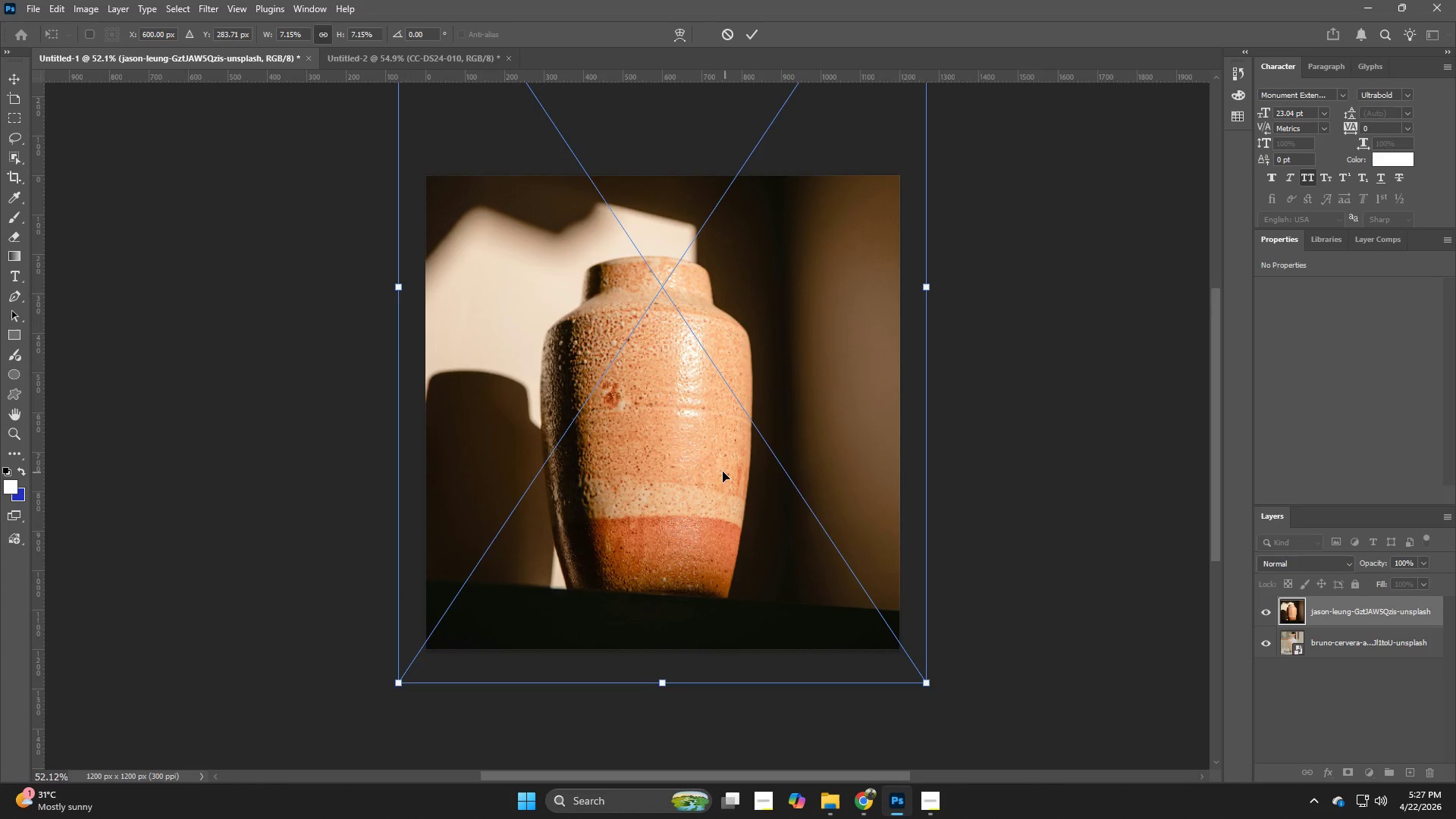 
left_click_drag(start_coordinate=[723, 472], to_coordinate=[732, 472])
 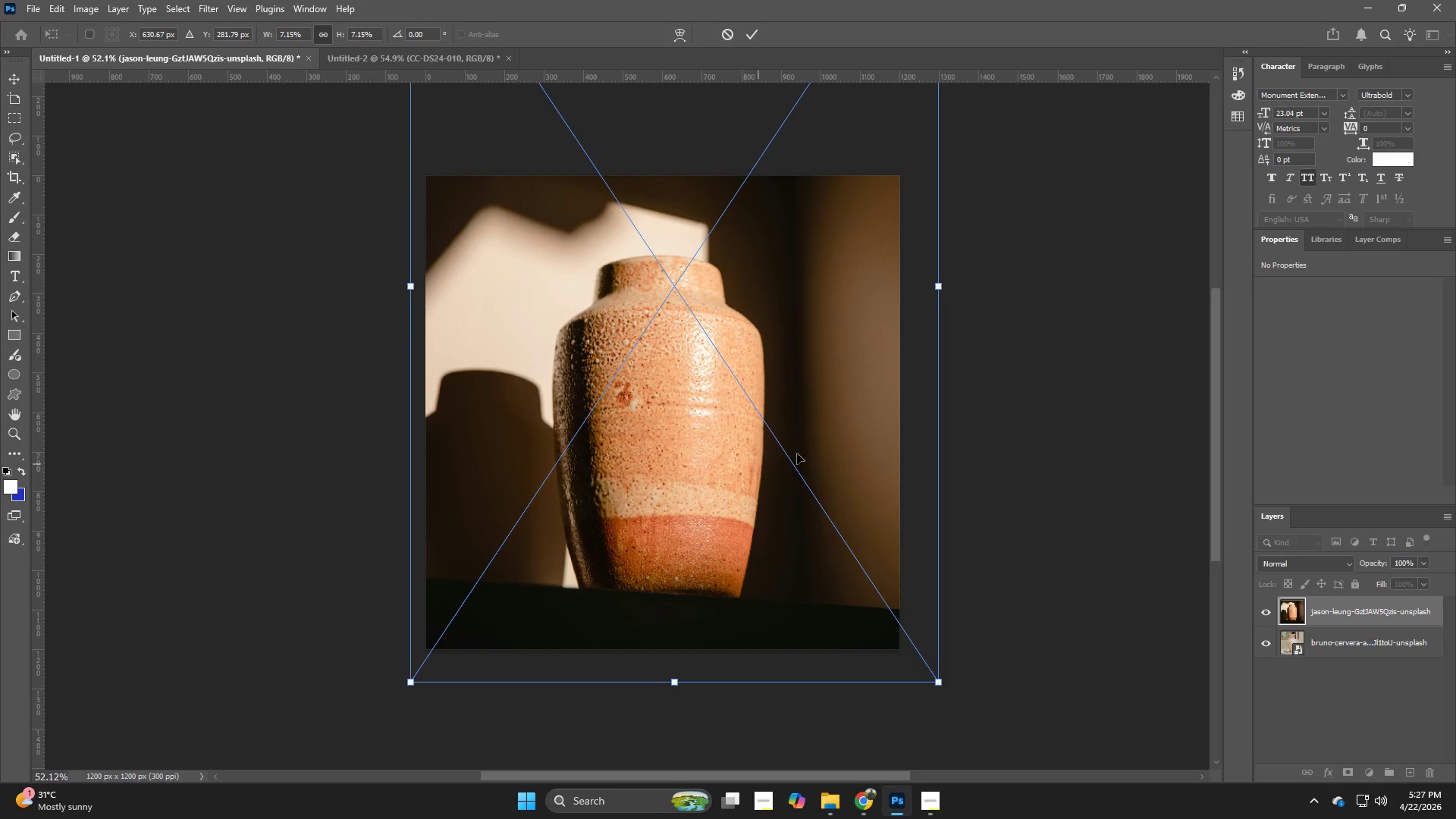 
wait(5.55)
 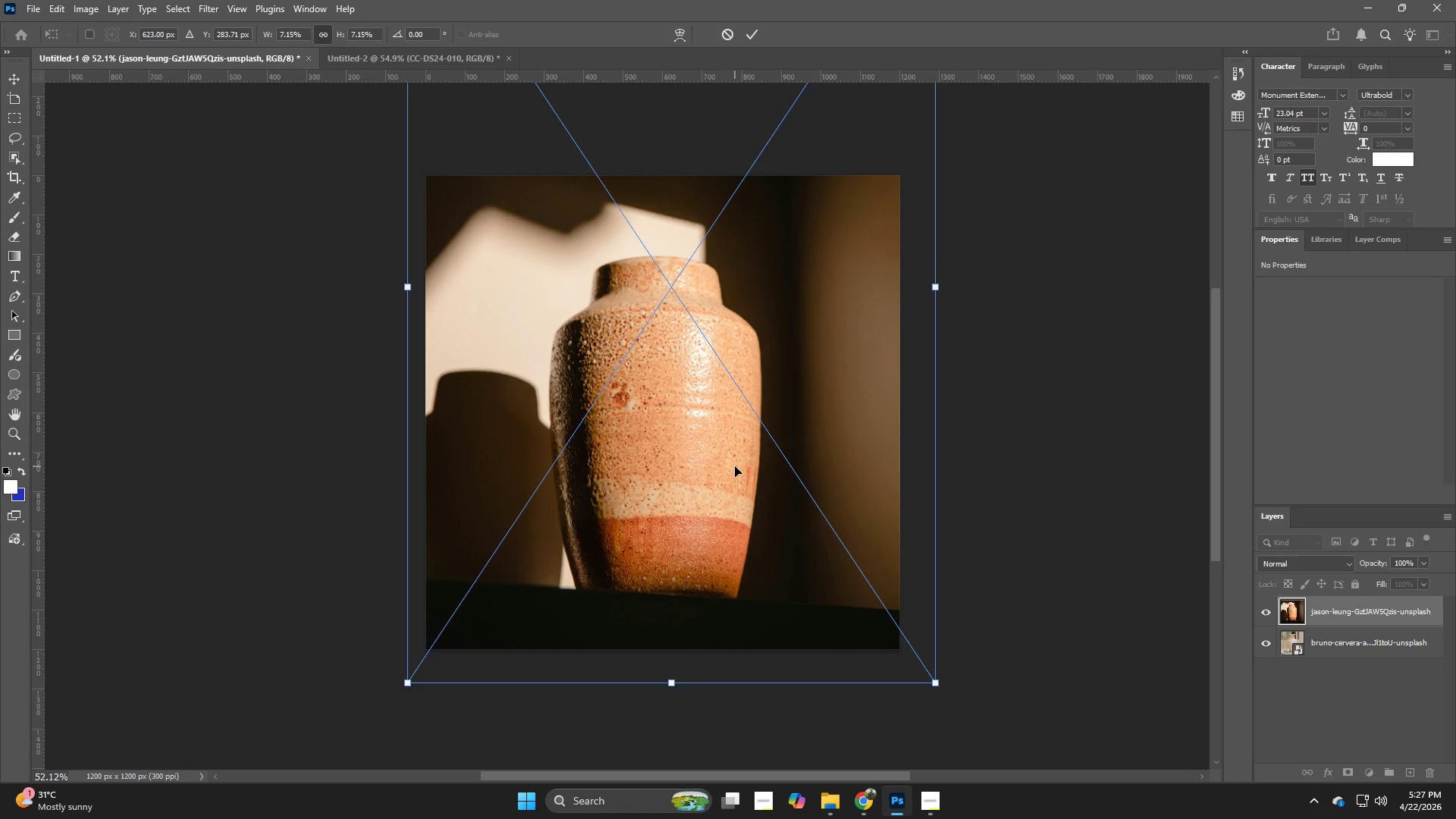 
left_click_drag(start_coordinate=[937, 685], to_coordinate=[946, 686])
 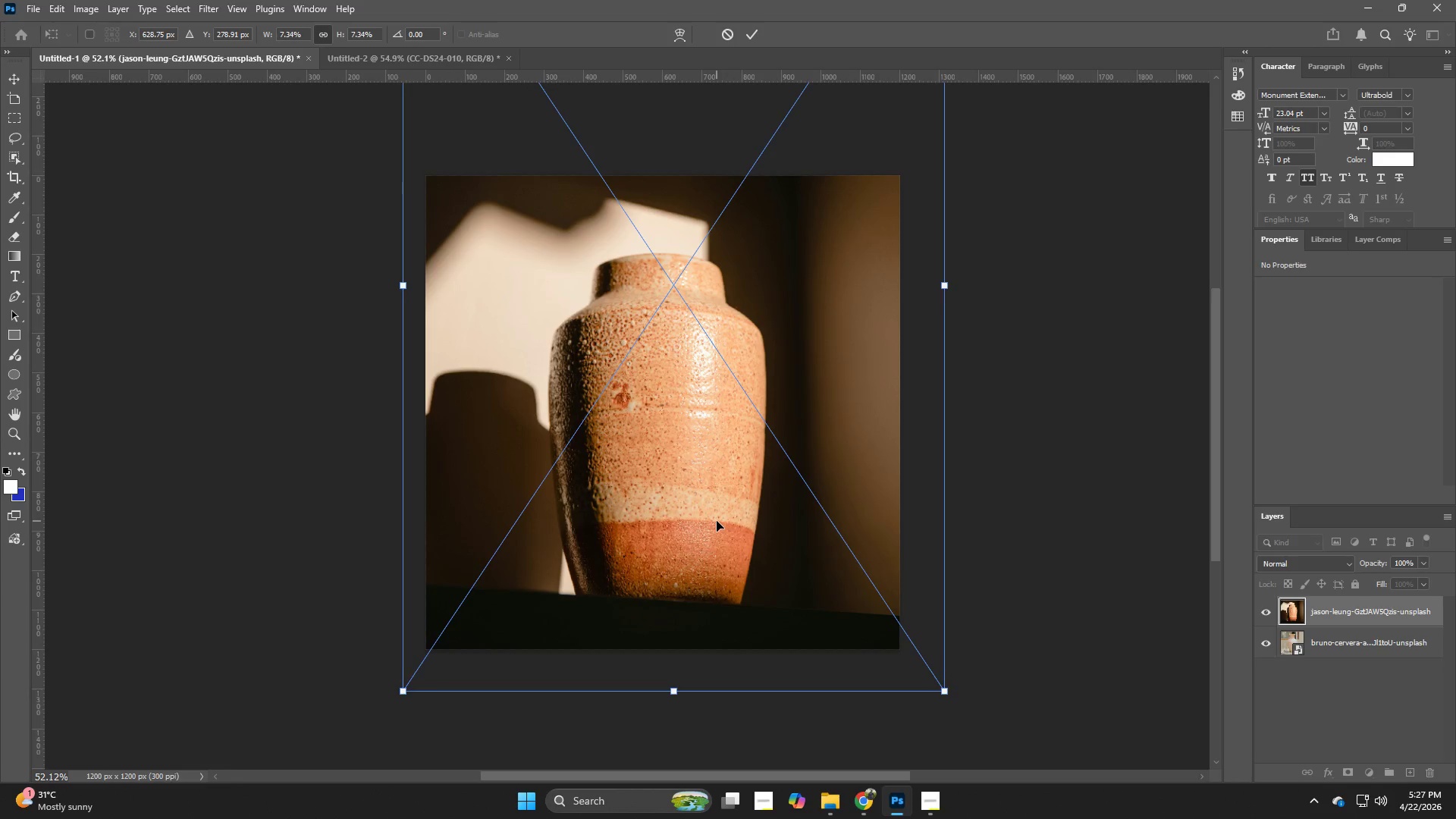 
hold_key(key=AltLeft, duration=0.7)
 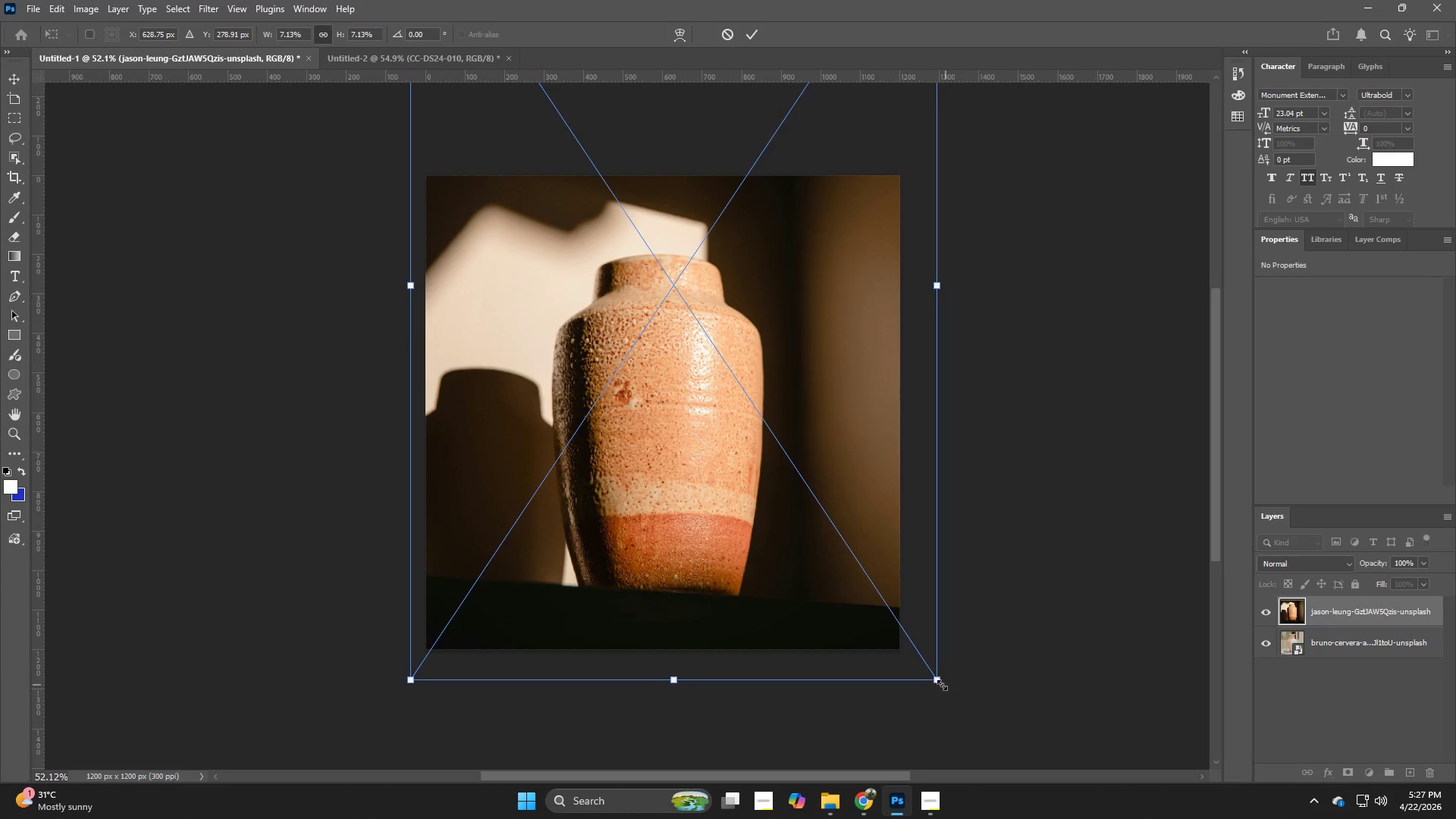 
hold_key(key=AltLeft, duration=0.64)
 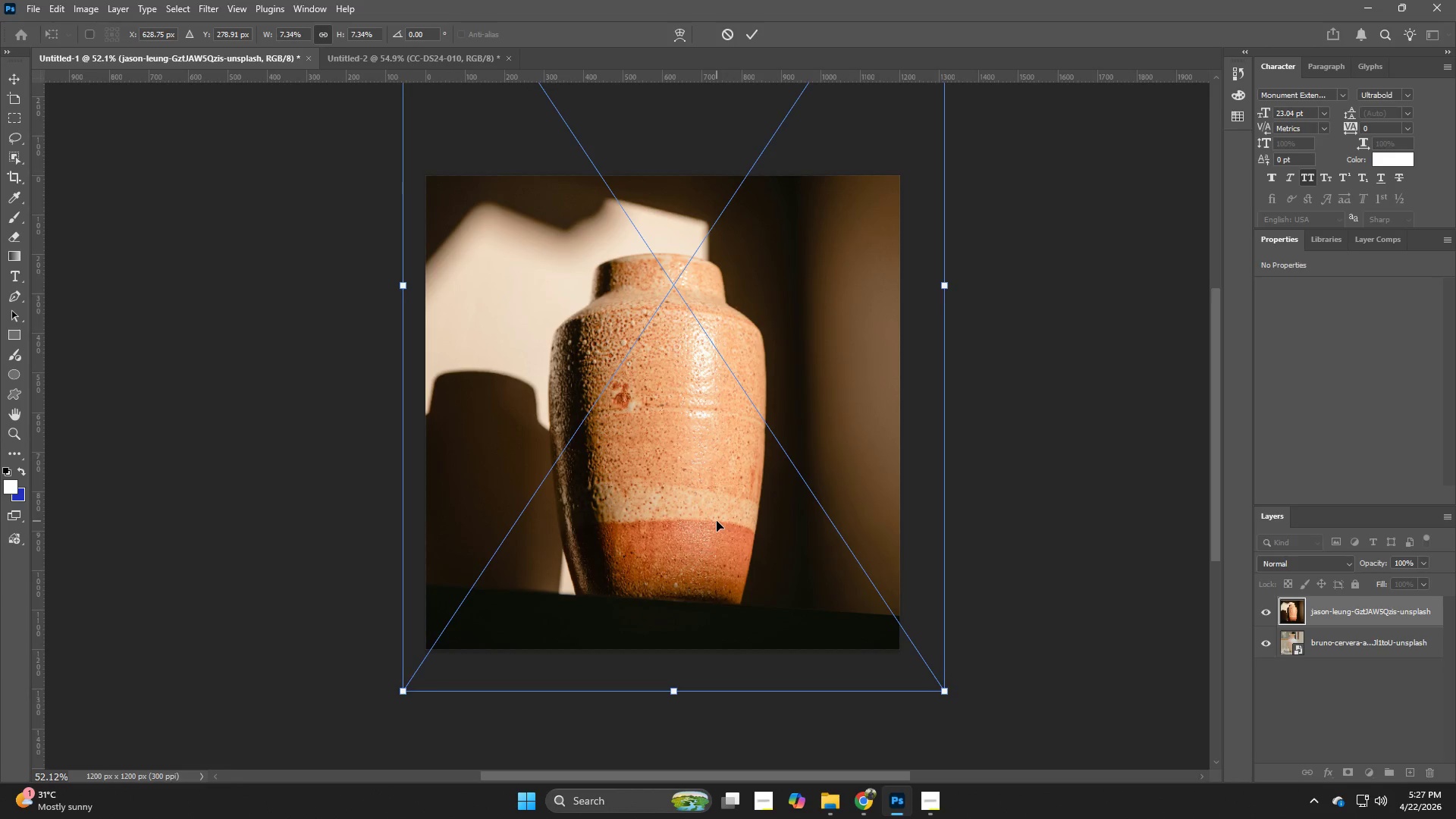 
left_click_drag(start_coordinate=[717, 521], to_coordinate=[716, 508])
 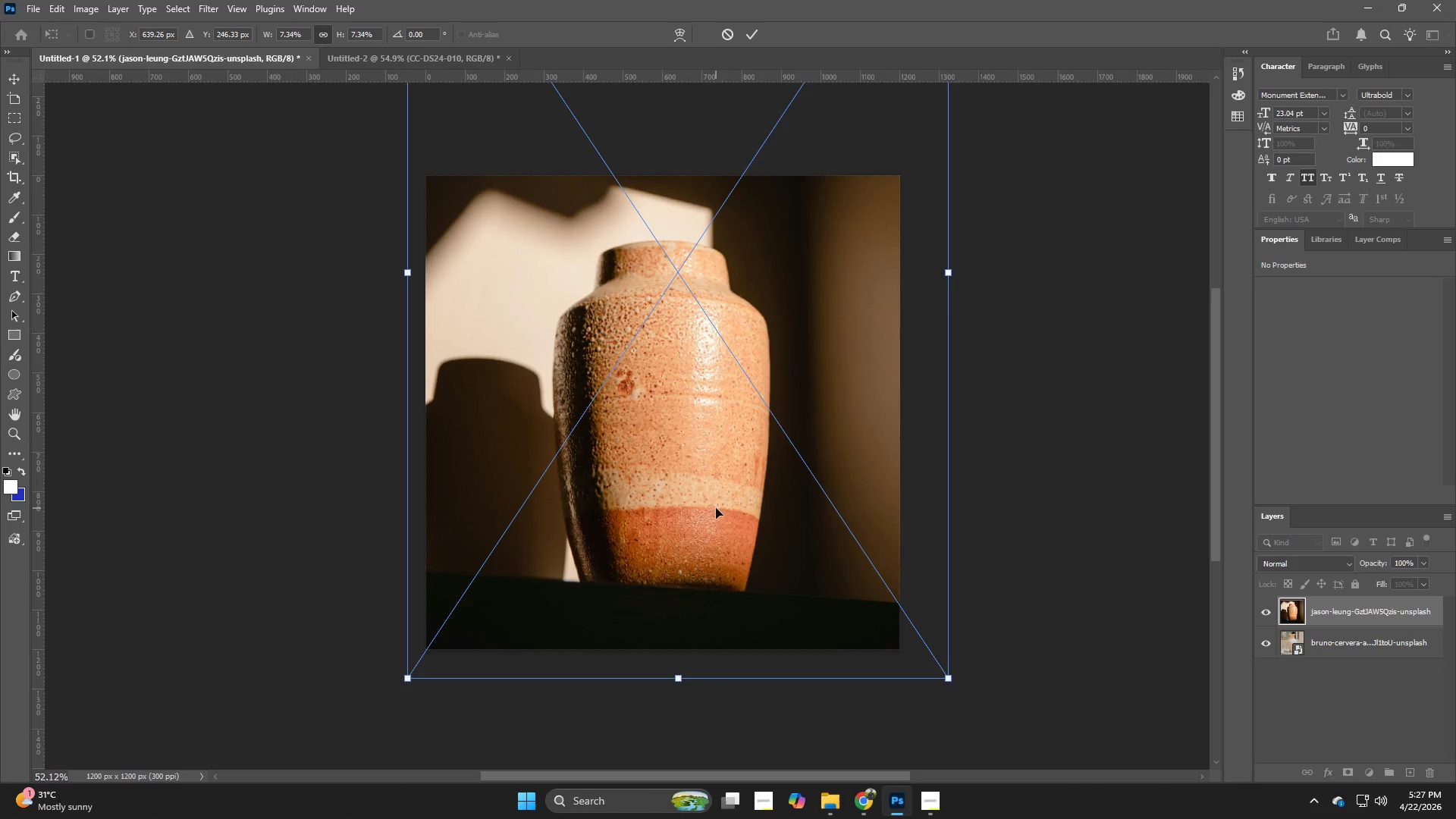 
key(NumpadEnter)
 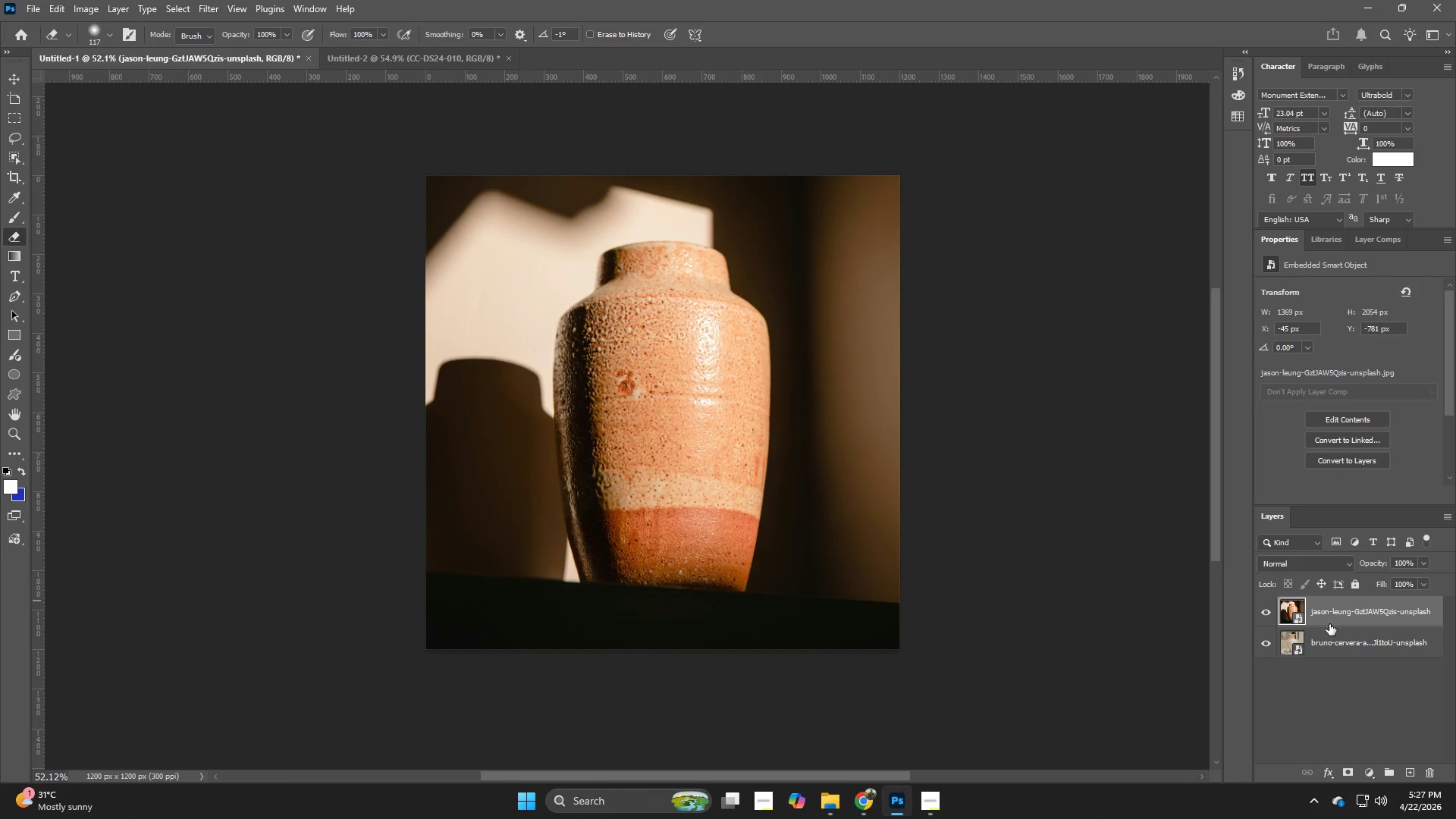 
left_click([1338, 642])
 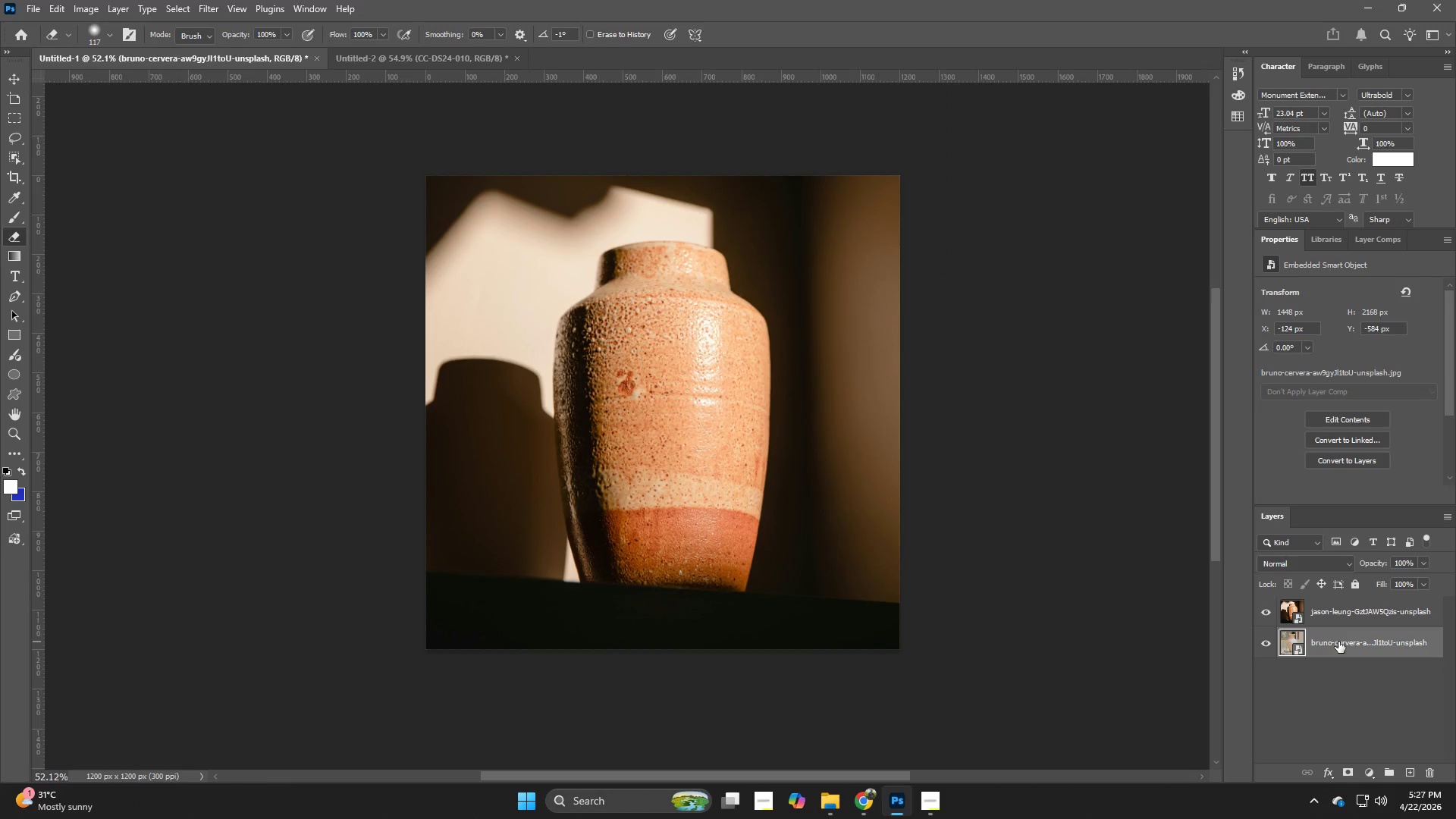 
key(Backspace)
 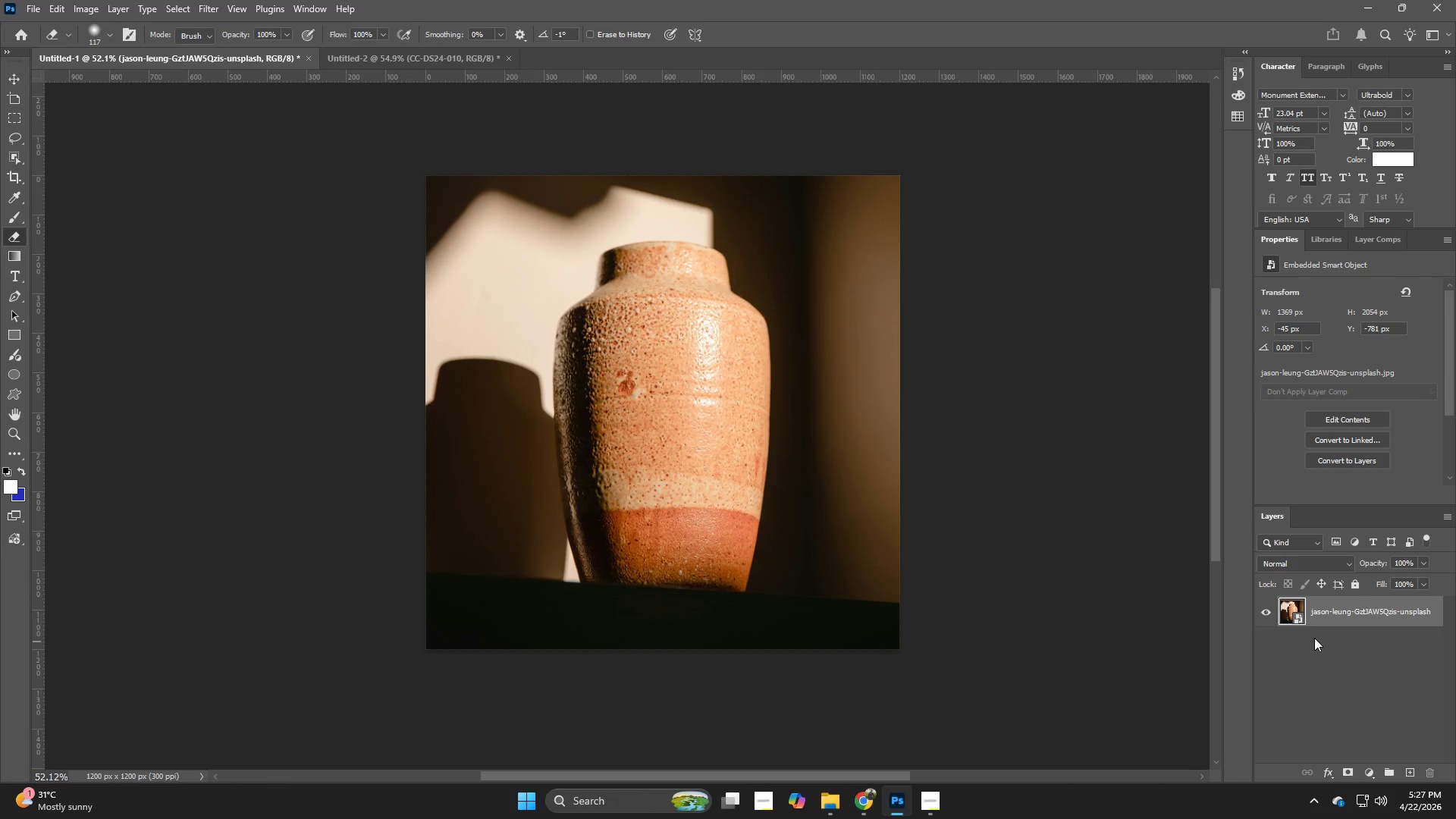 
key(Alt+Control+Shift+W)
 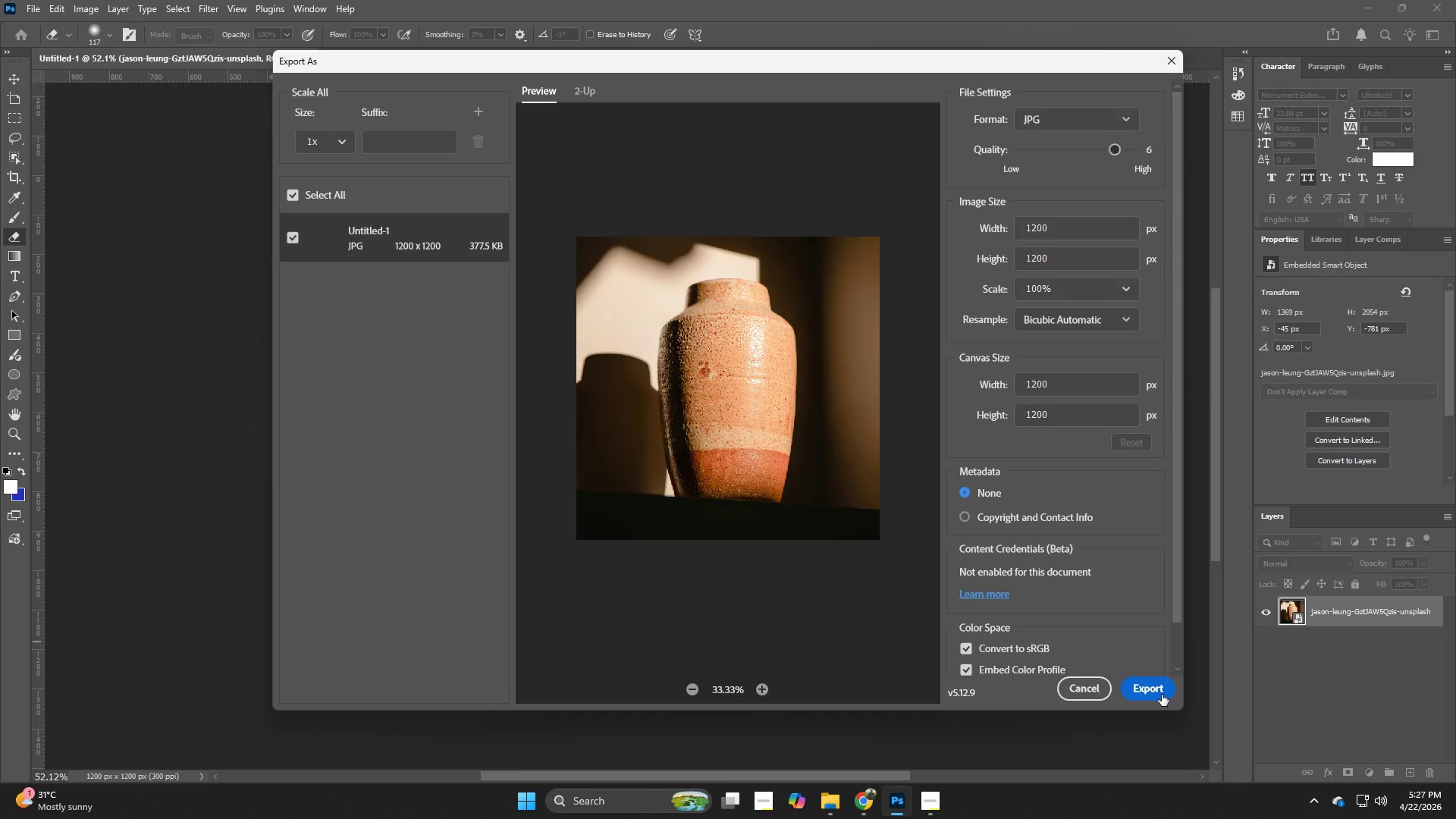 
left_click([1161, 695])
 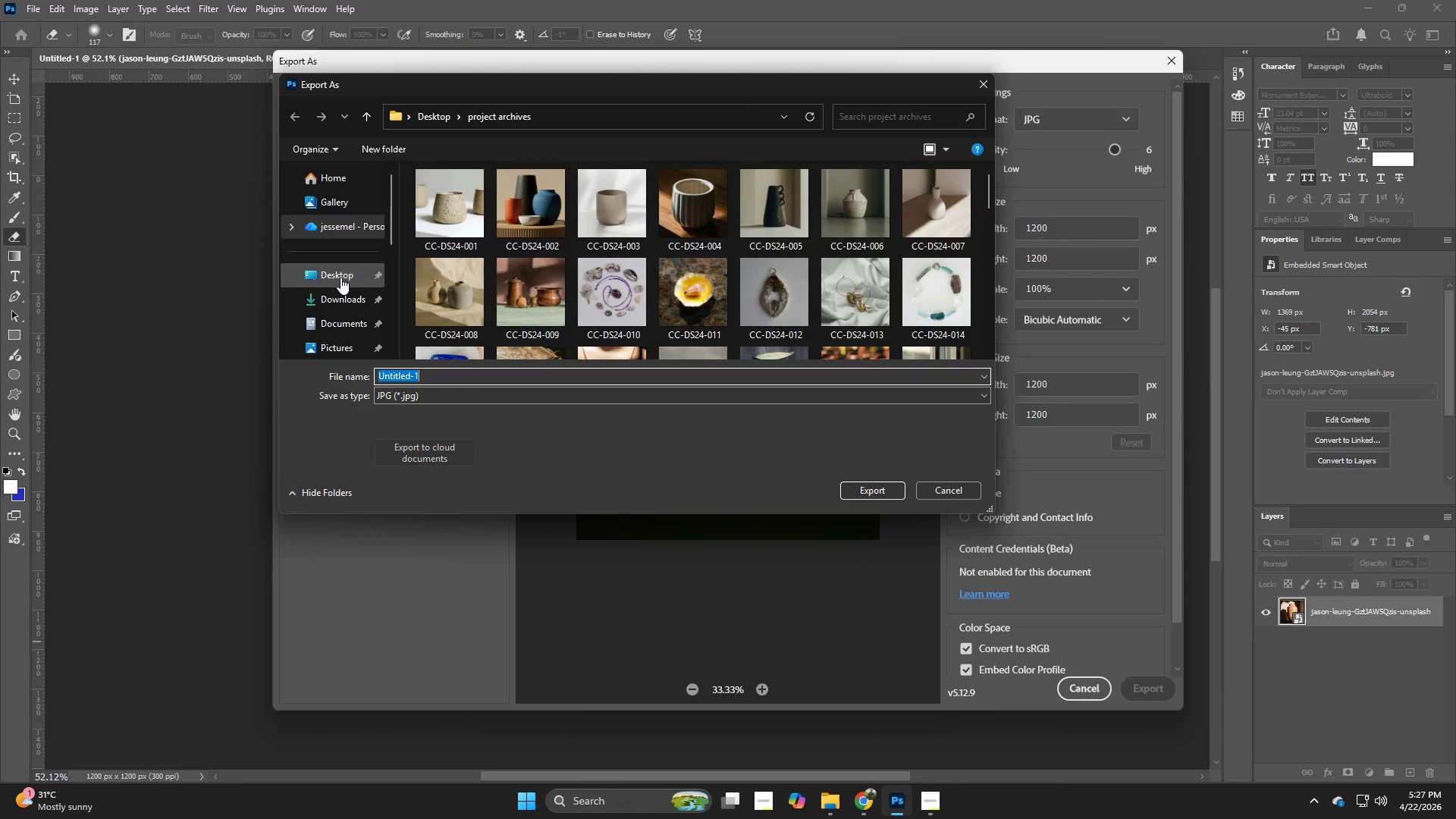 
left_click([340, 278])
 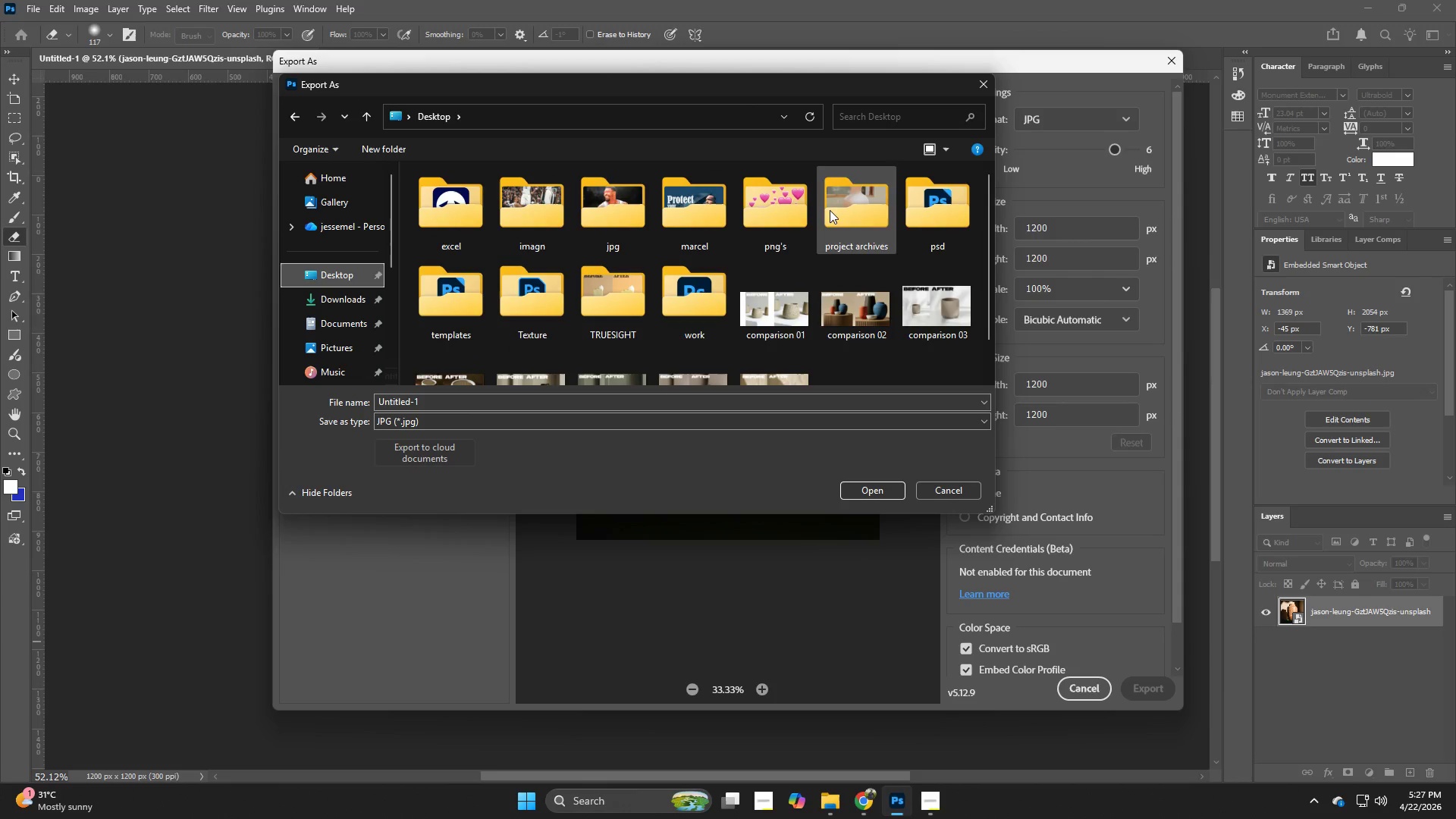 
double_click([830, 210])
 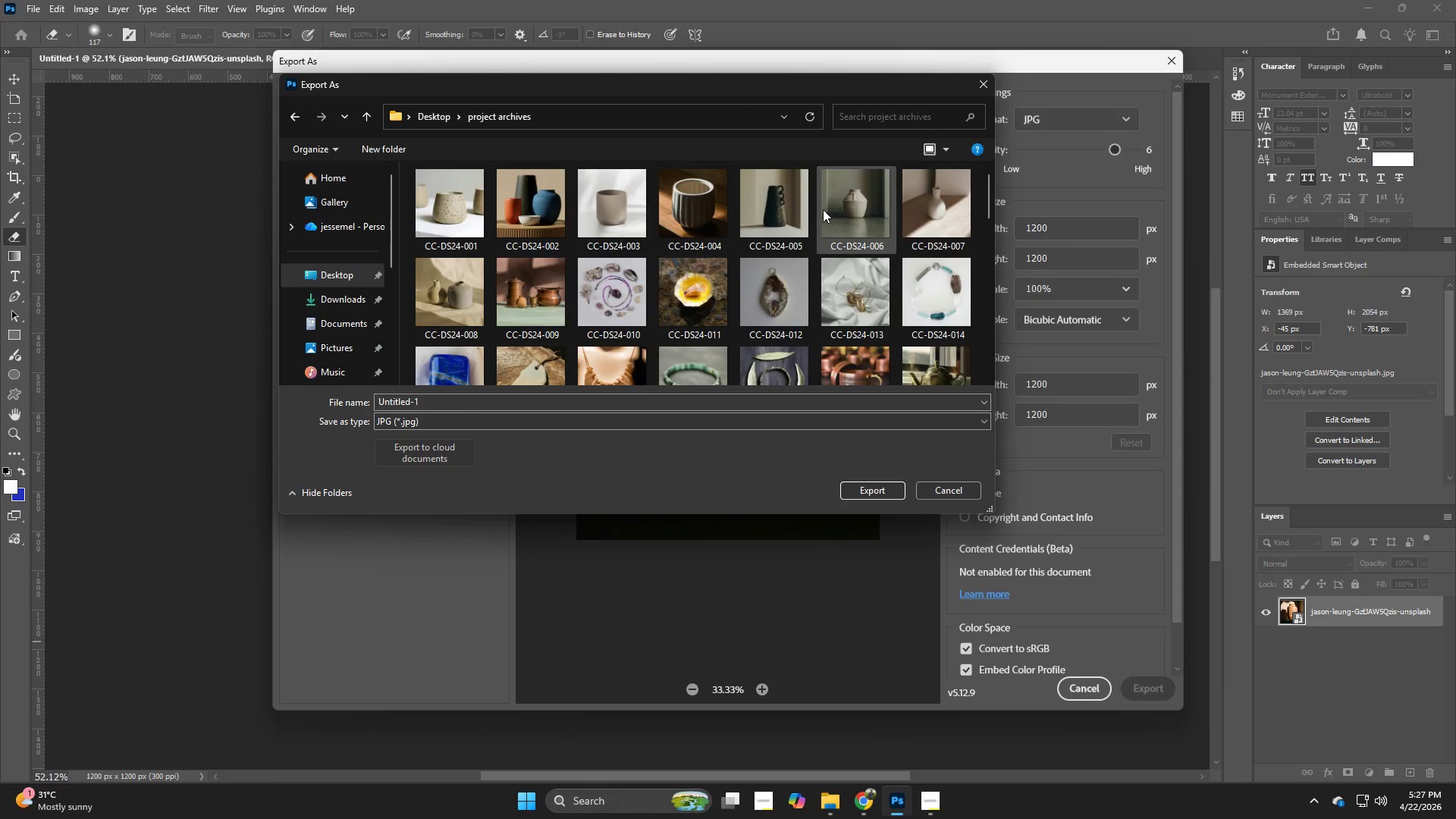 
left_click([632, 336])
 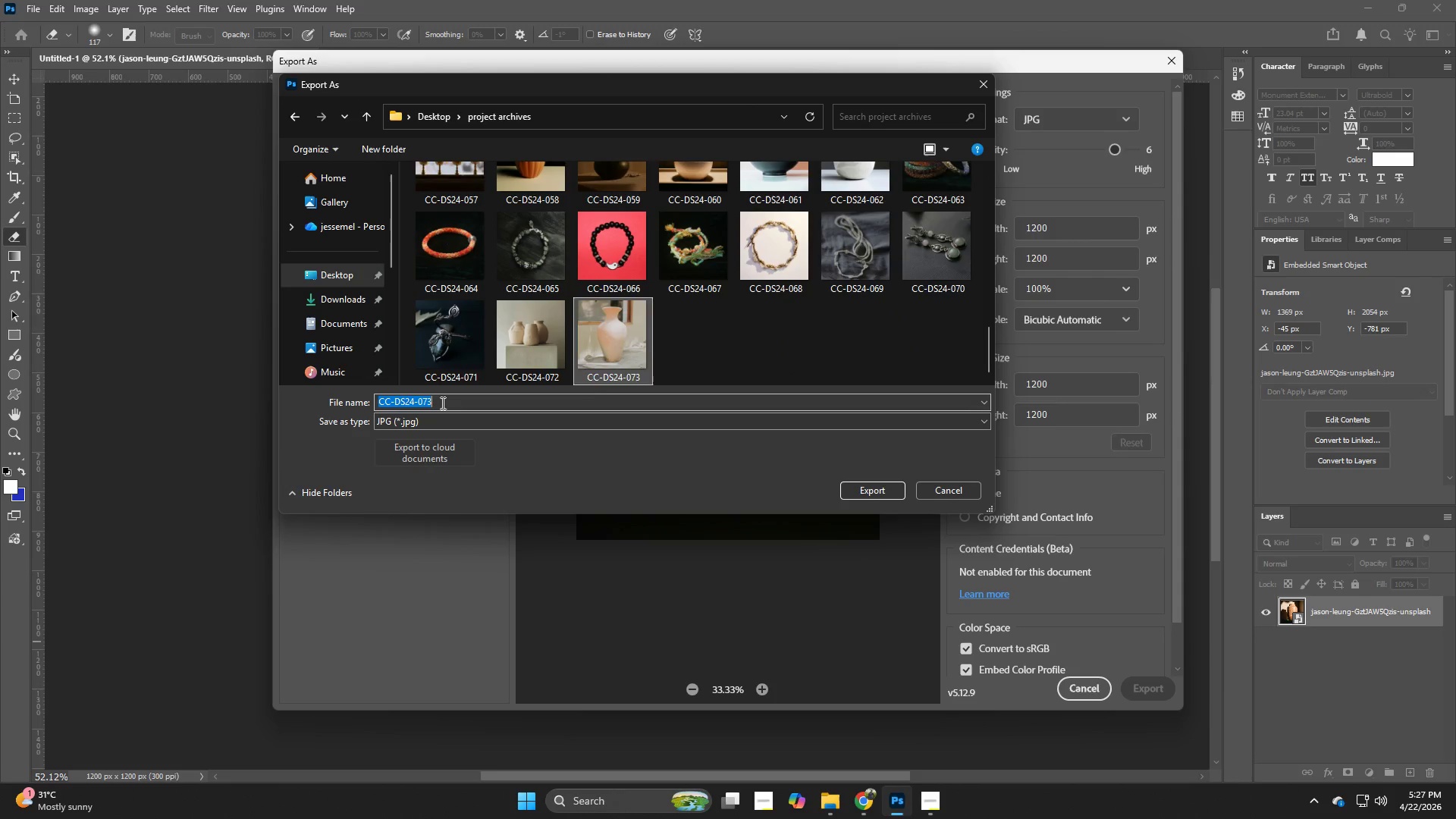 
double_click([441, 403])
 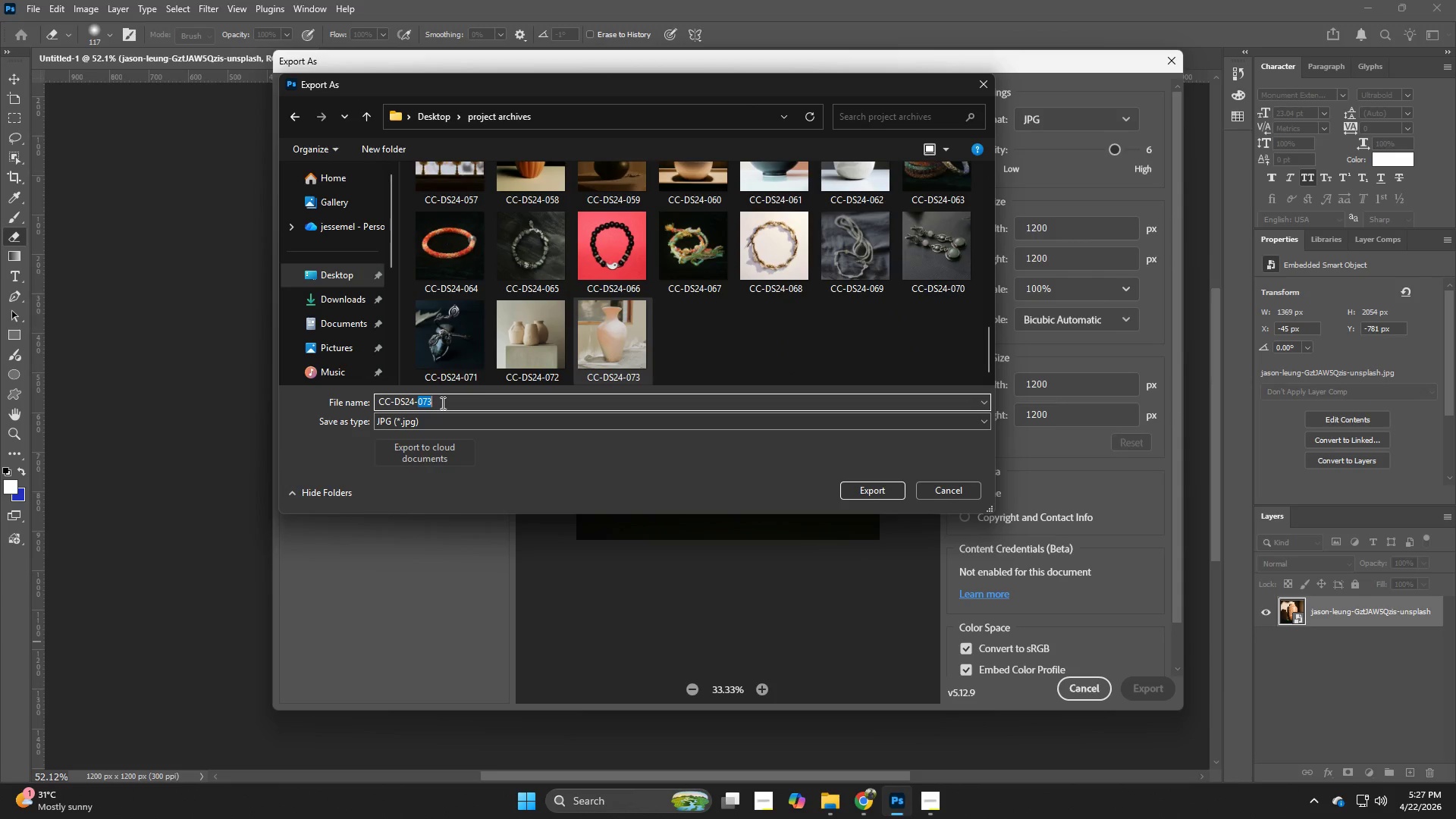 
triple_click([441, 403])
 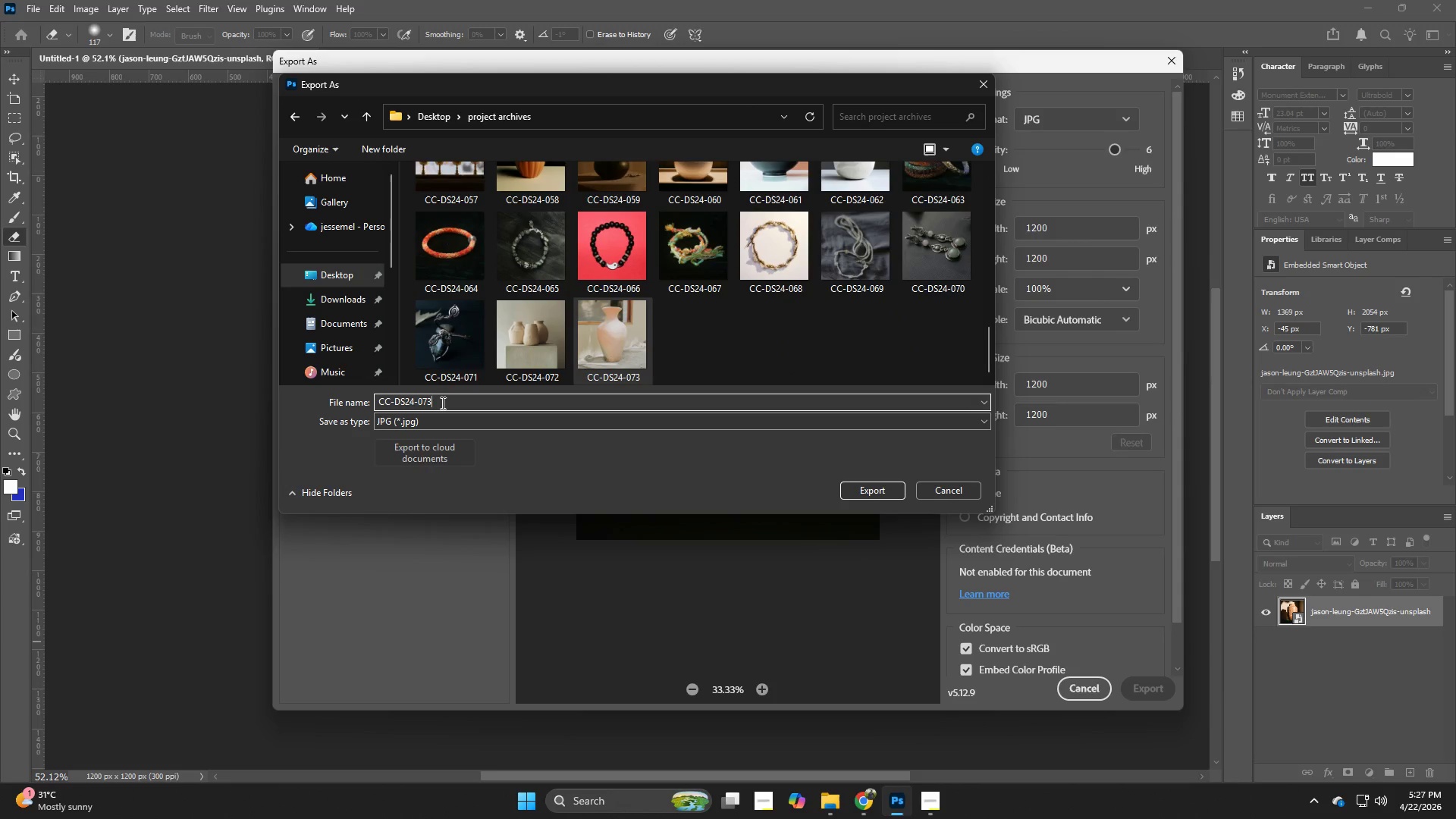 
scroll: coordinate [819, 216], scroll_direction: down, amount: 14.0
 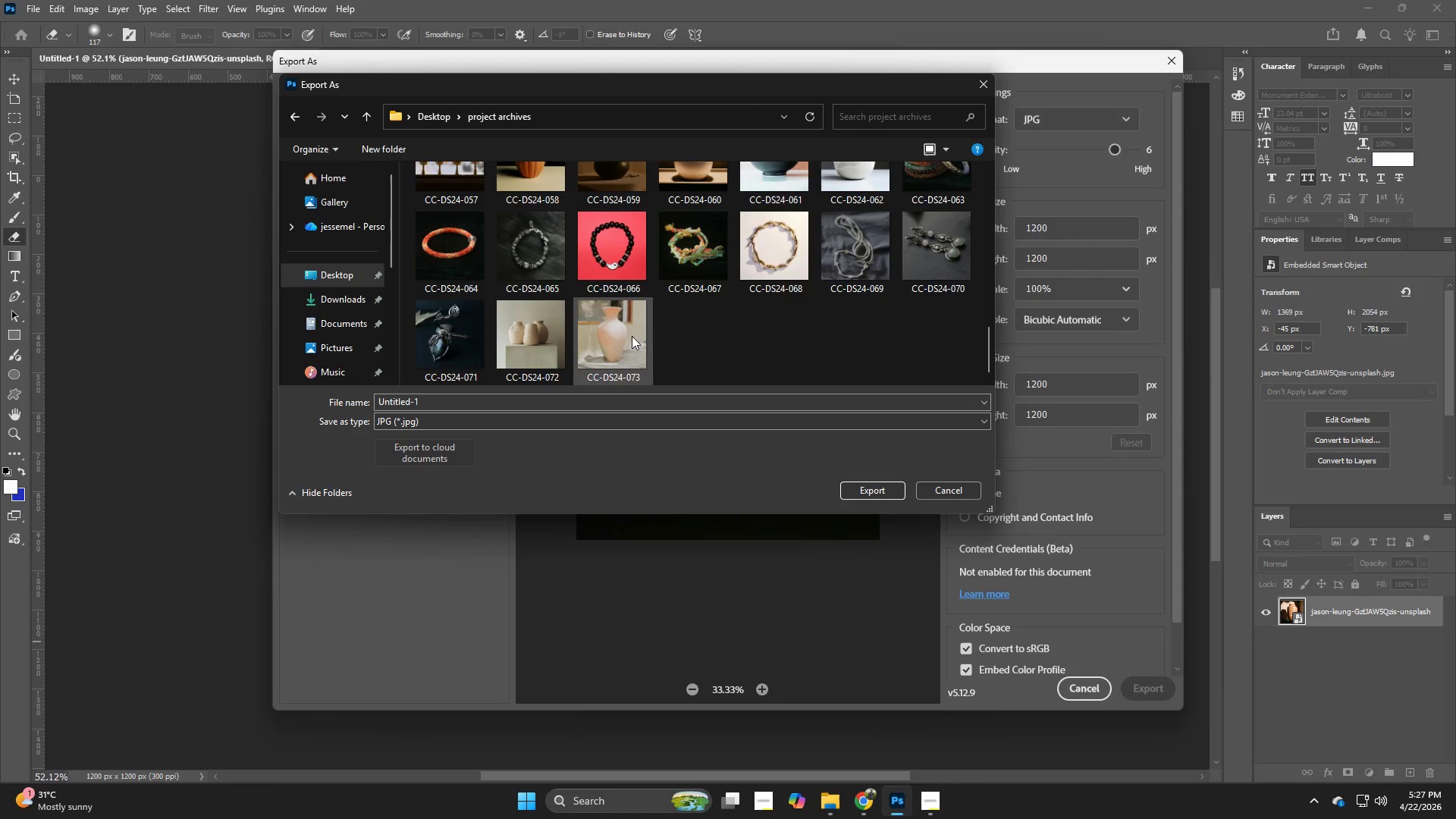 
key(Backspace)
 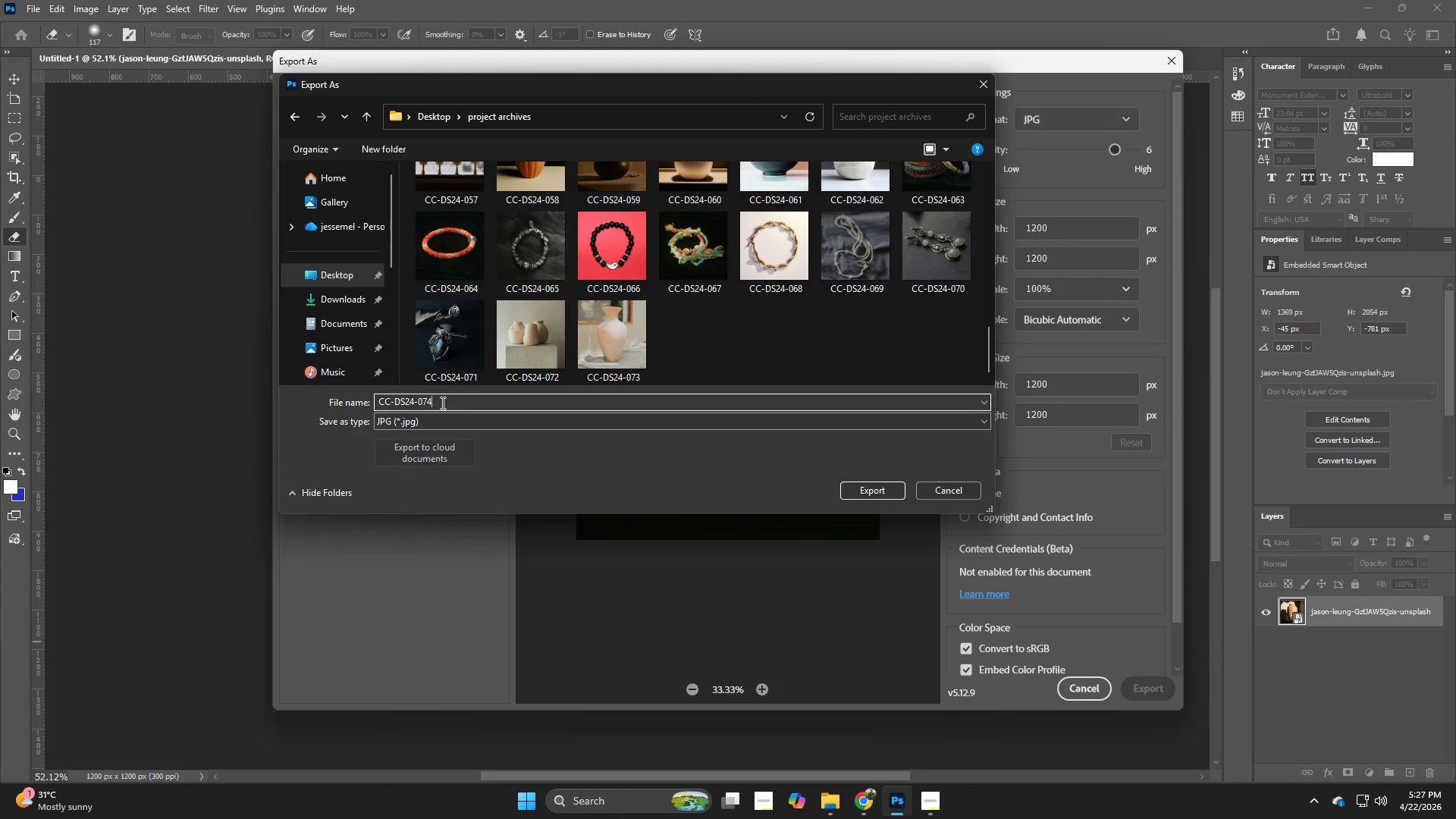 
key(4)
 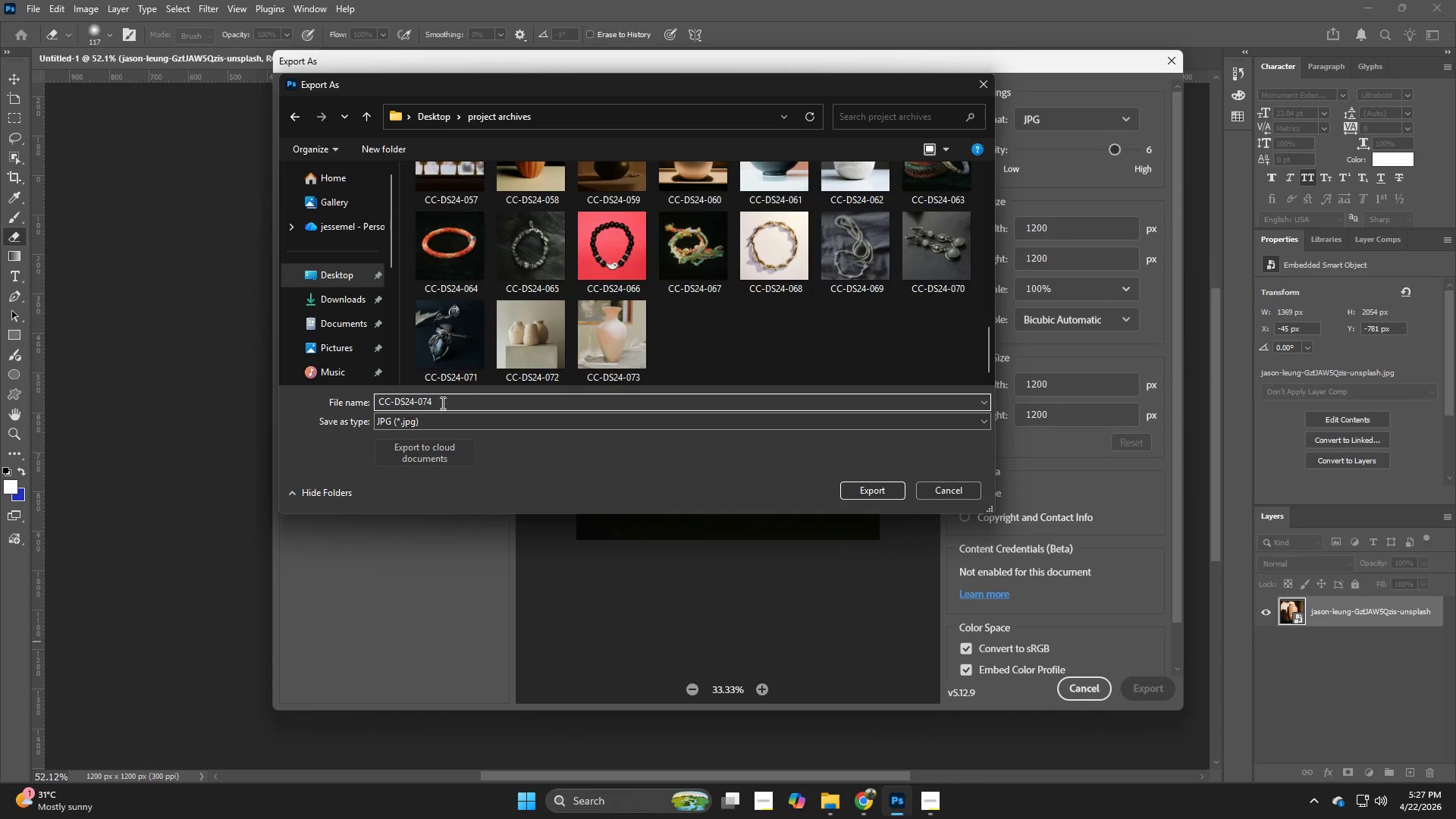 
key(NumpadEnter)
 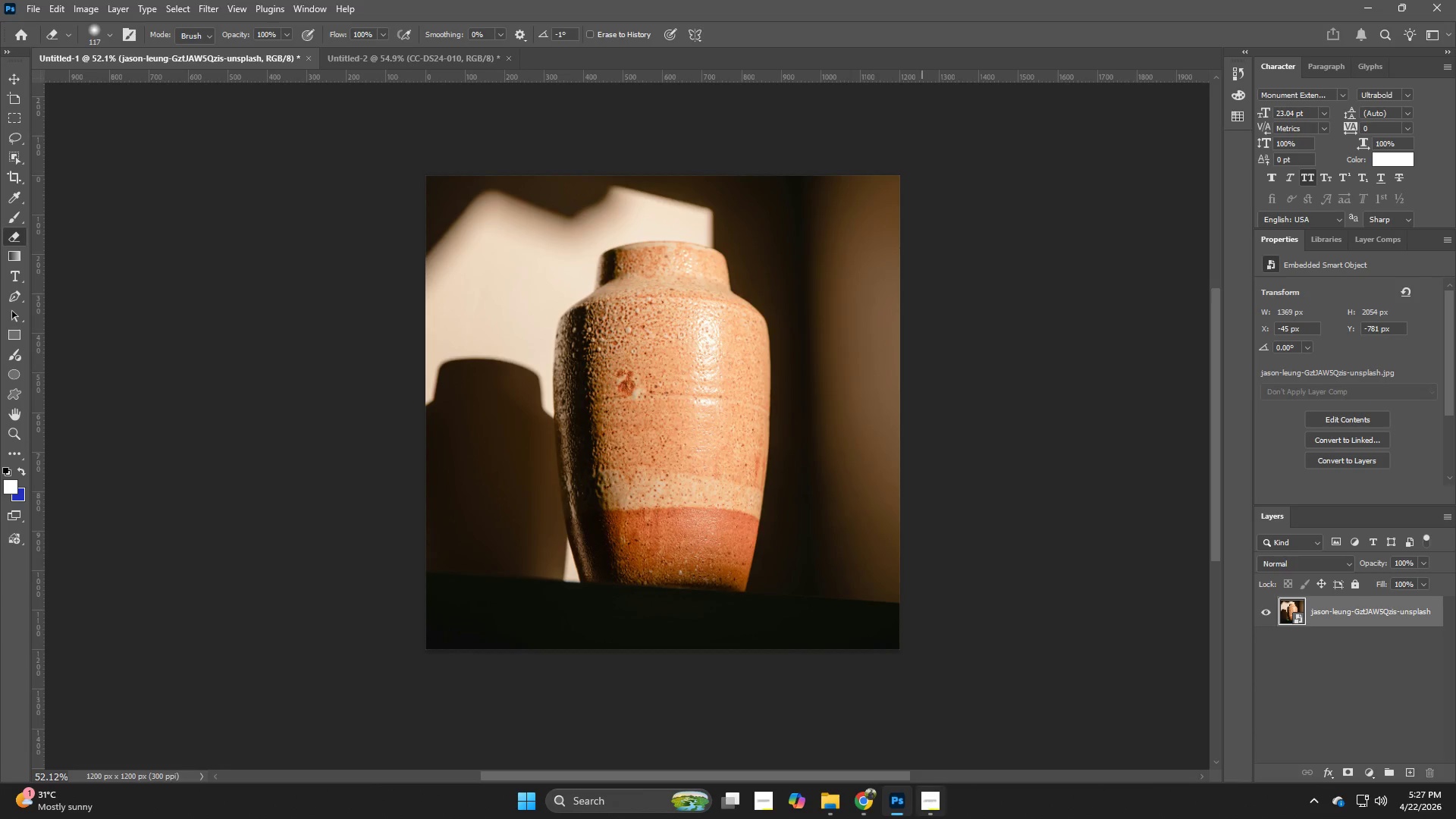 
left_click([869, 803])
 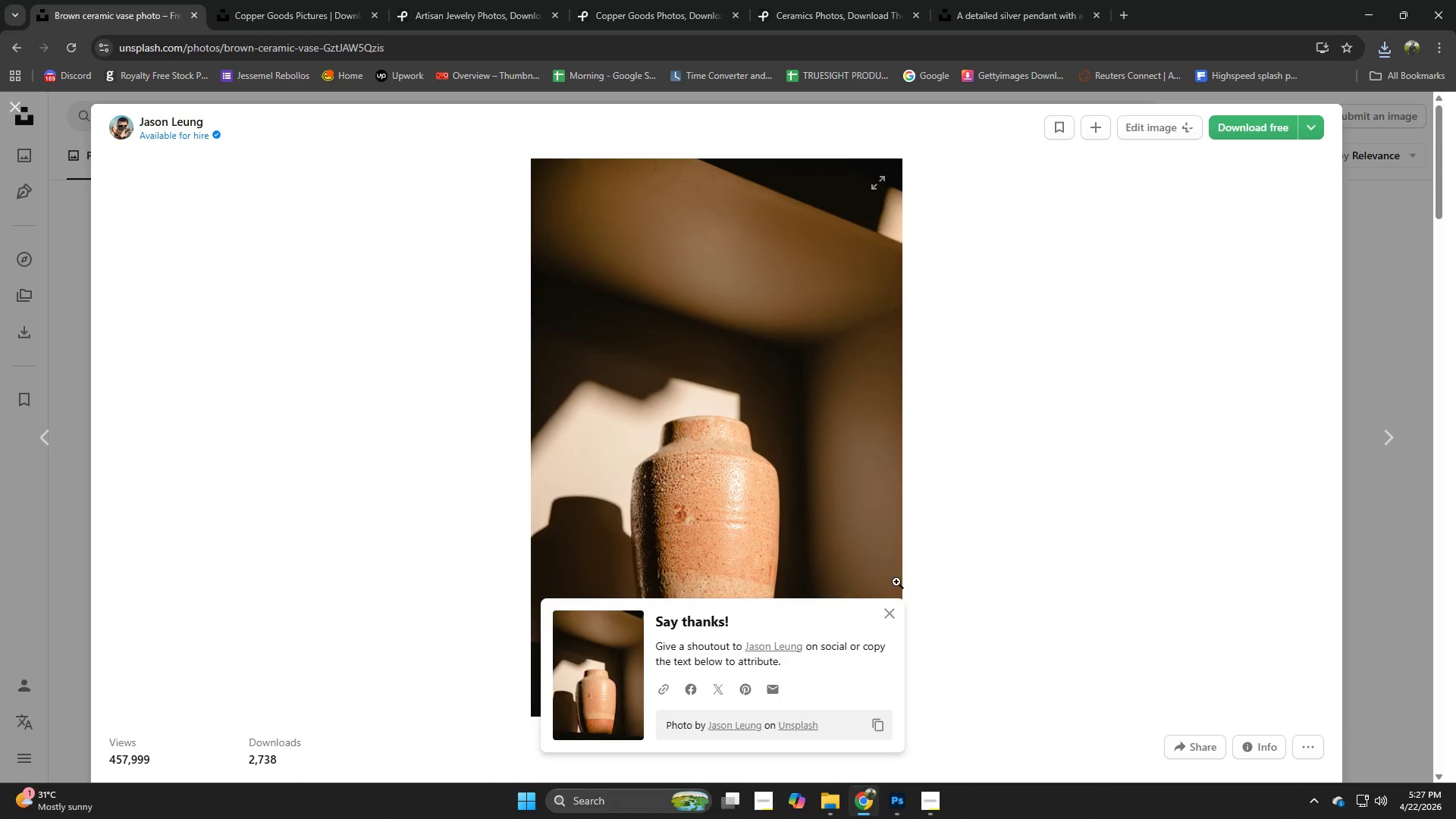 
left_click([893, 604])
 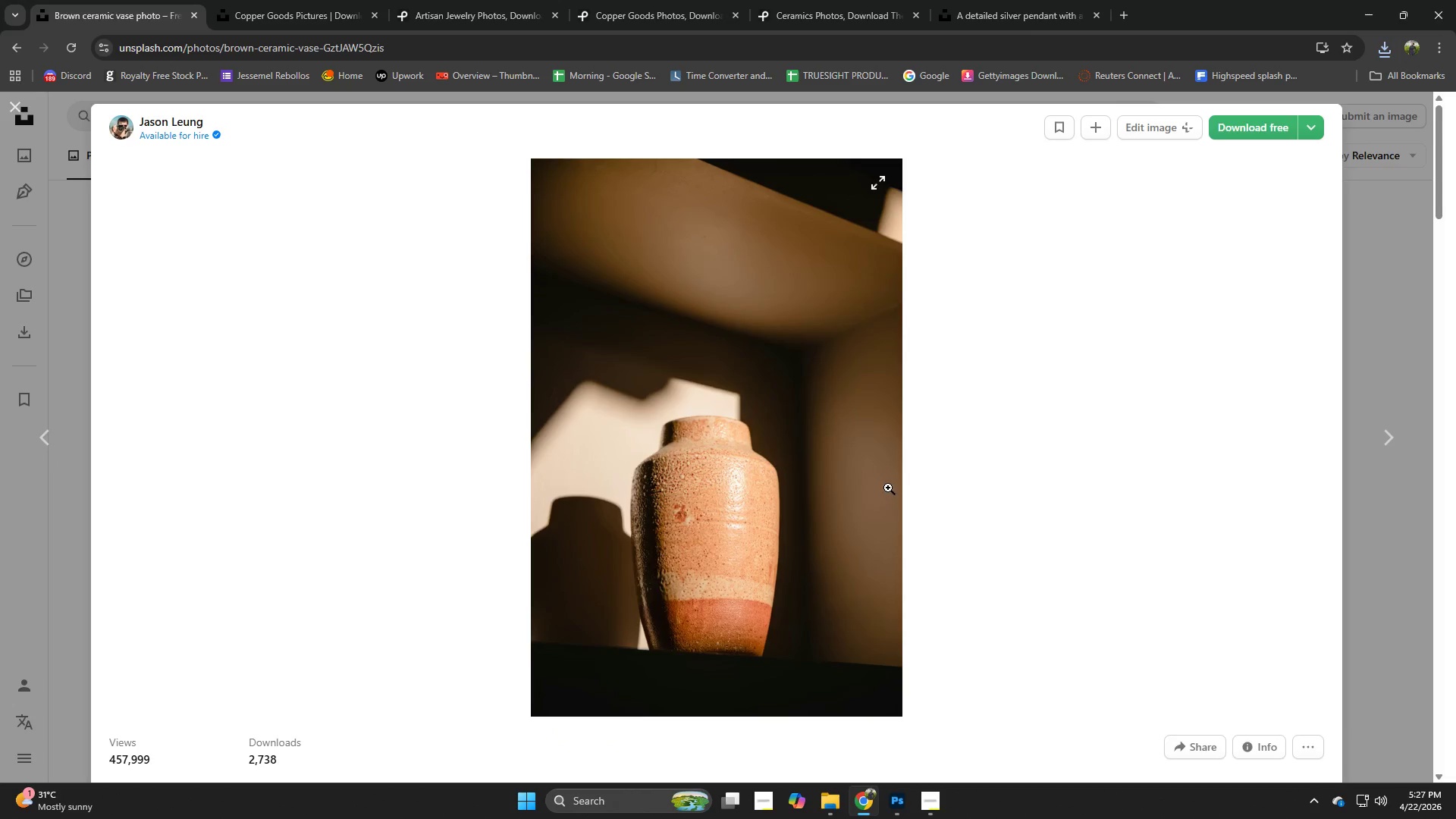 
scroll: coordinate [888, 488], scroll_direction: down, amount: 5.0
 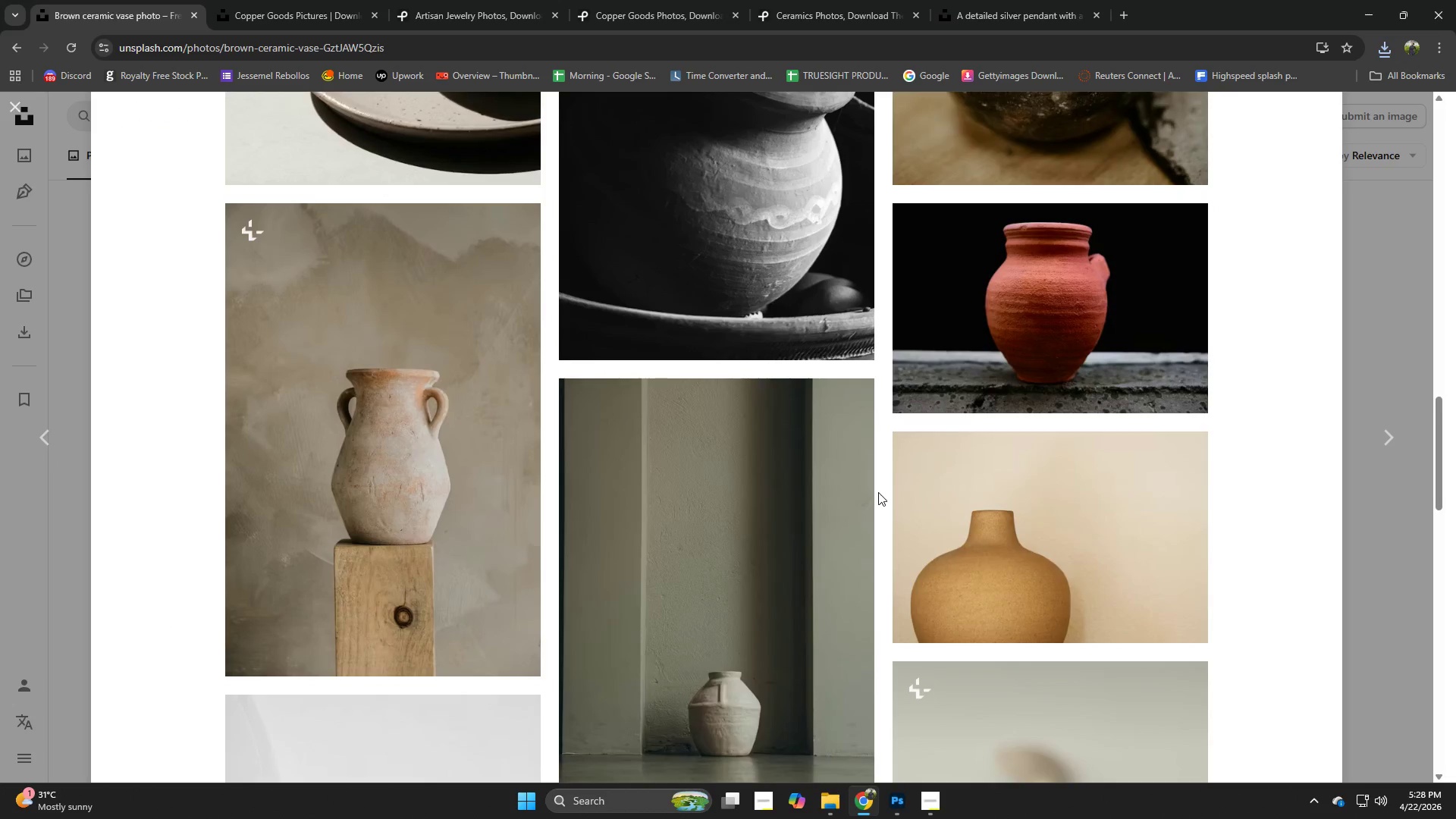 
left_click([1390, 532])
 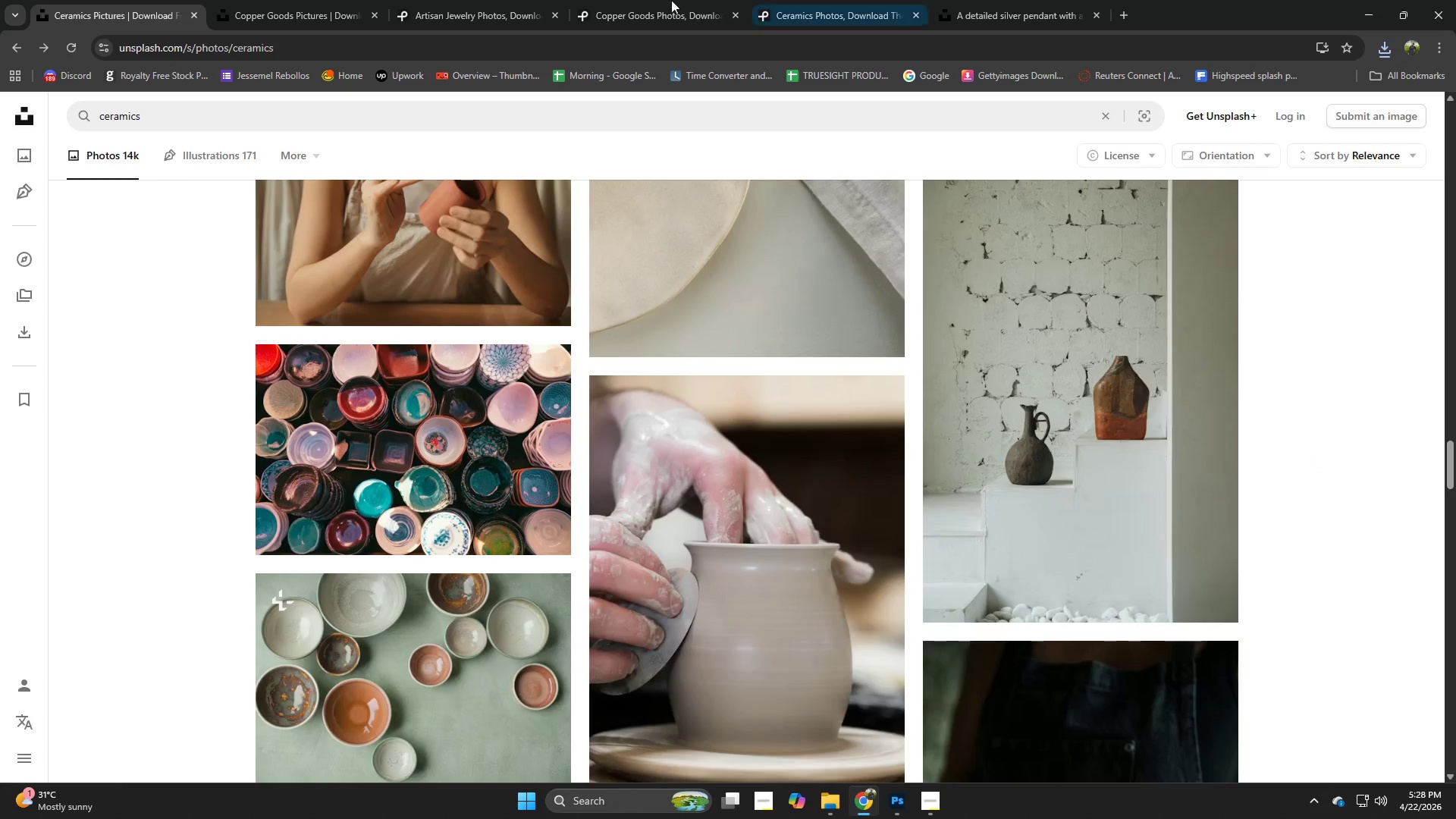 
scroll: coordinate [878, 492], scroll_direction: down, amount: 1.0
 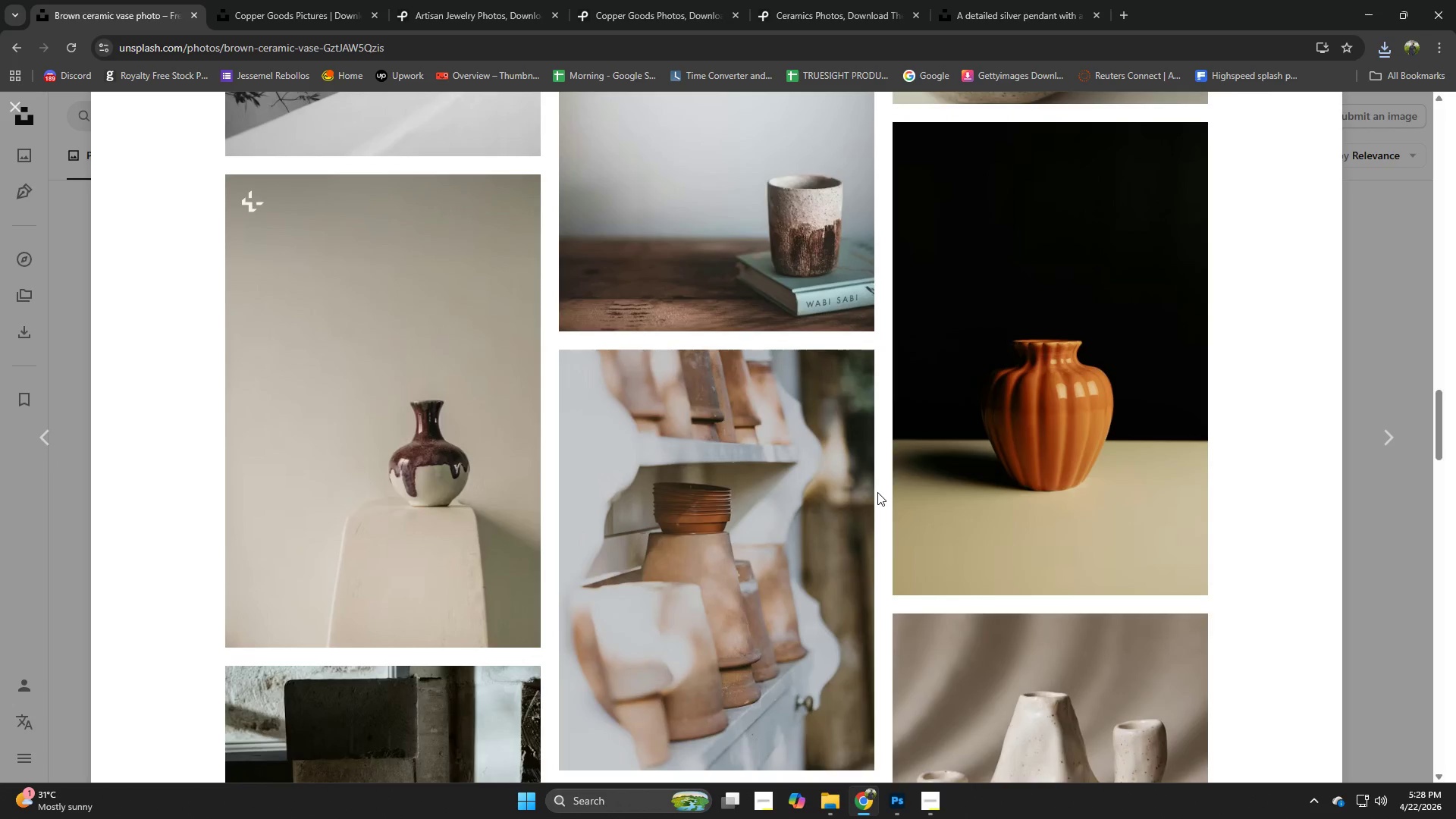 
left_click([646, 0])
 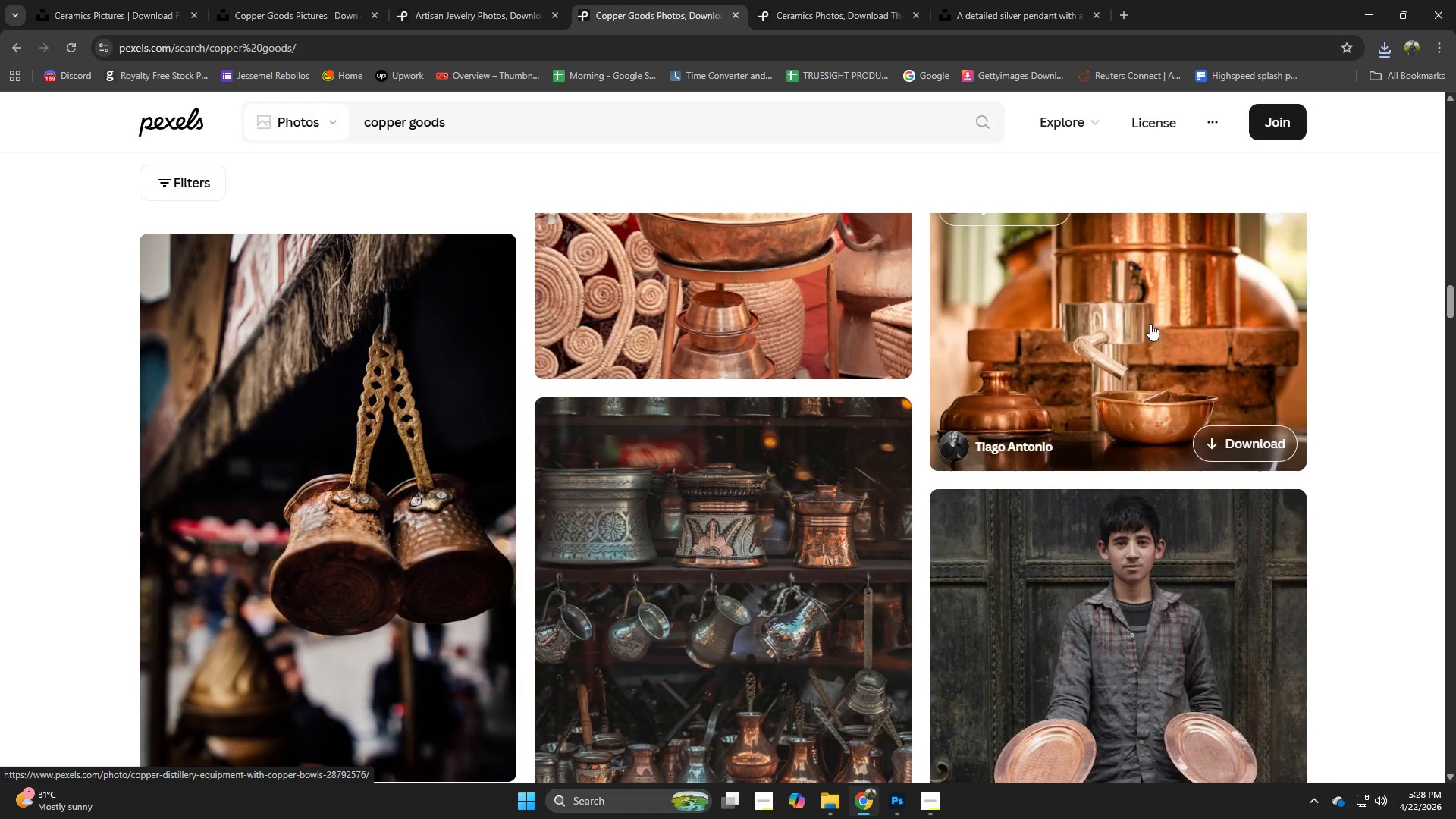 
left_click([1145, 318])
 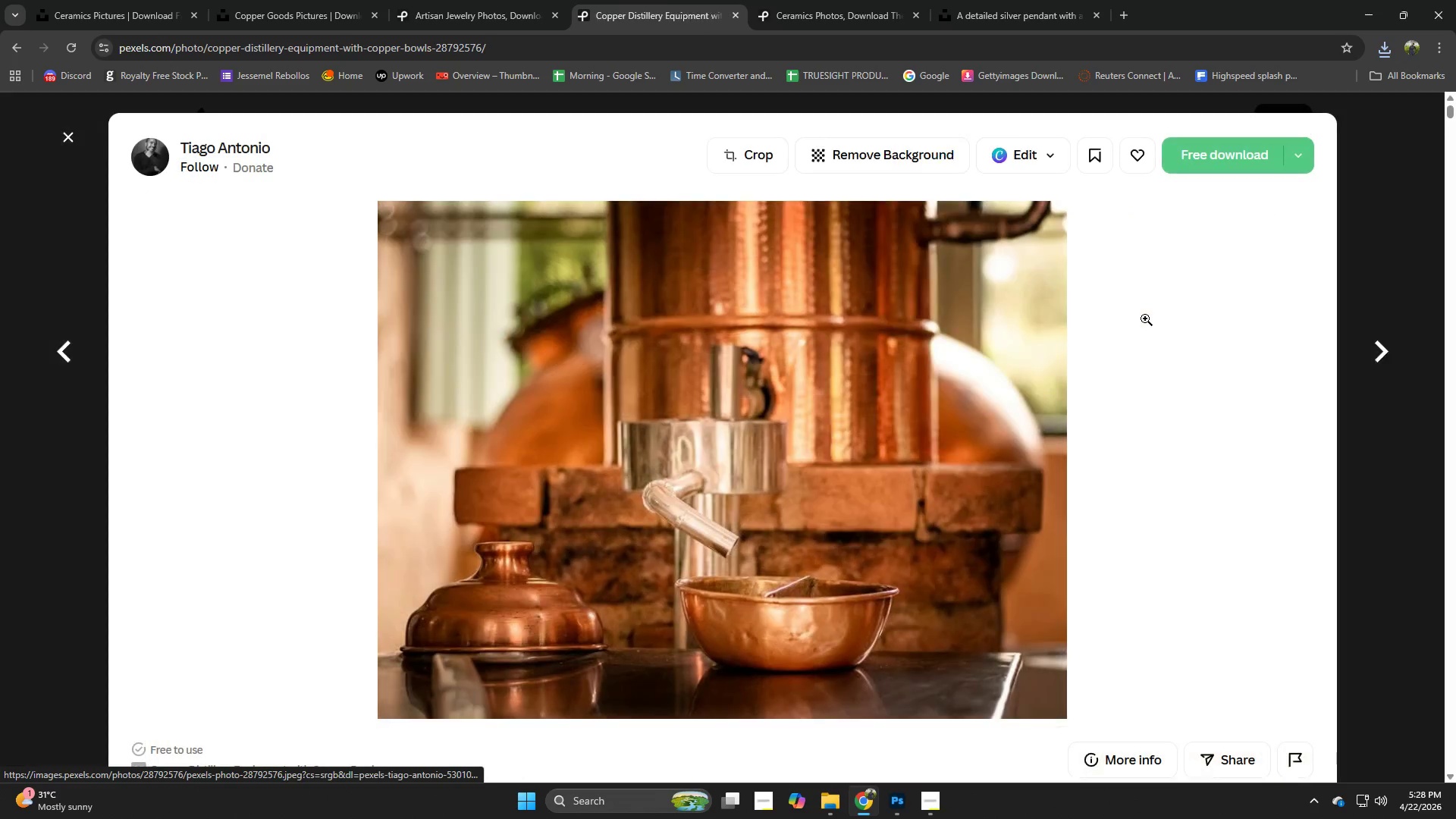 
scroll: coordinate [1128, 324], scroll_direction: down, amount: 7.0
 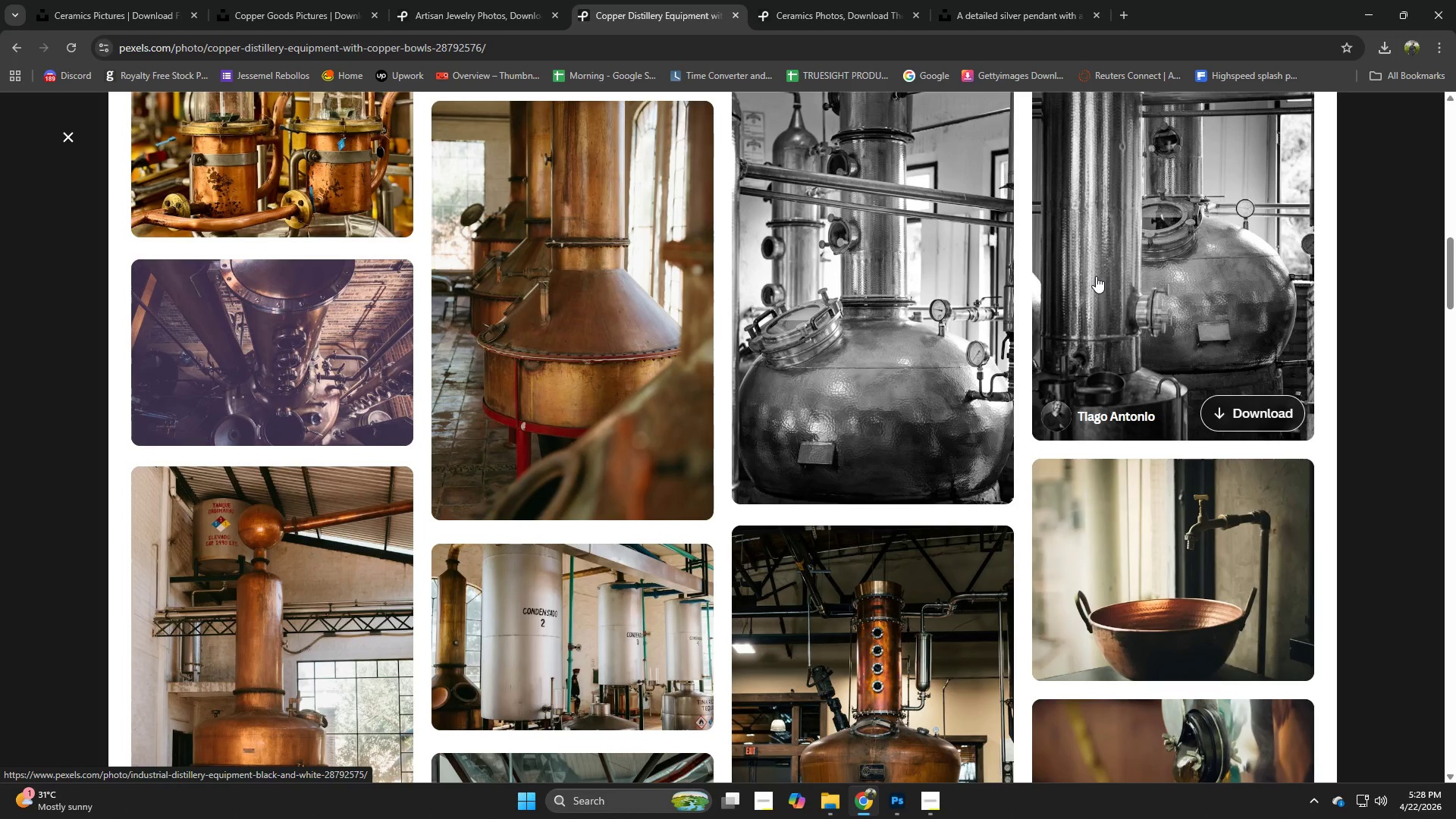 
left_click([984, 0])
 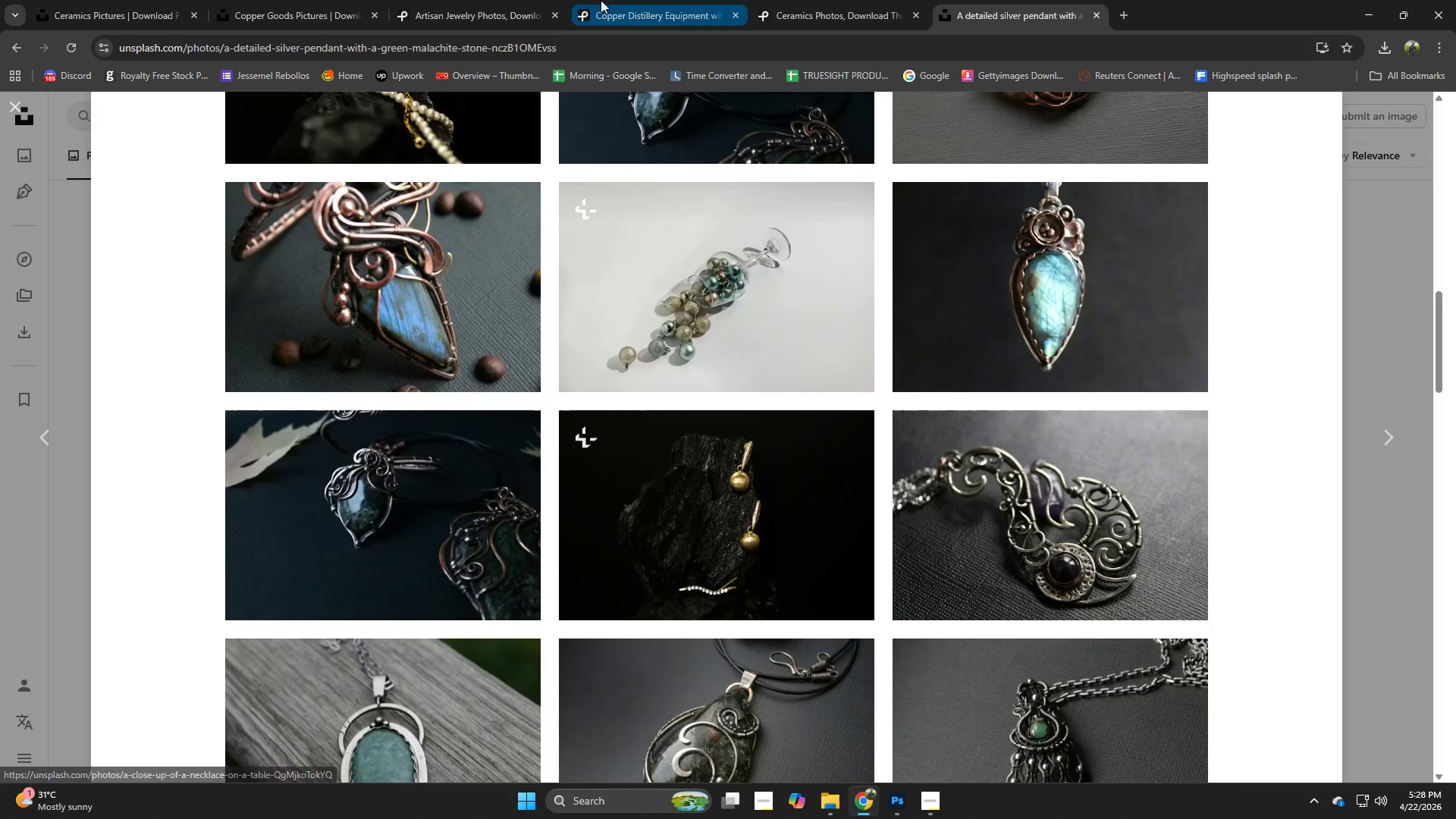 
left_click([300, 0])
 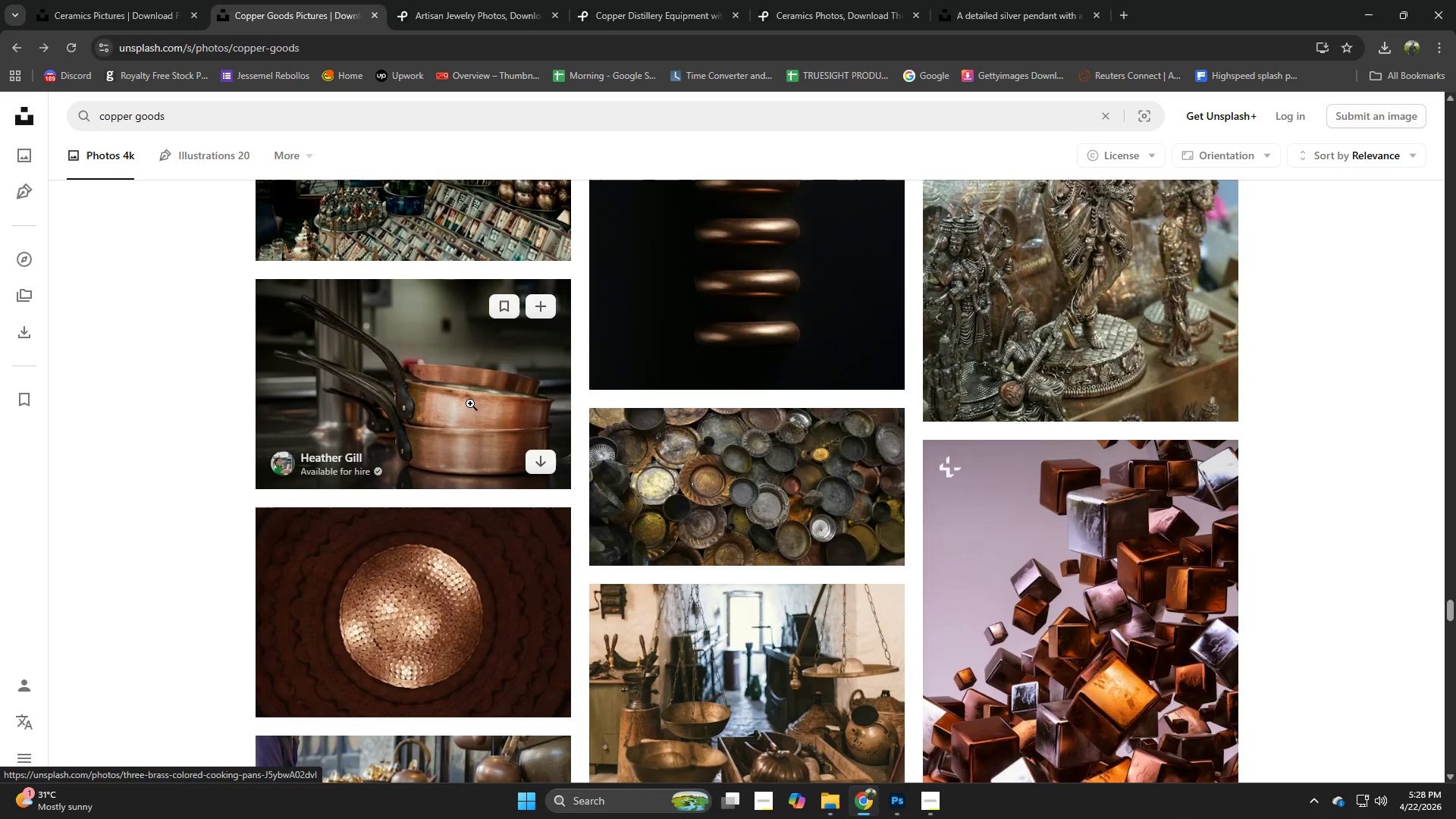 
left_click([470, 403])
 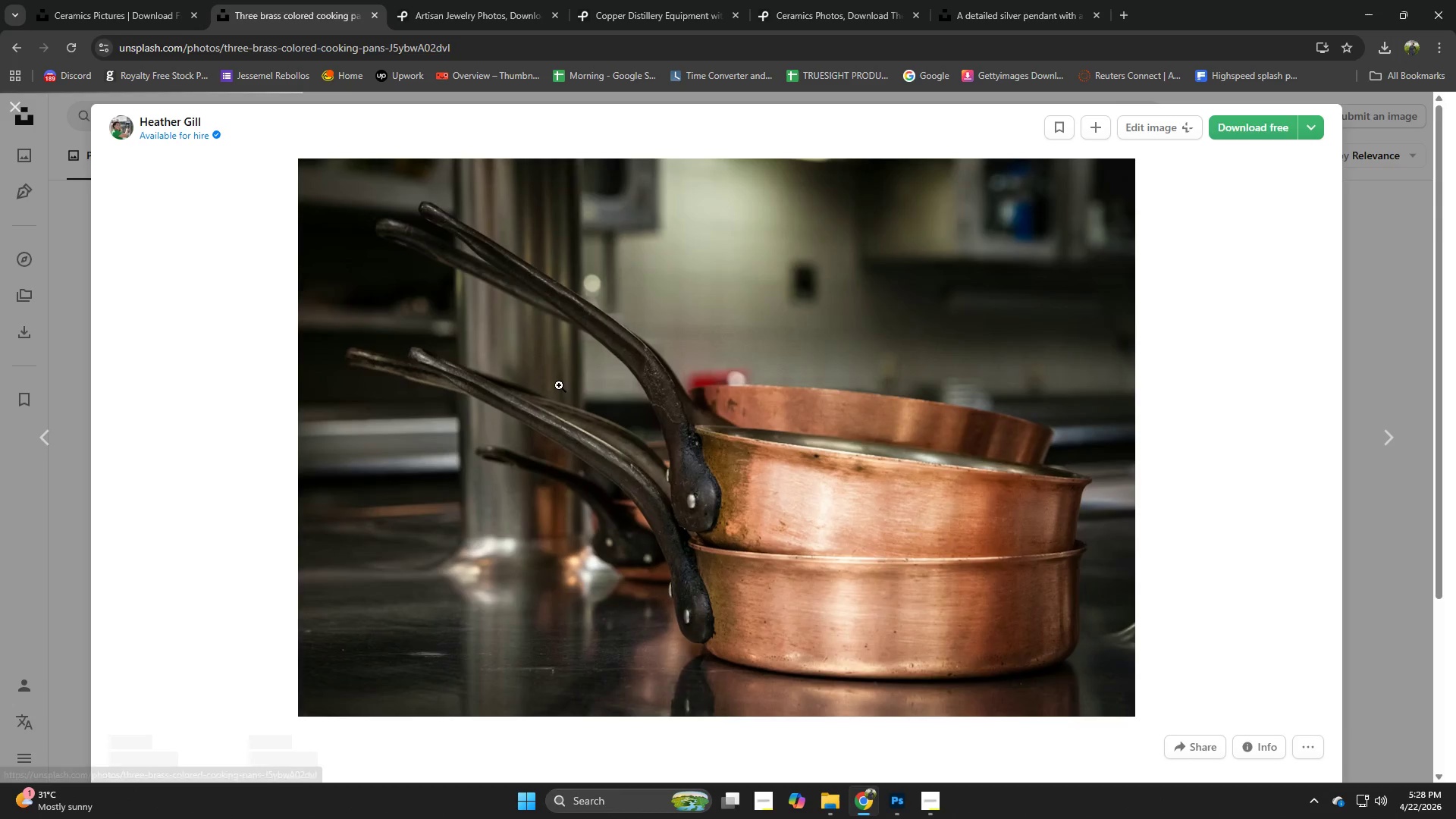 
scroll: coordinate [757, 457], scroll_direction: down, amount: 5.0
 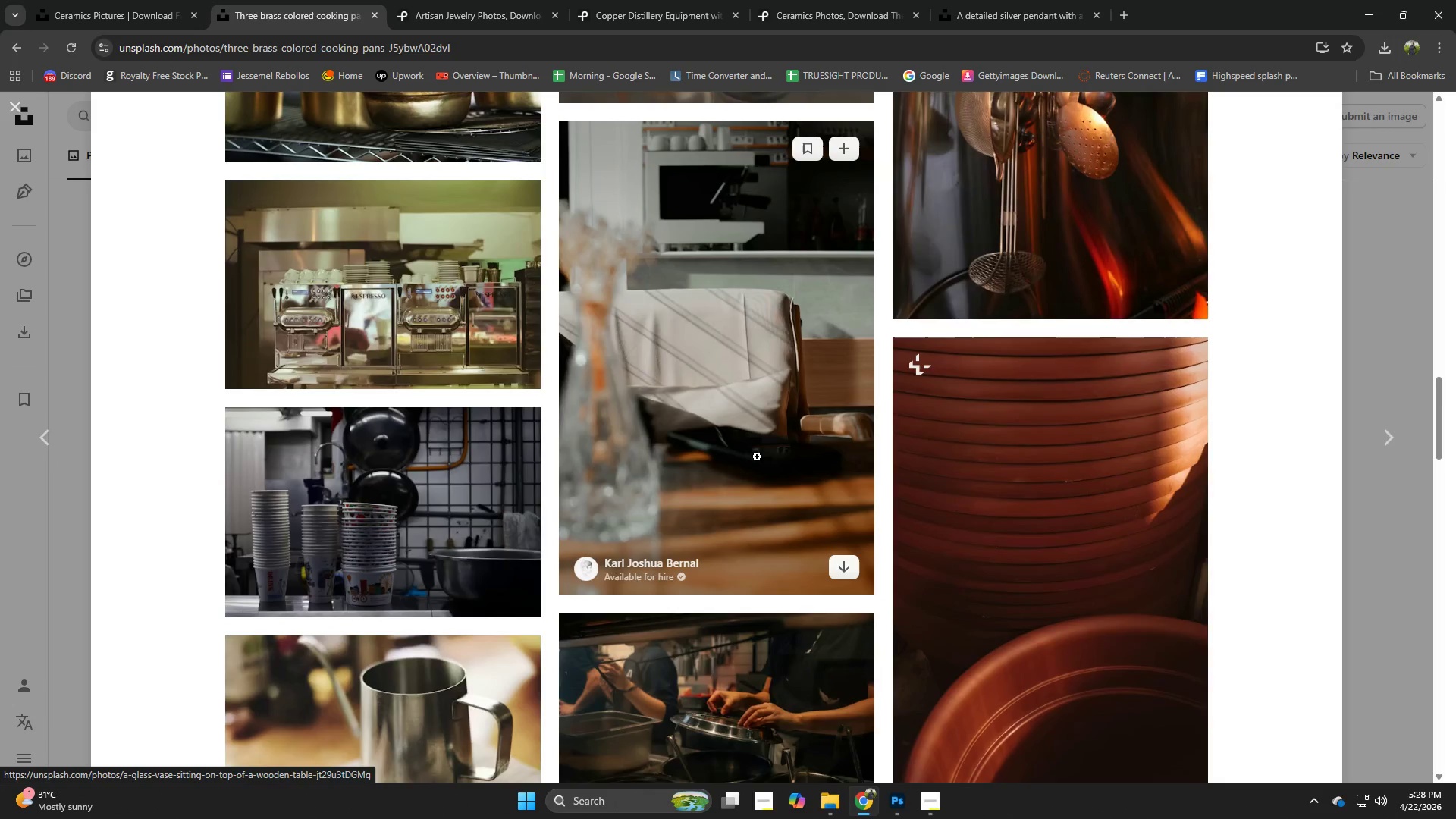 
scroll: coordinate [757, 457], scroll_direction: up, amount: 1.0
 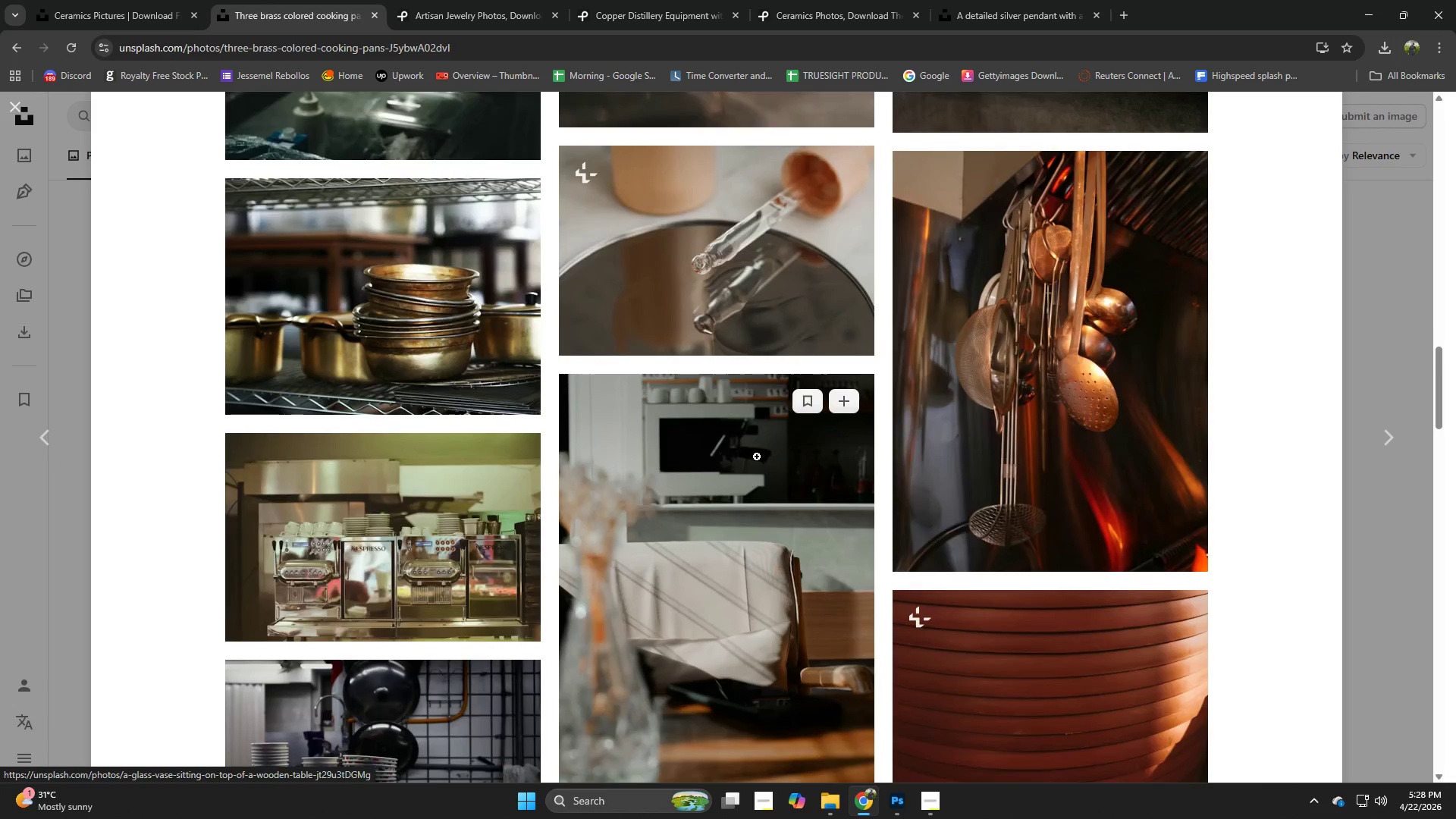 
scroll: coordinate [750, 472], scroll_direction: down, amount: 6.0
 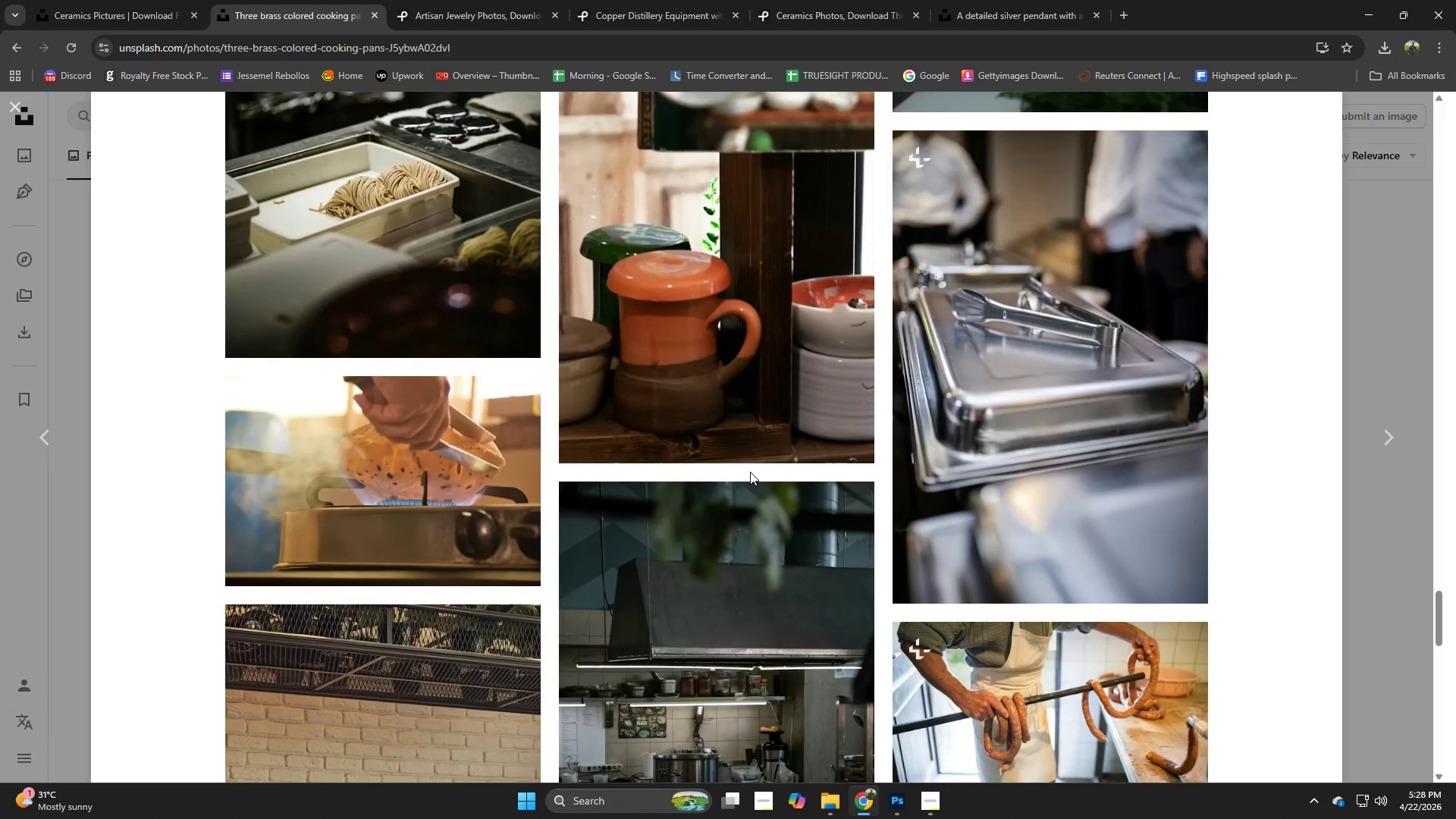 
left_click([1393, 624])
 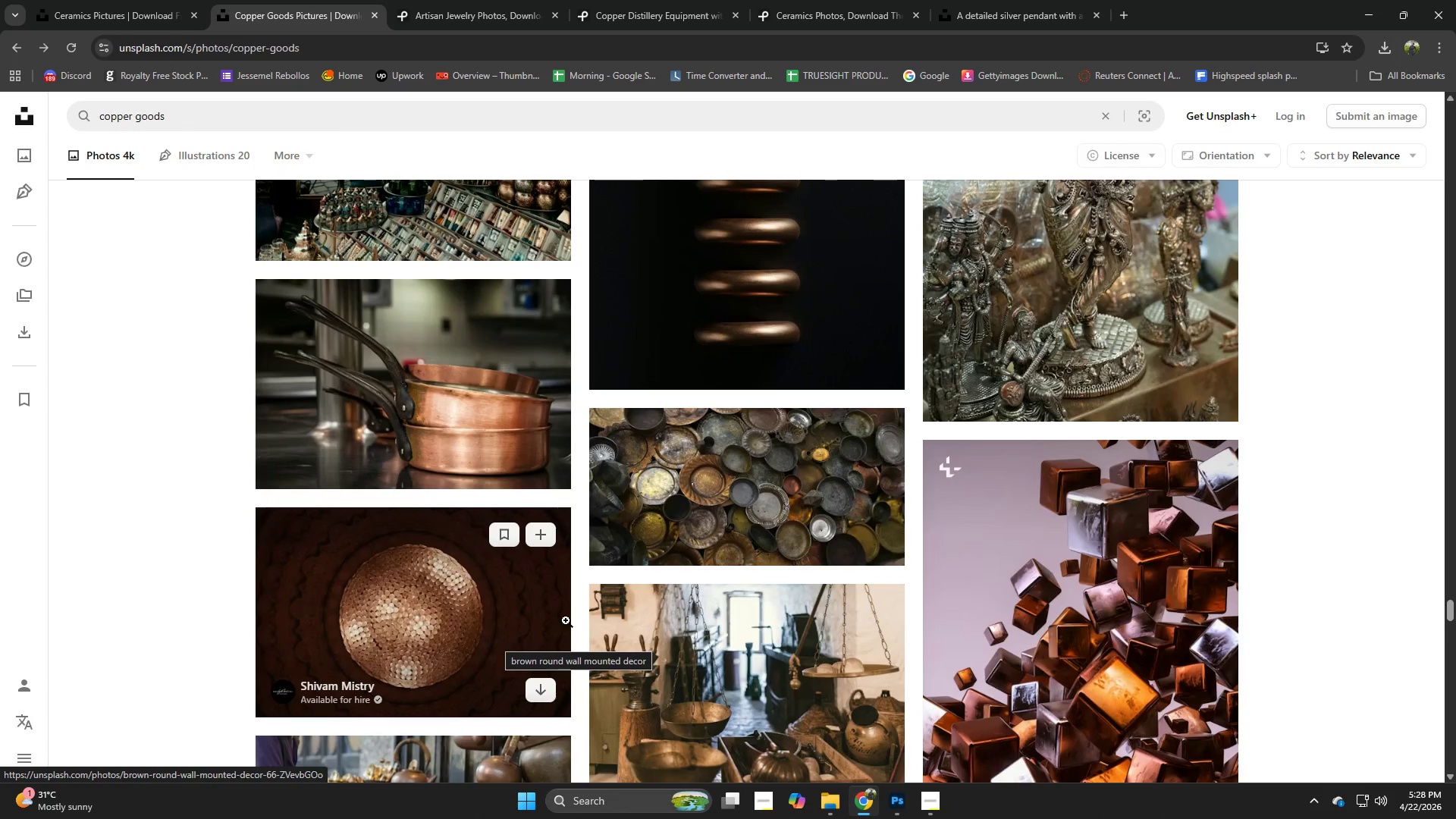 
scroll: coordinate [750, 472], scroll_direction: down, amount: 3.0
 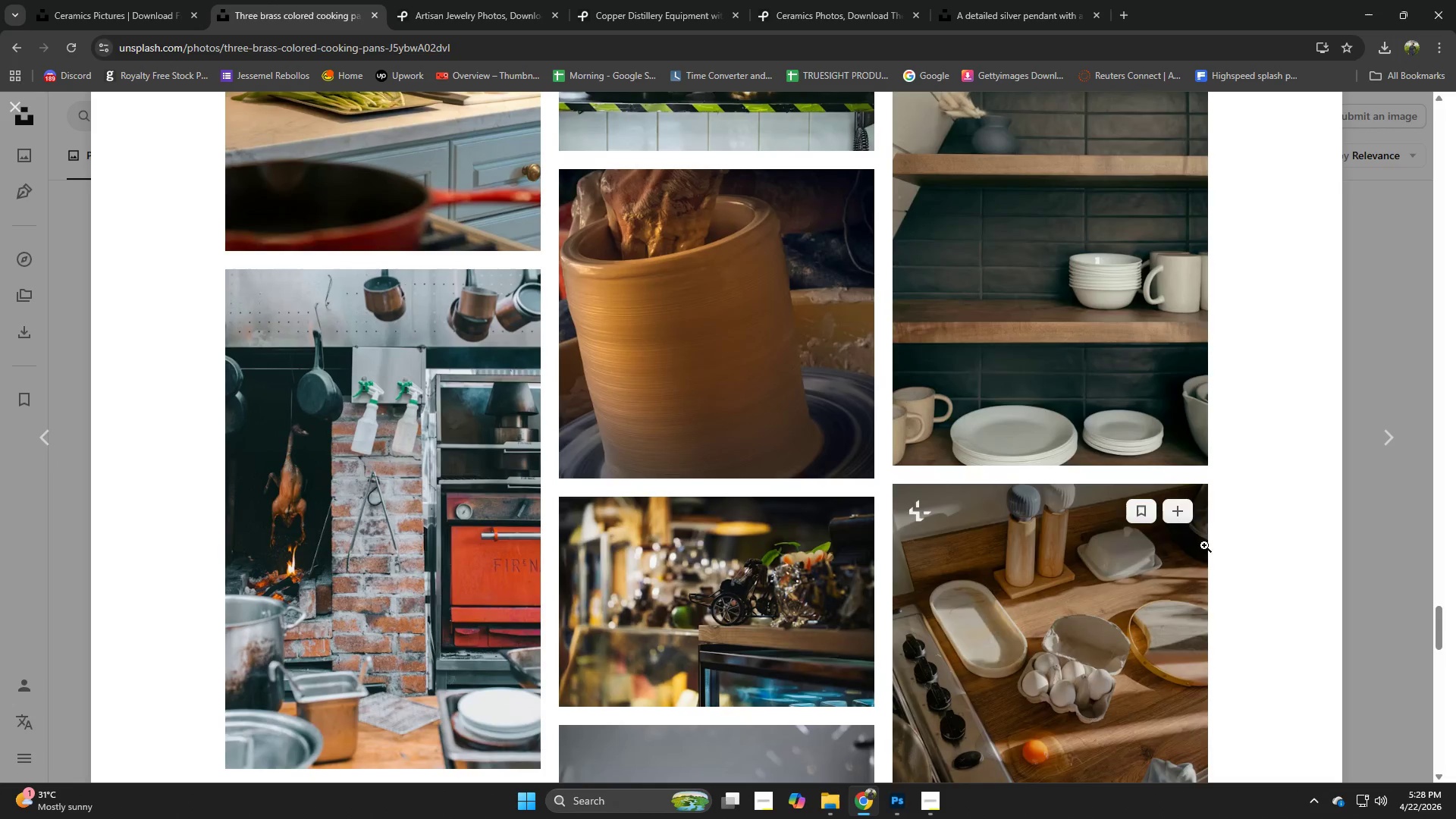 
wait(5.75)
 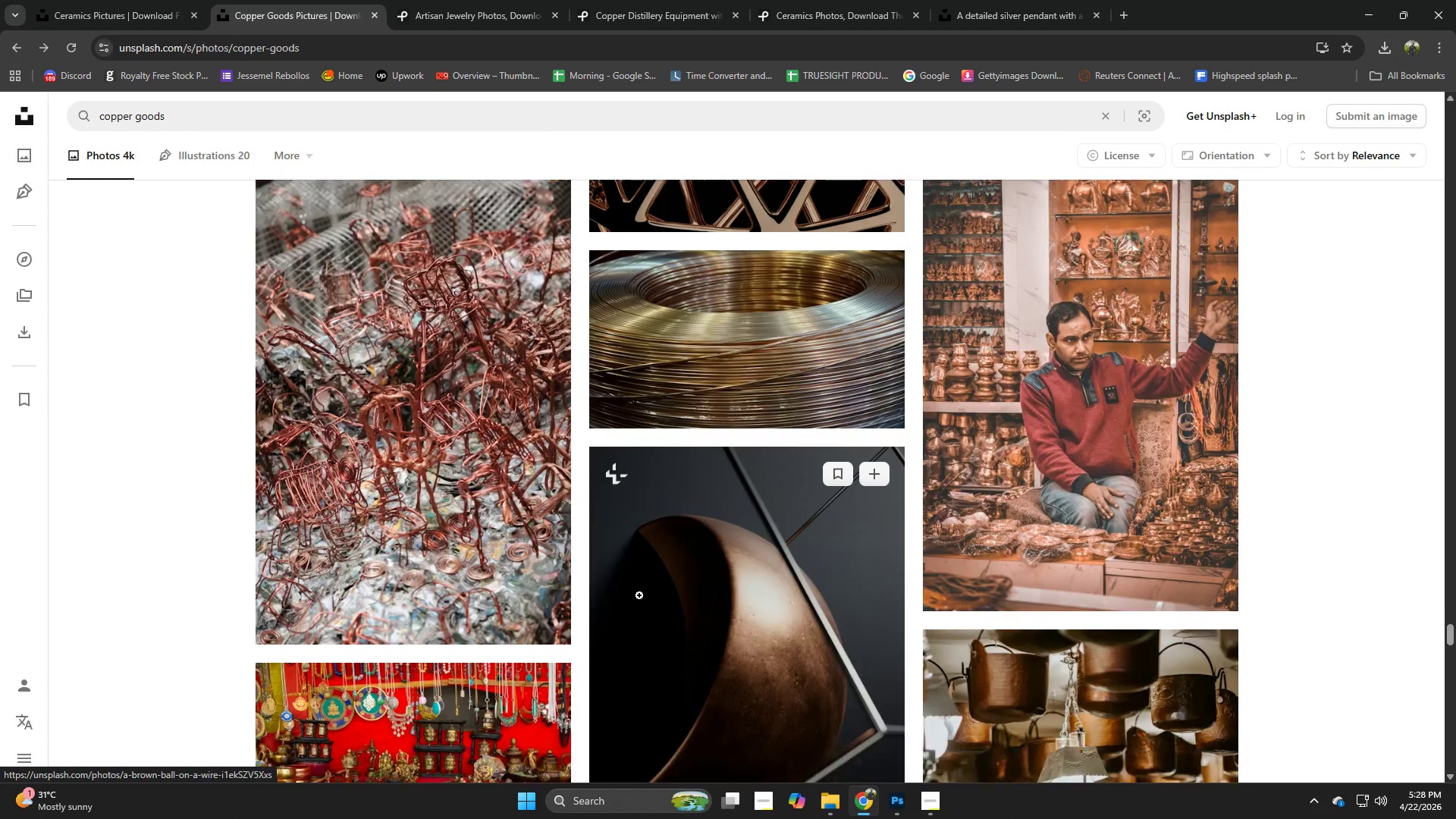 
left_click_drag(start_coordinate=[711, 585], to_coordinate=[715, 588])
 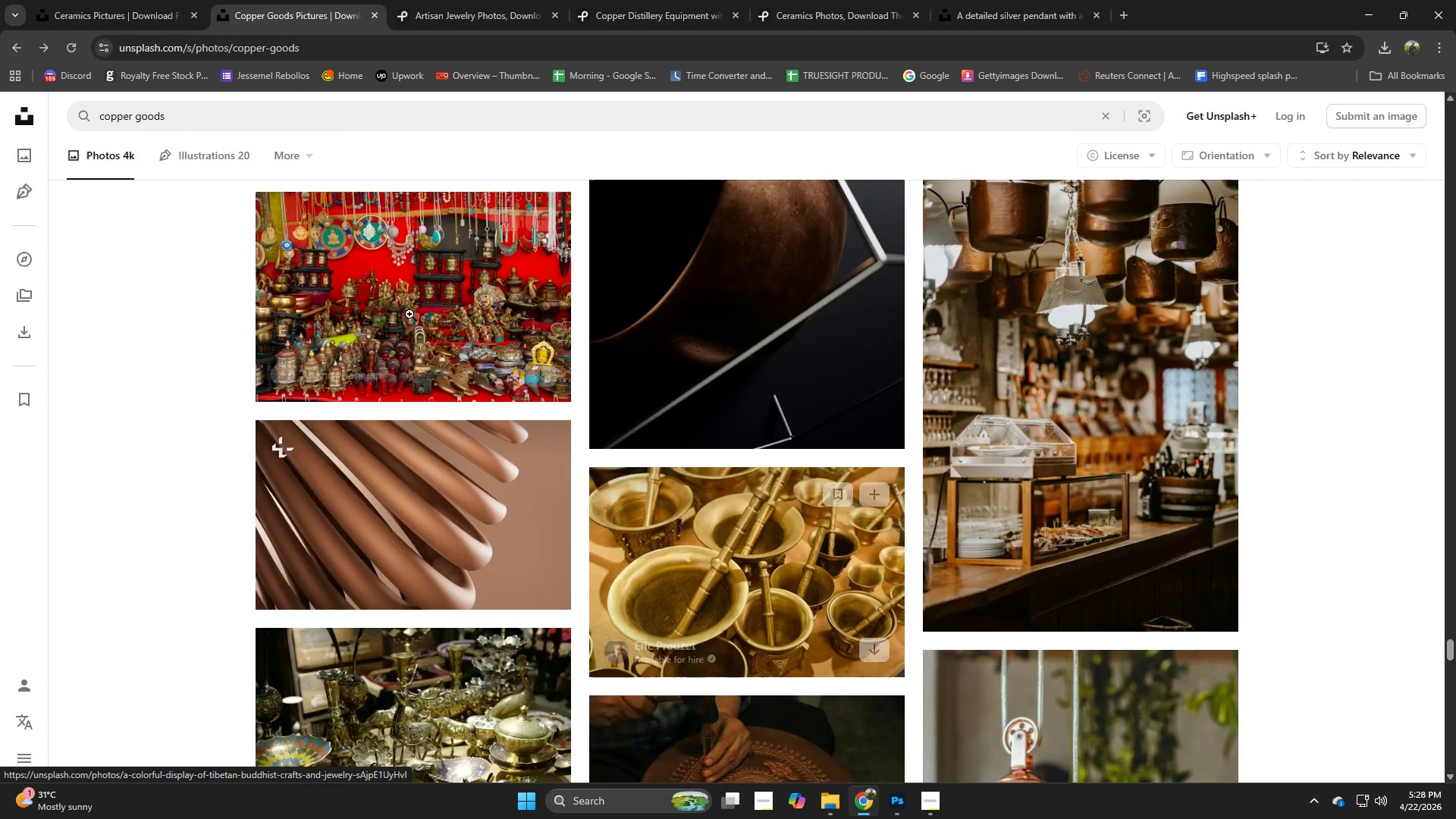 
scroll: coordinate [639, 595], scroll_direction: down, amount: 3.0
 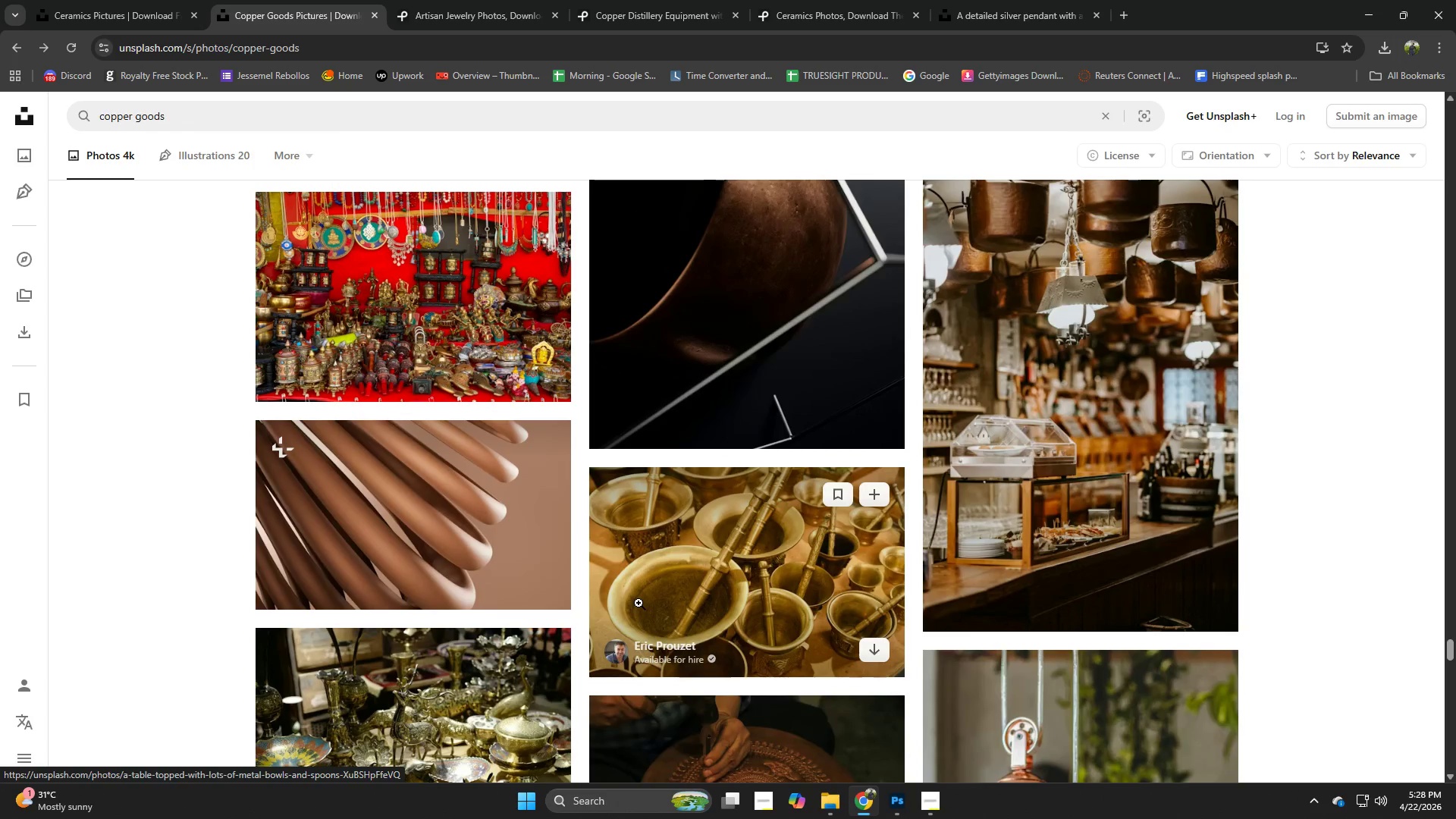 
left_click([728, 585])
 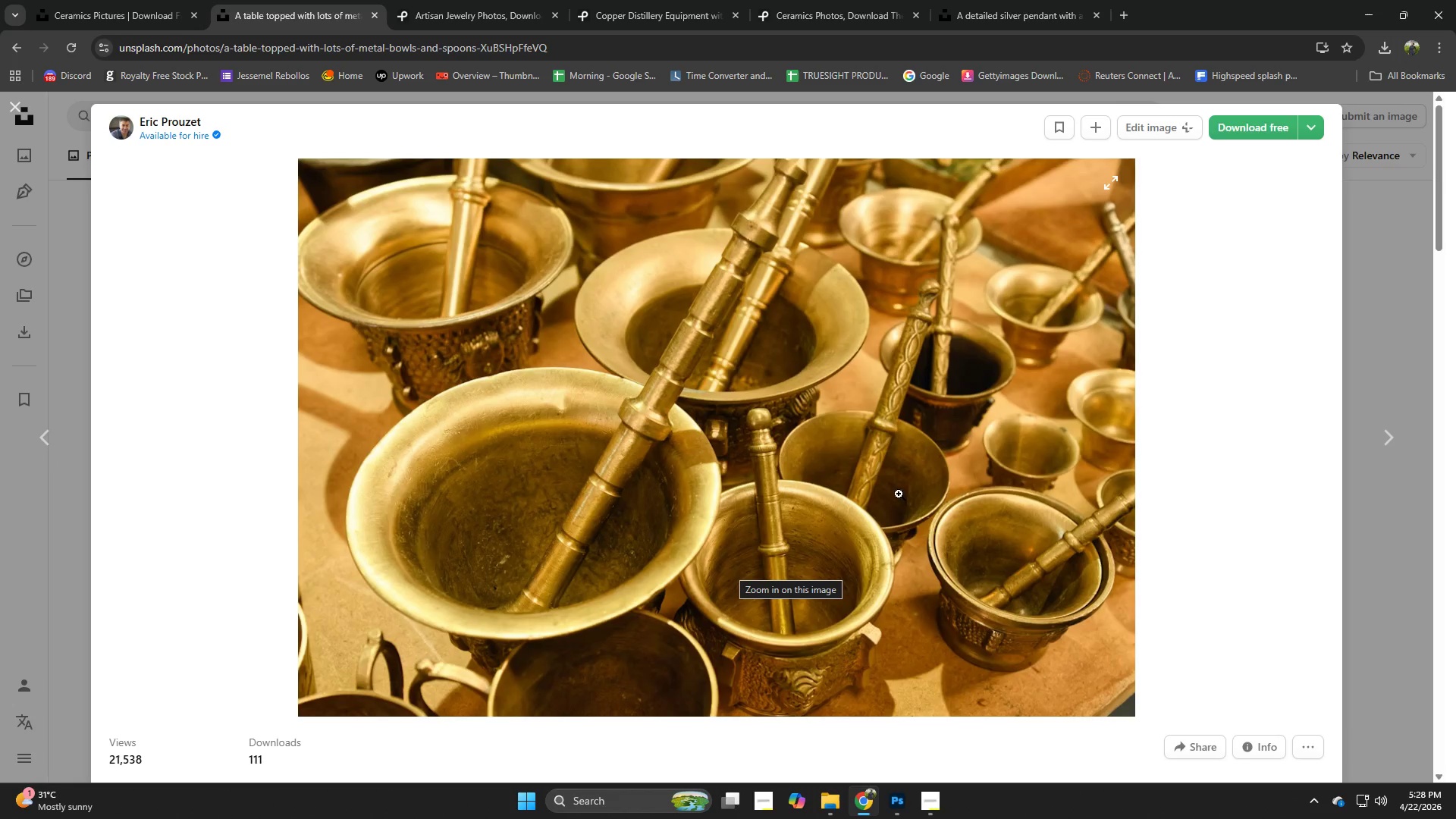 
left_click([1378, 592])
 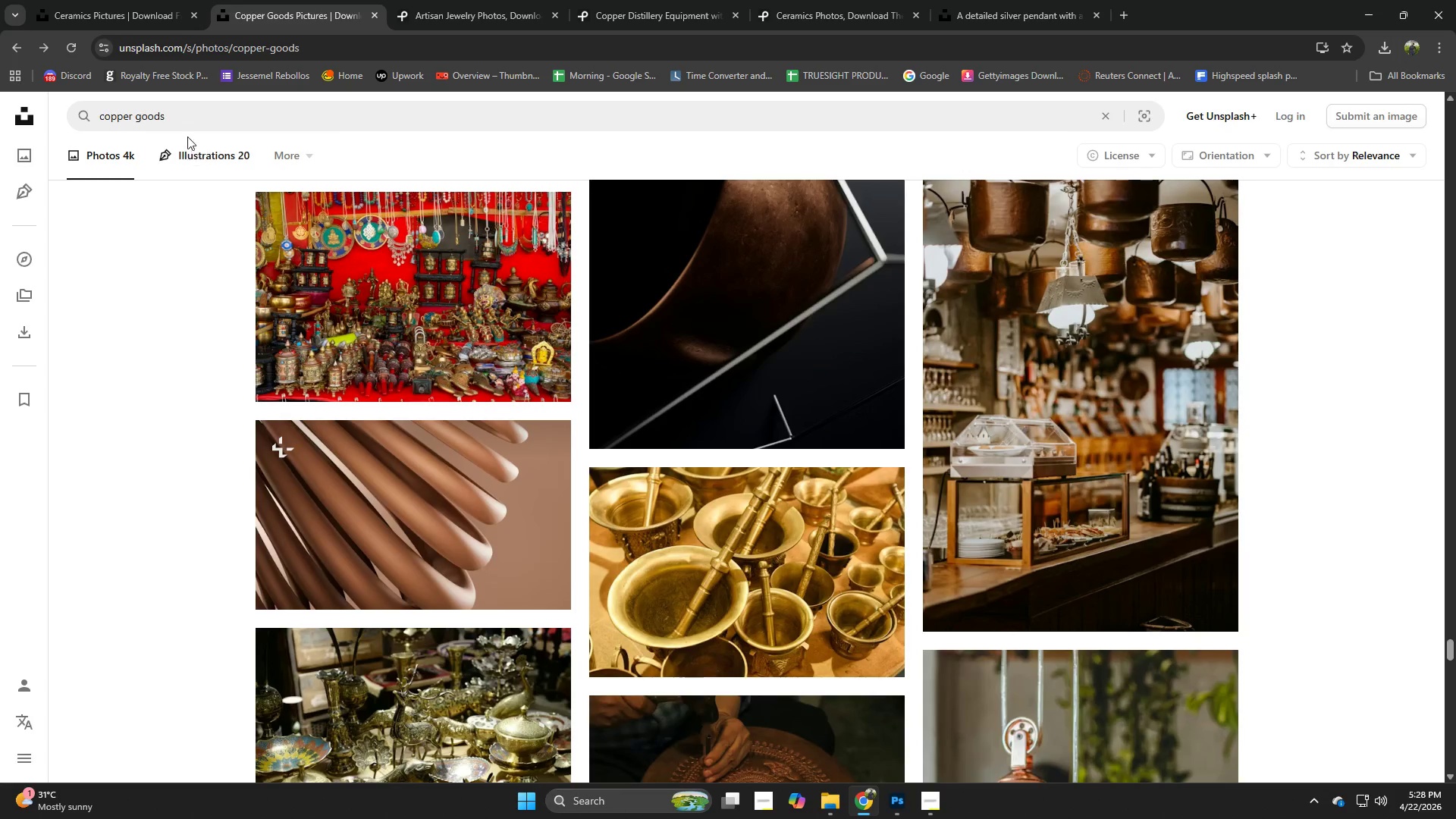 
left_click([187, 116])
 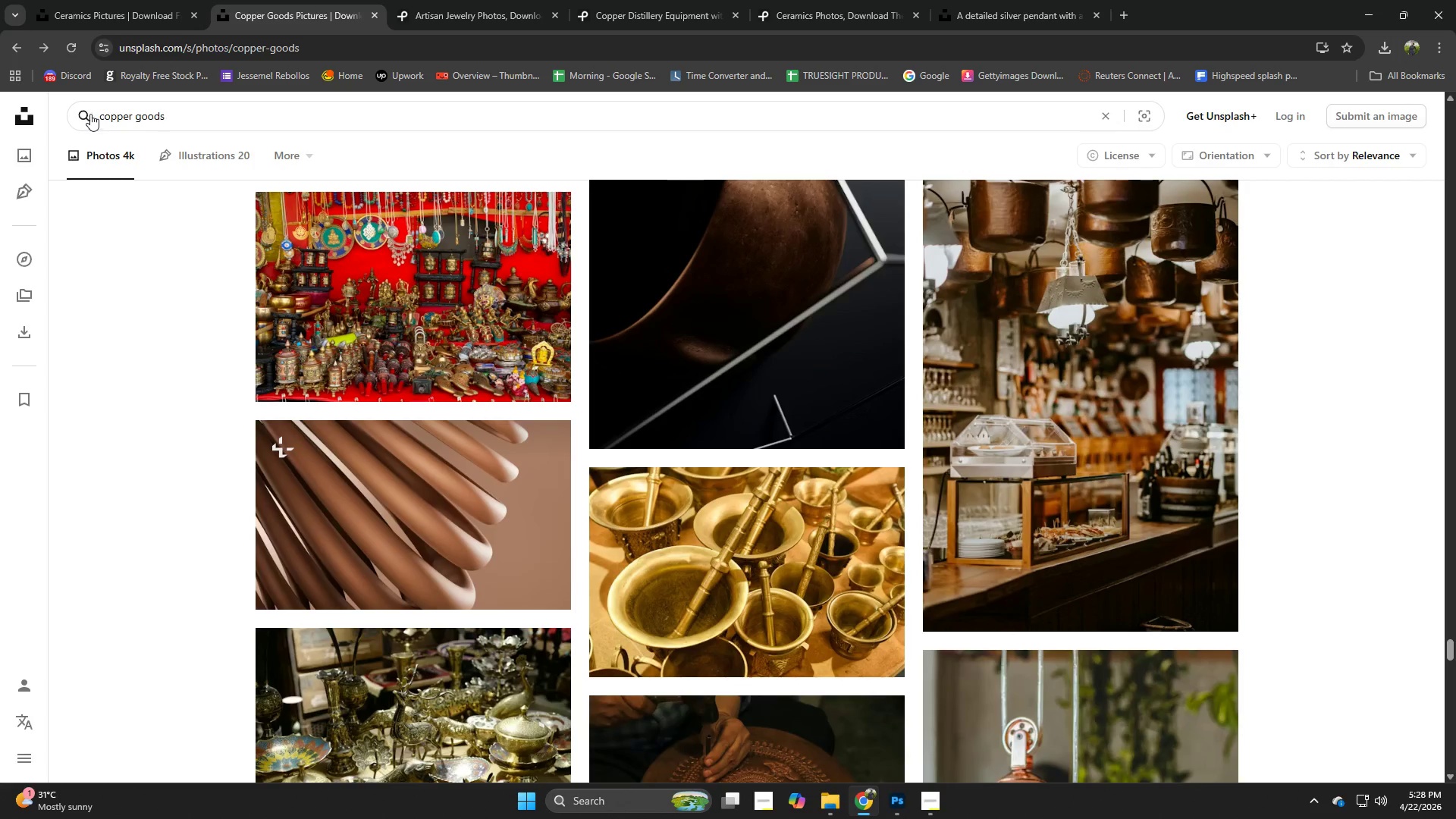 
scroll: coordinate [998, 472], scroll_direction: down, amount: 2.0
 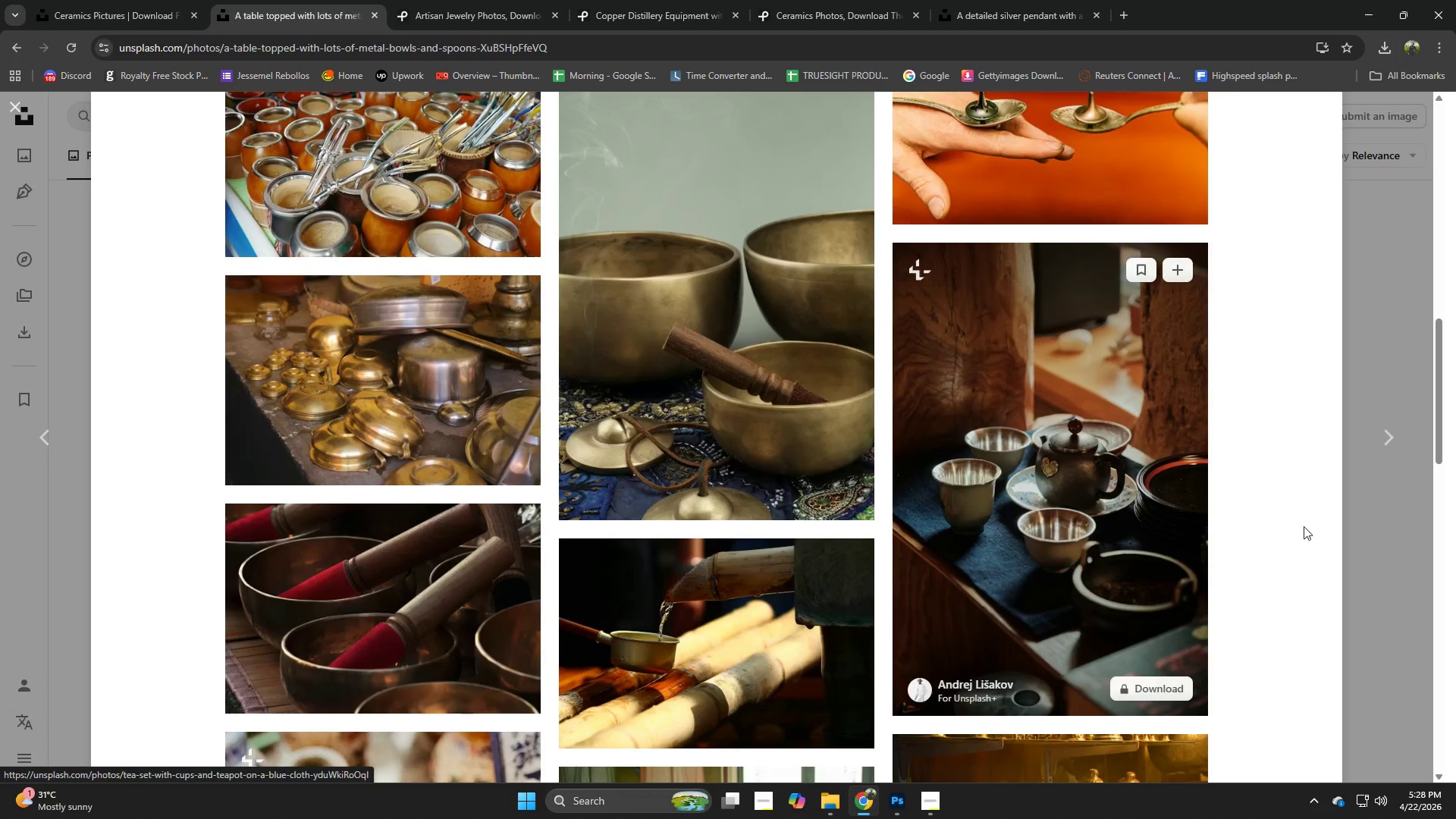 
left_click([96, 112])
 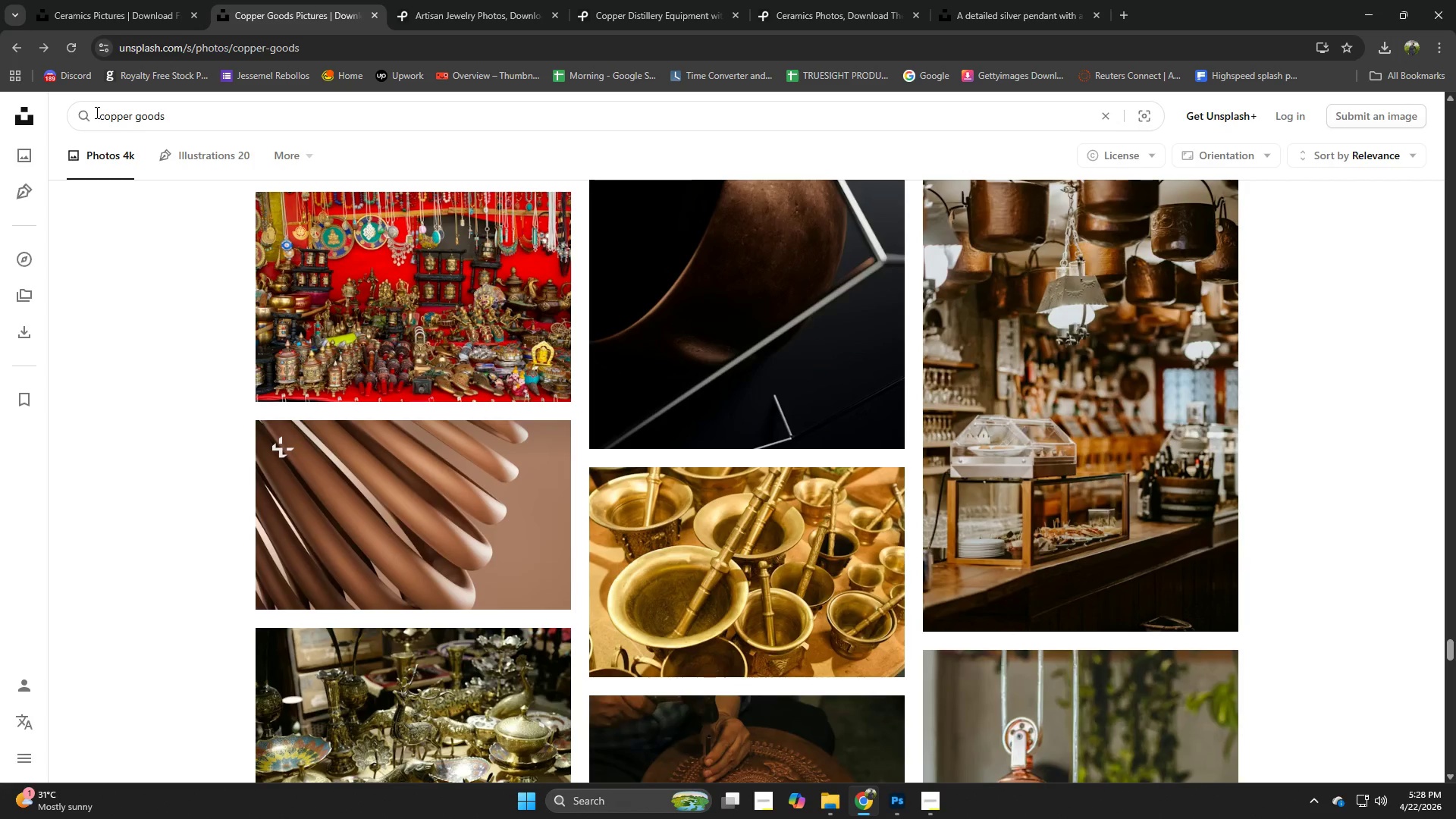 
type(single )
 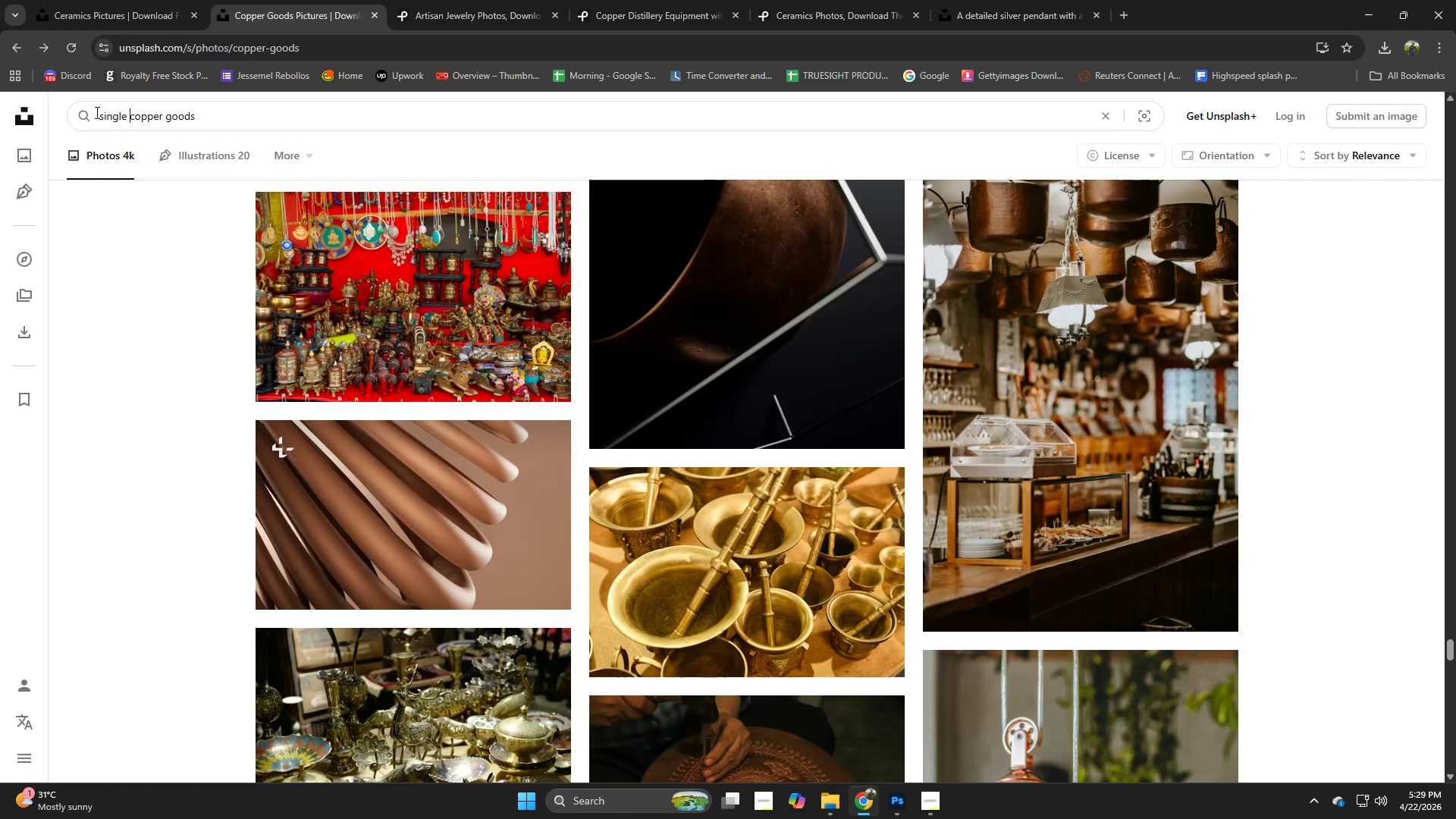 
key(Enter)
 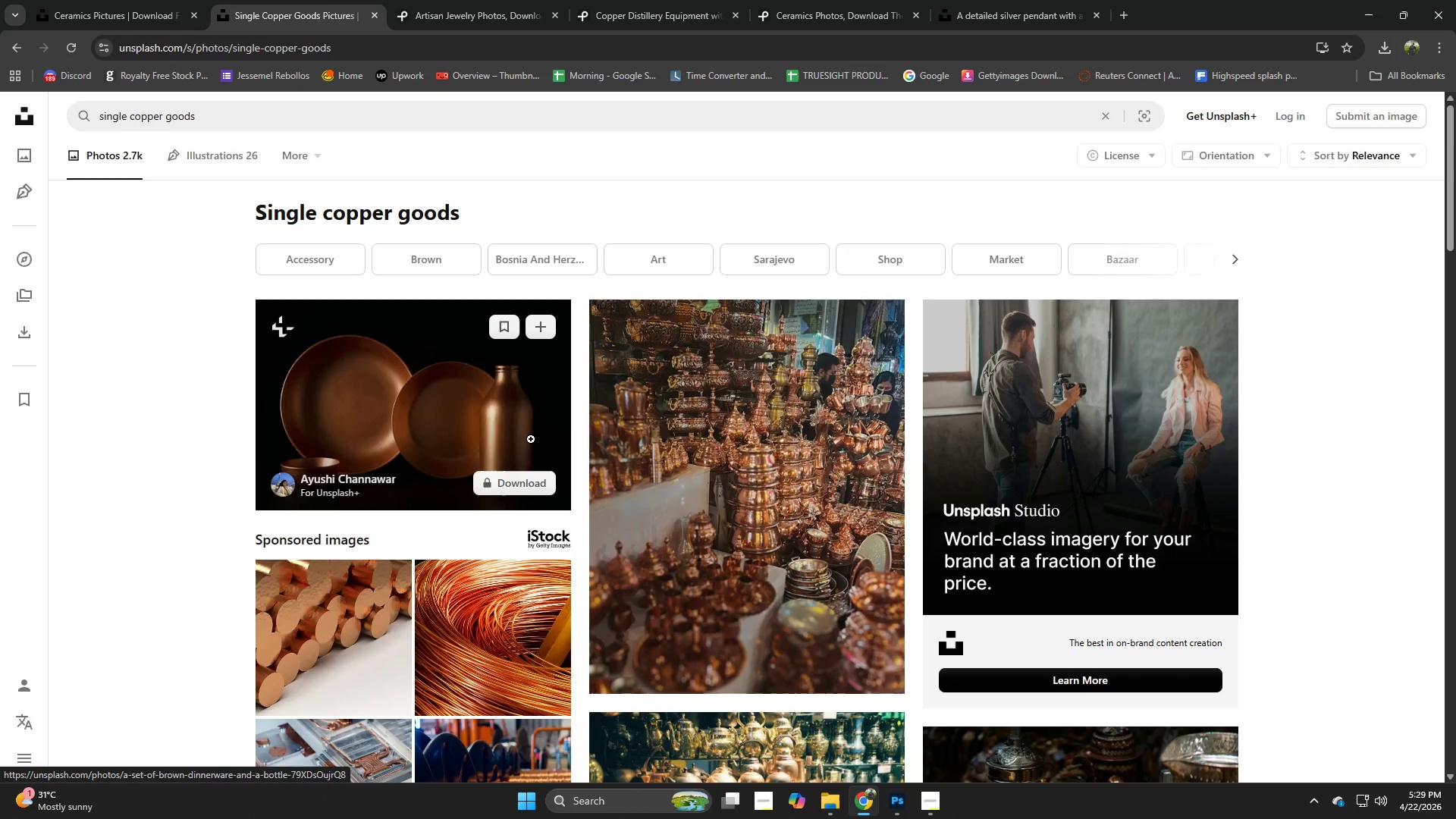 
scroll: coordinate [647, 410], scroll_direction: down, amount: 5.0
 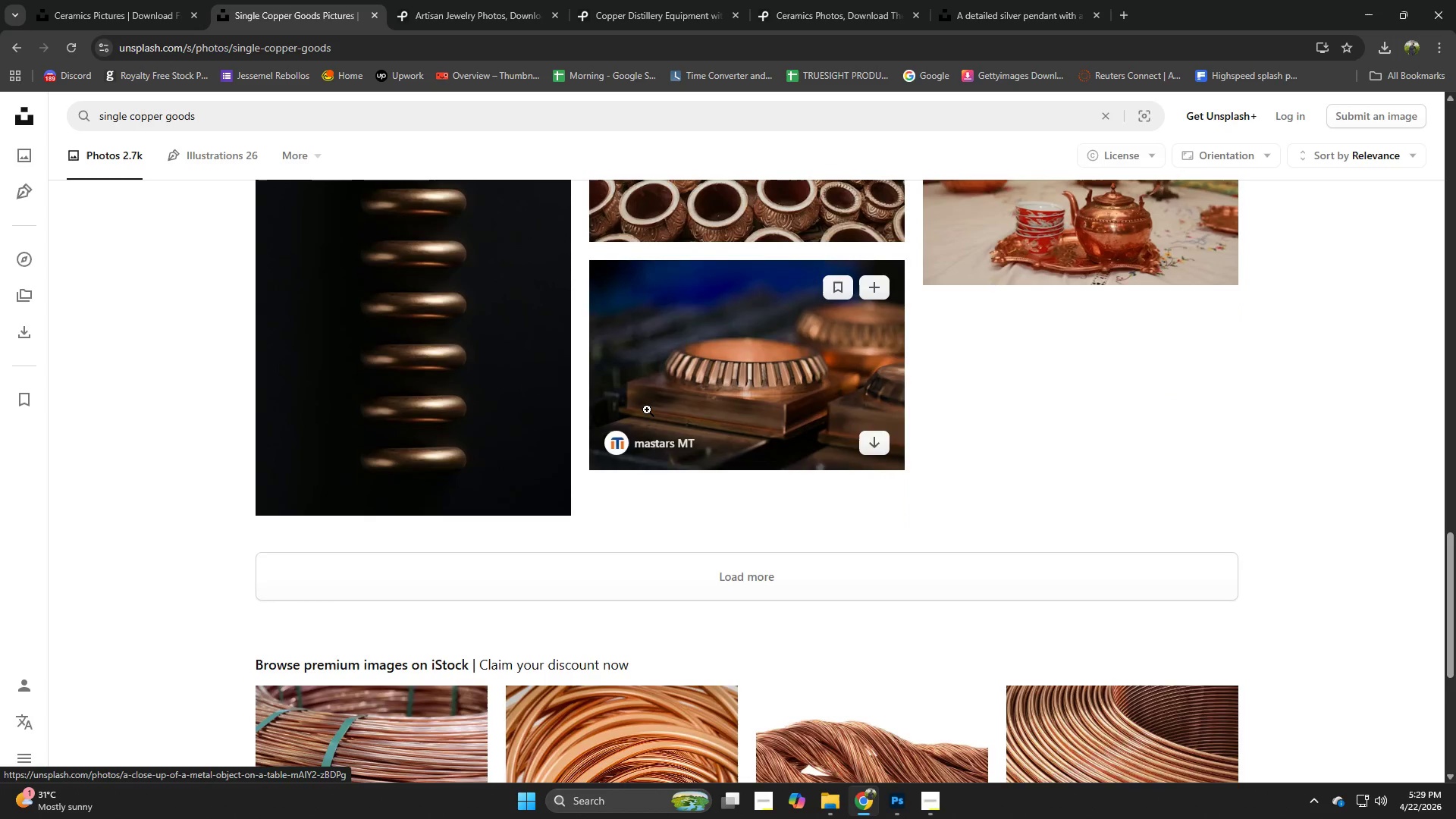 
left_click([1075, 419])
 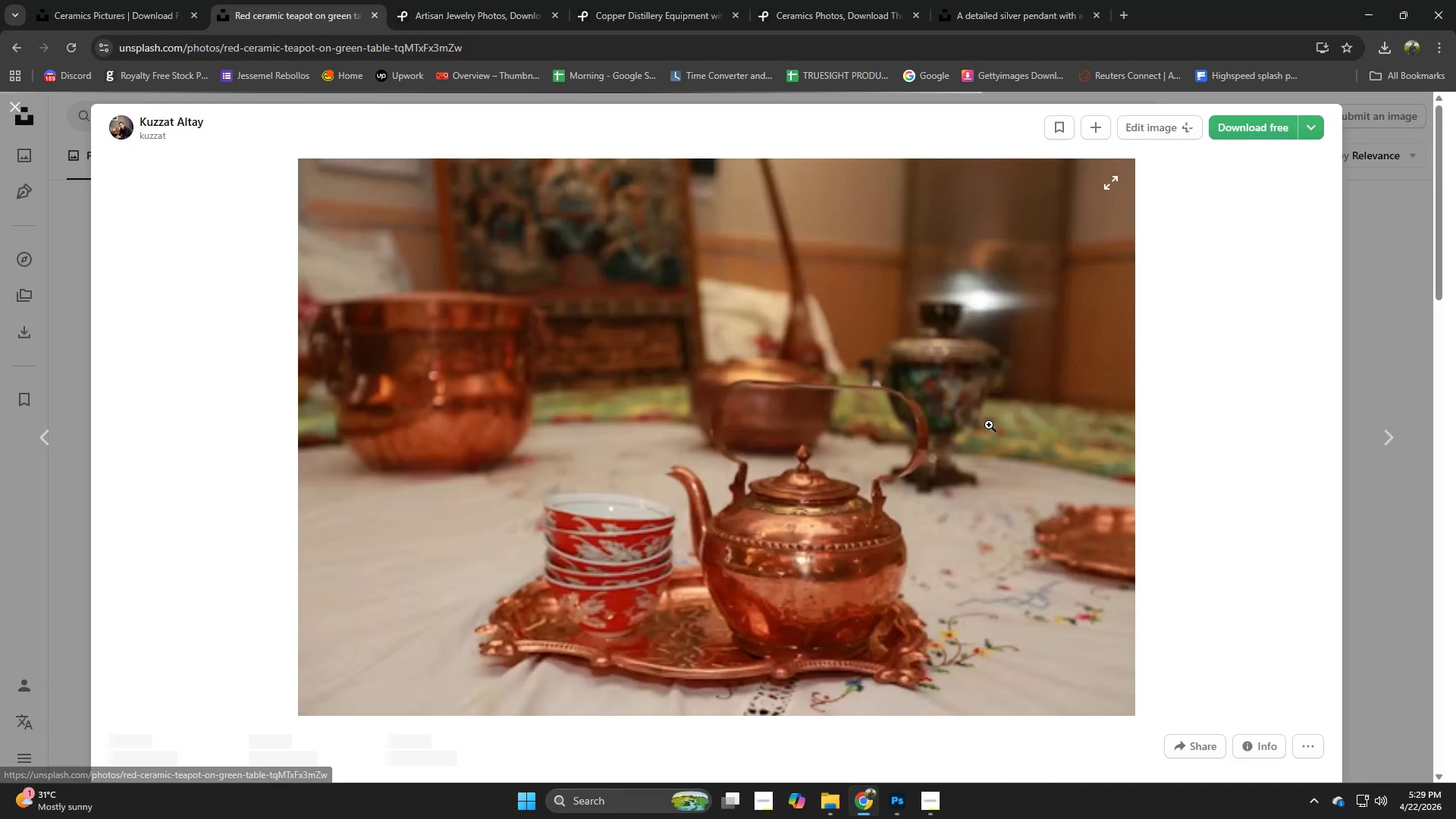 
scroll: coordinate [754, 381], scroll_direction: up, amount: 1.0
 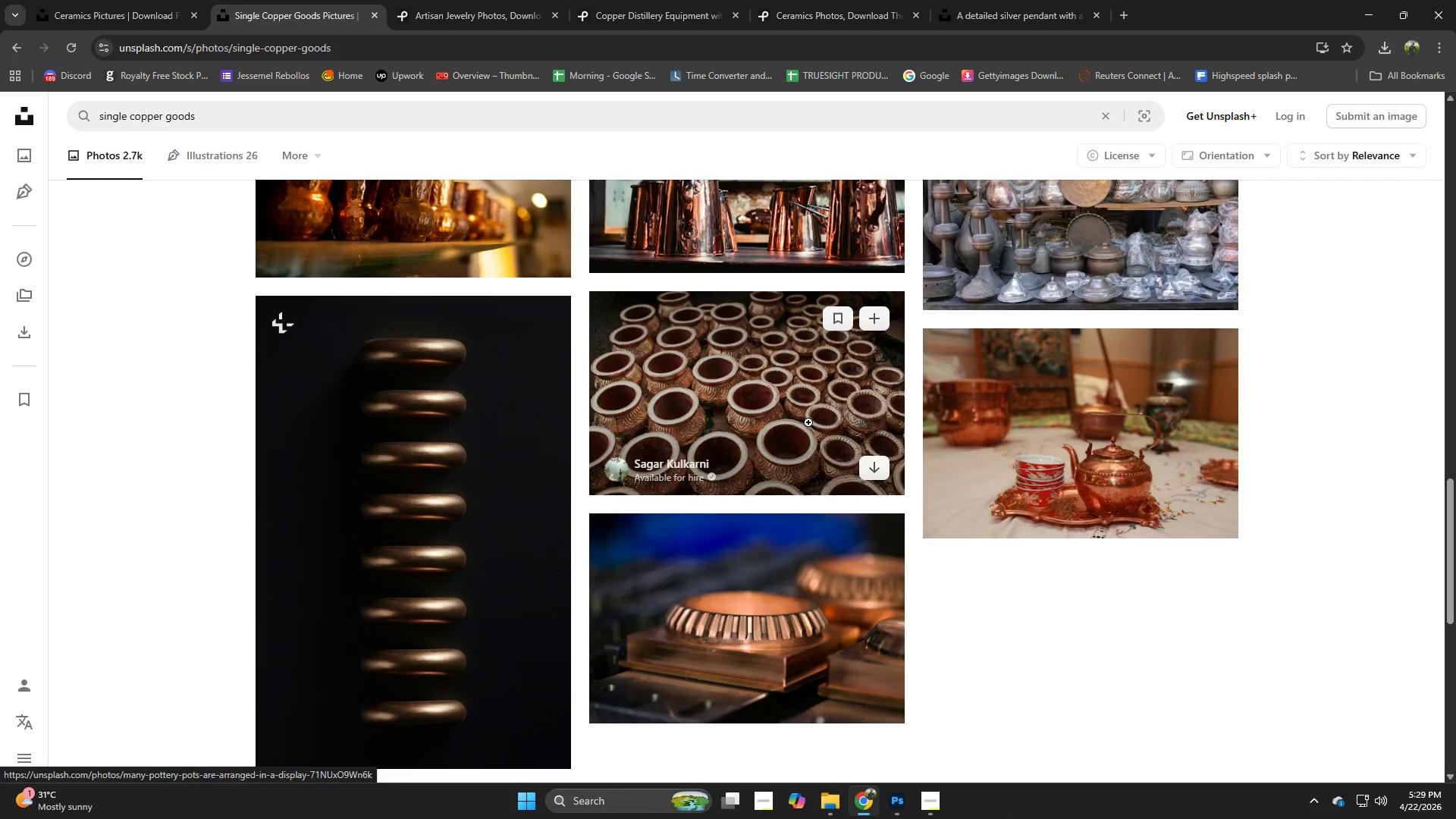 
scroll: coordinate [903, 450], scroll_direction: down, amount: 8.0
 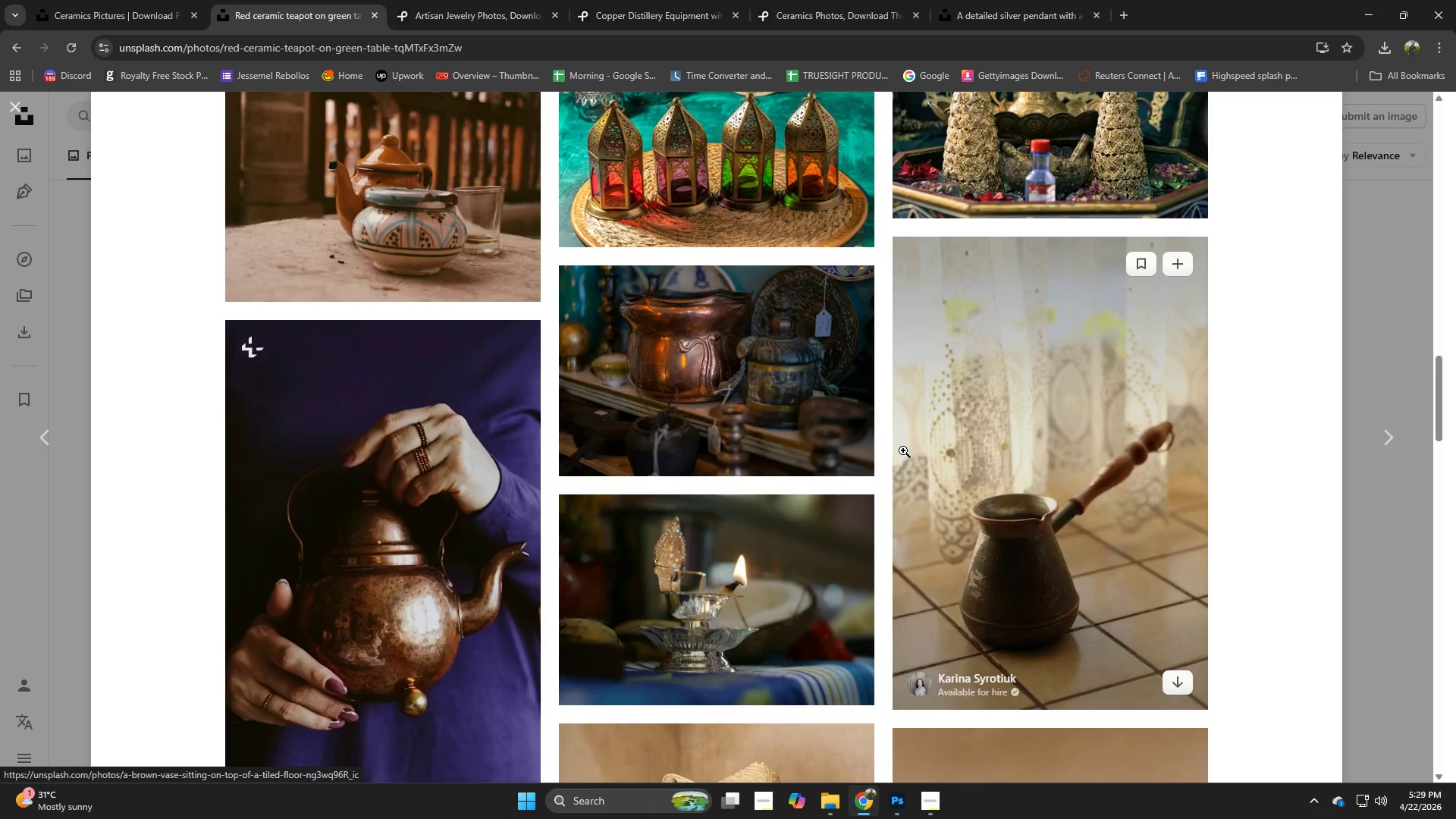 
left_click([789, 551])
 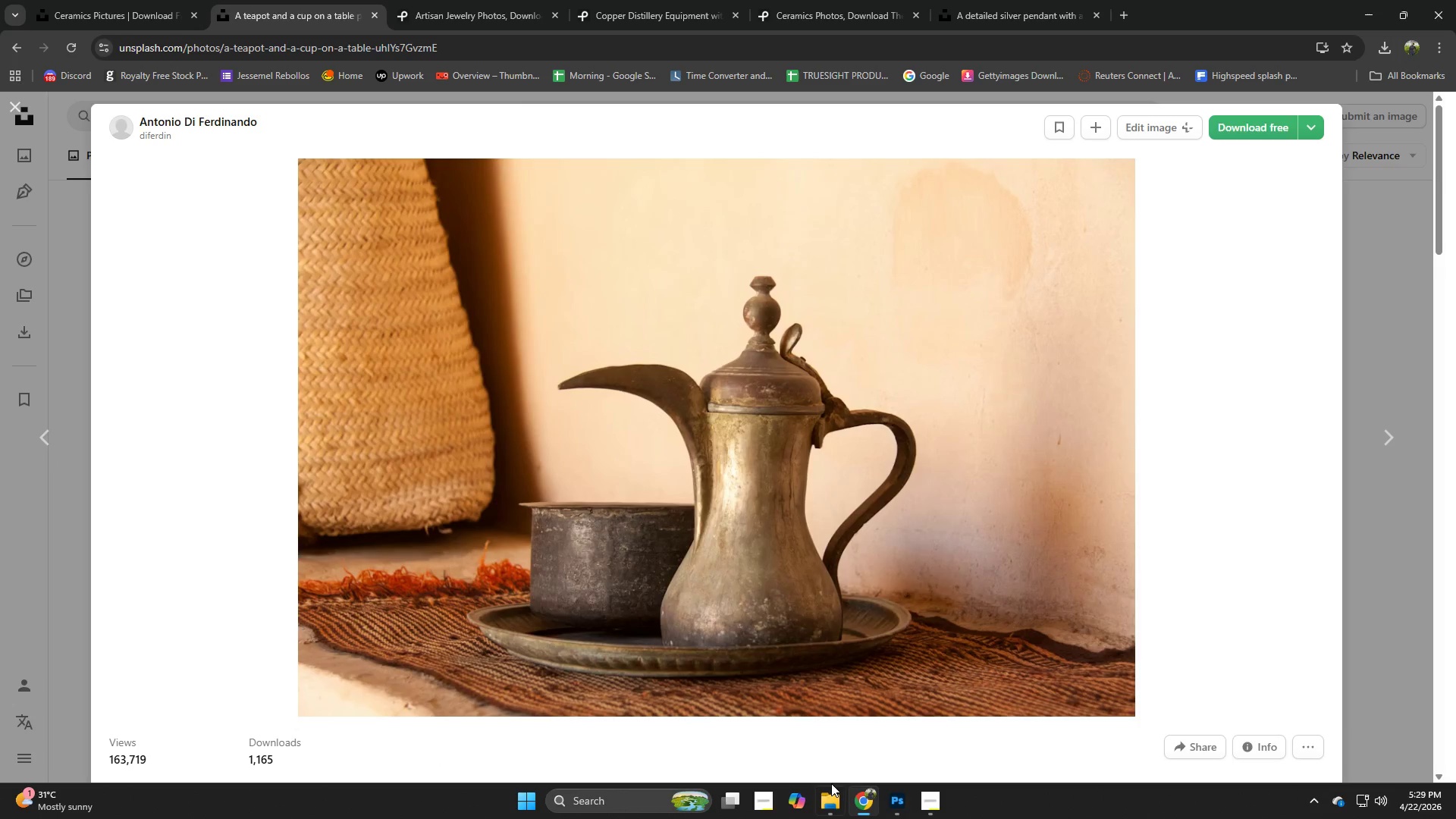 
left_click([831, 795])
 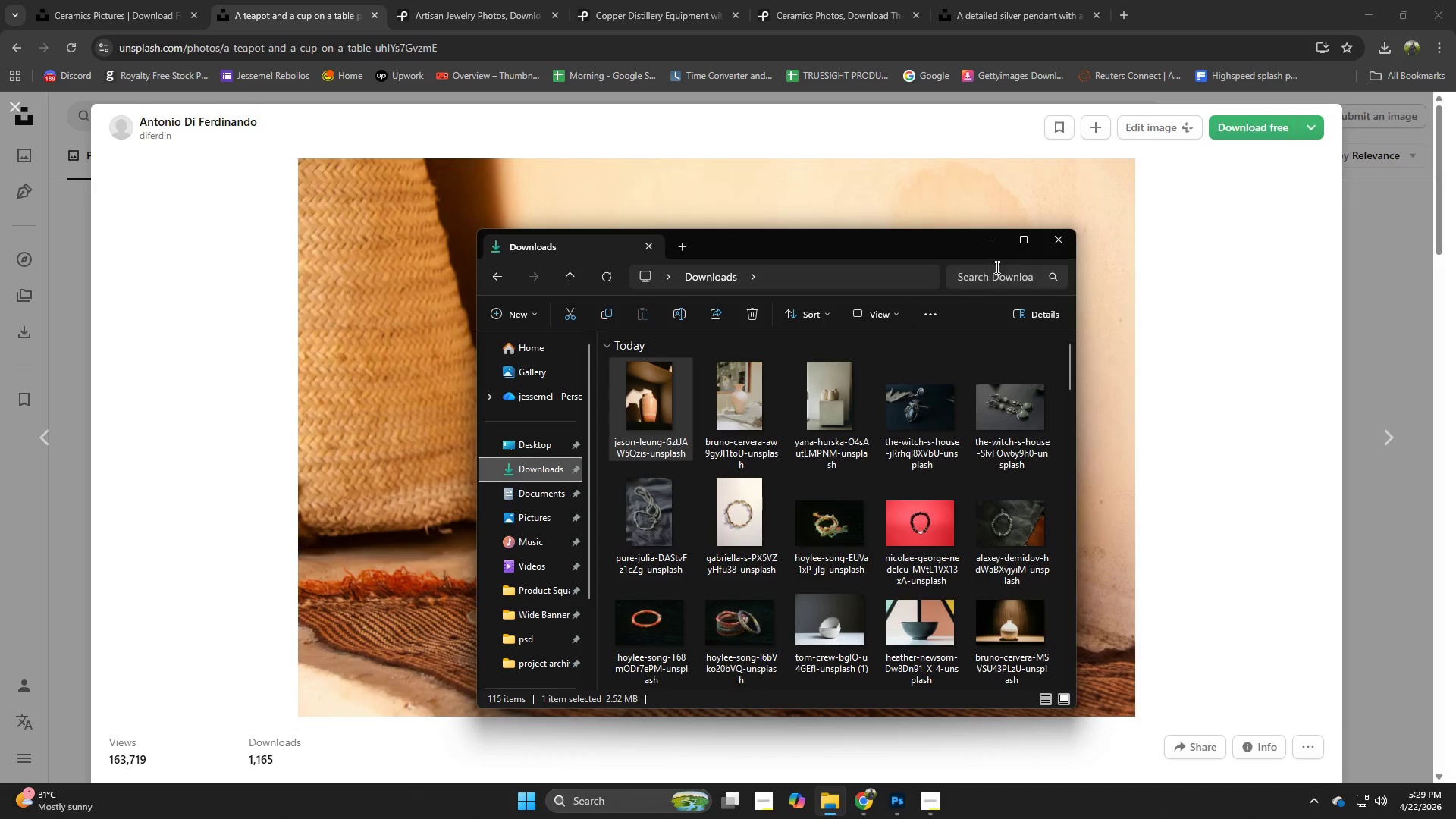 
scroll: coordinate [880, 491], scroll_direction: down, amount: 2.0
 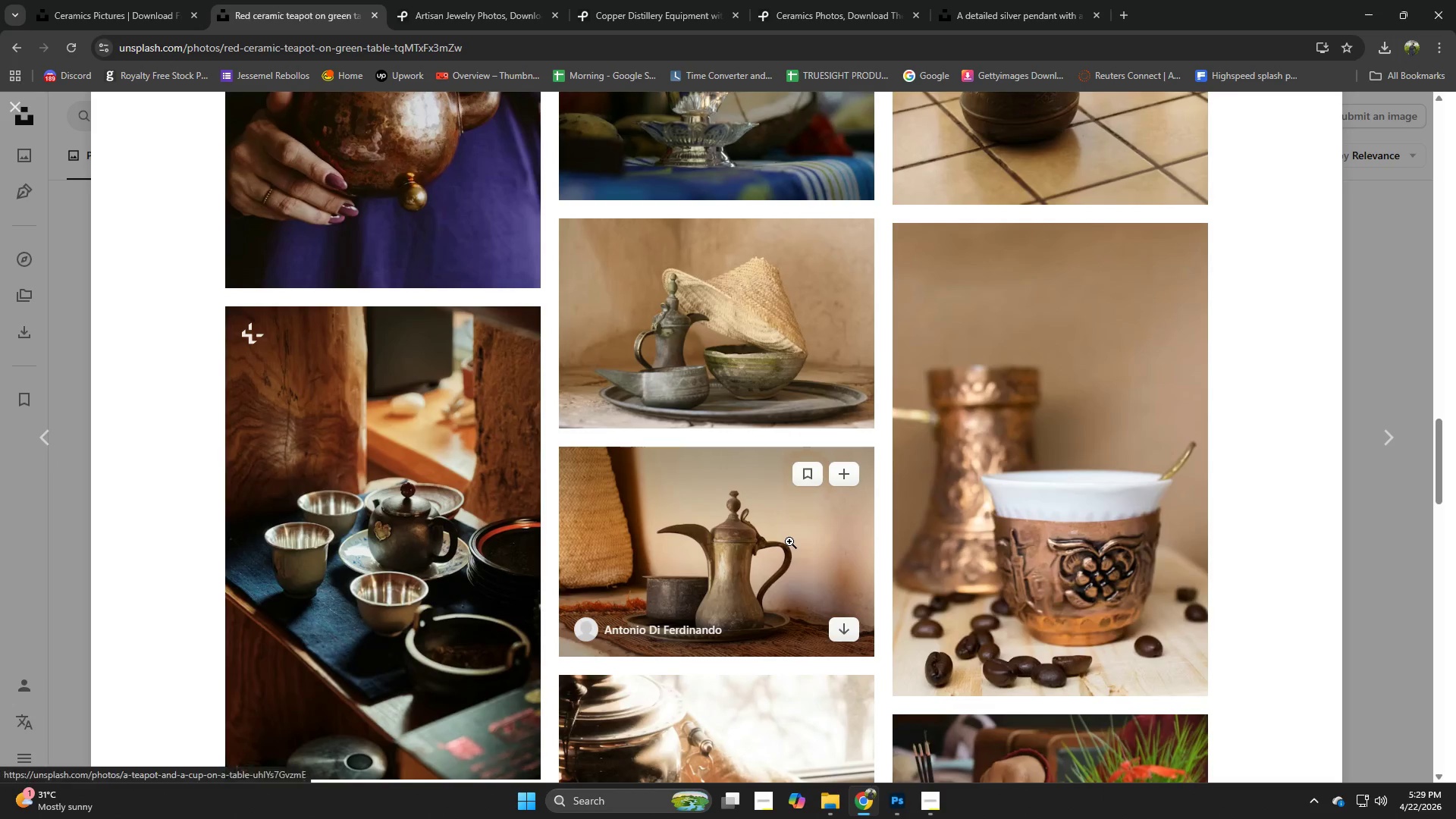 
left_click([1018, 247])
 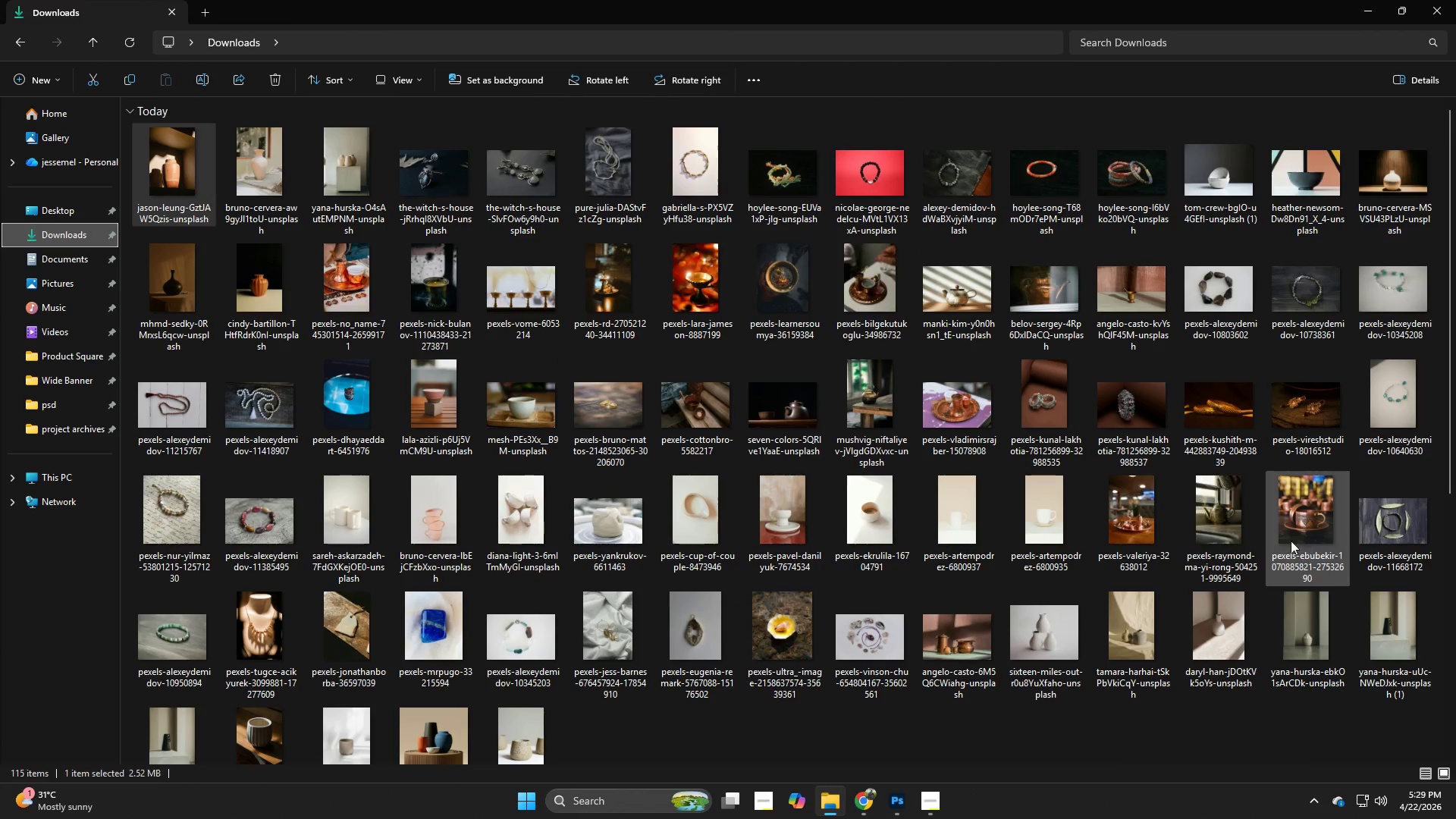 
wait(9.48)
 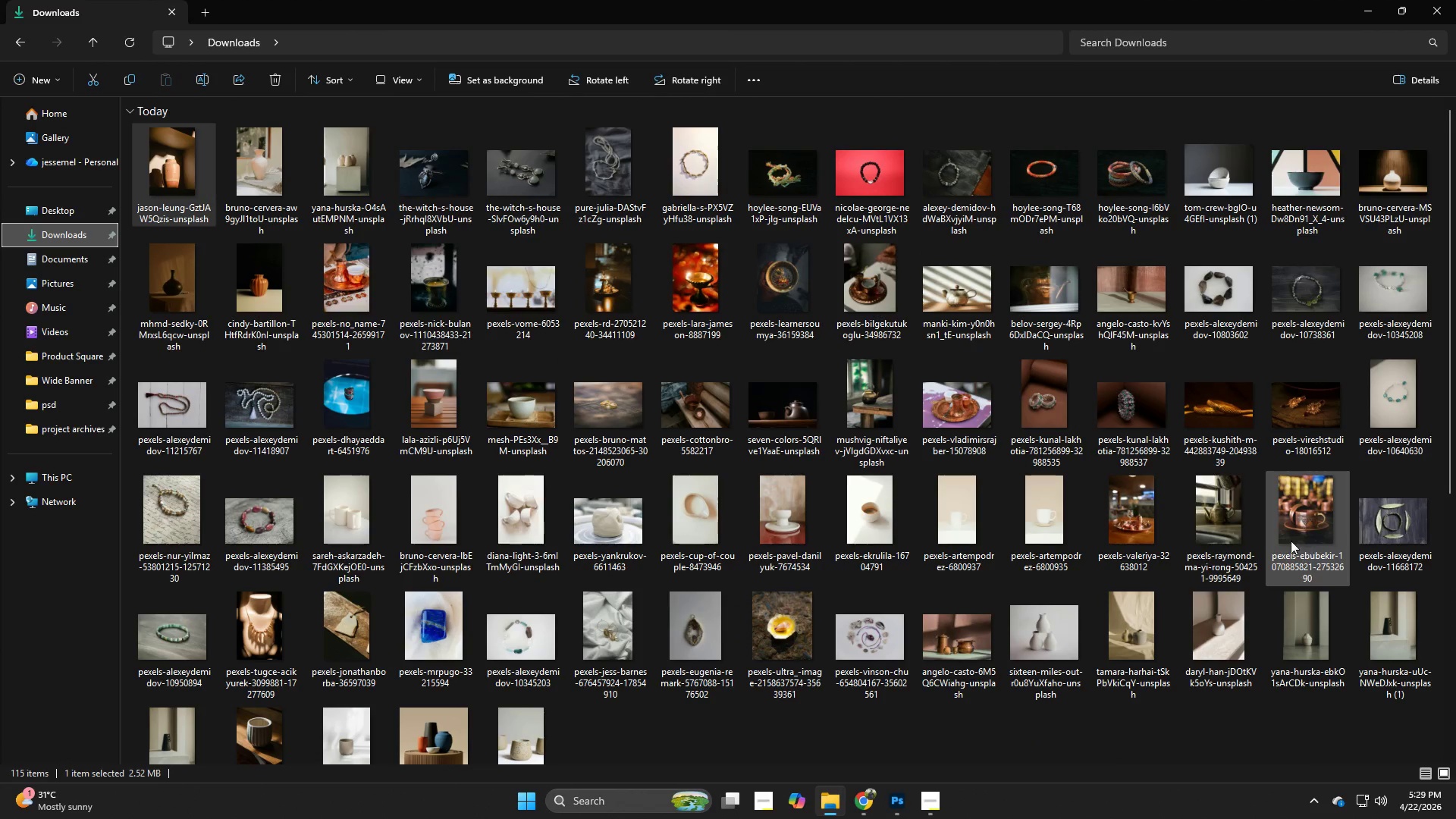 
left_click([1392, 6])
 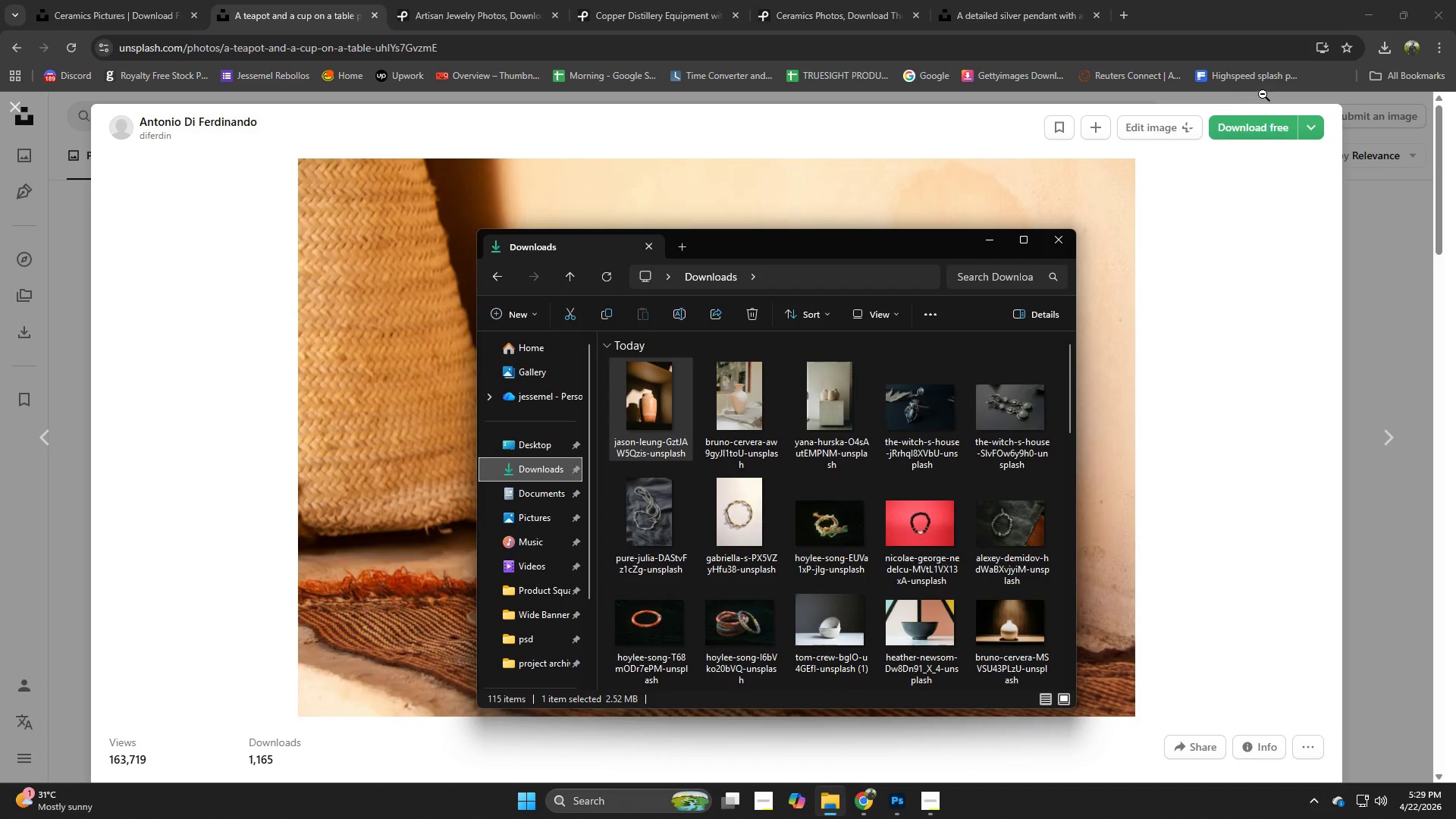 
left_click([1265, 125])
 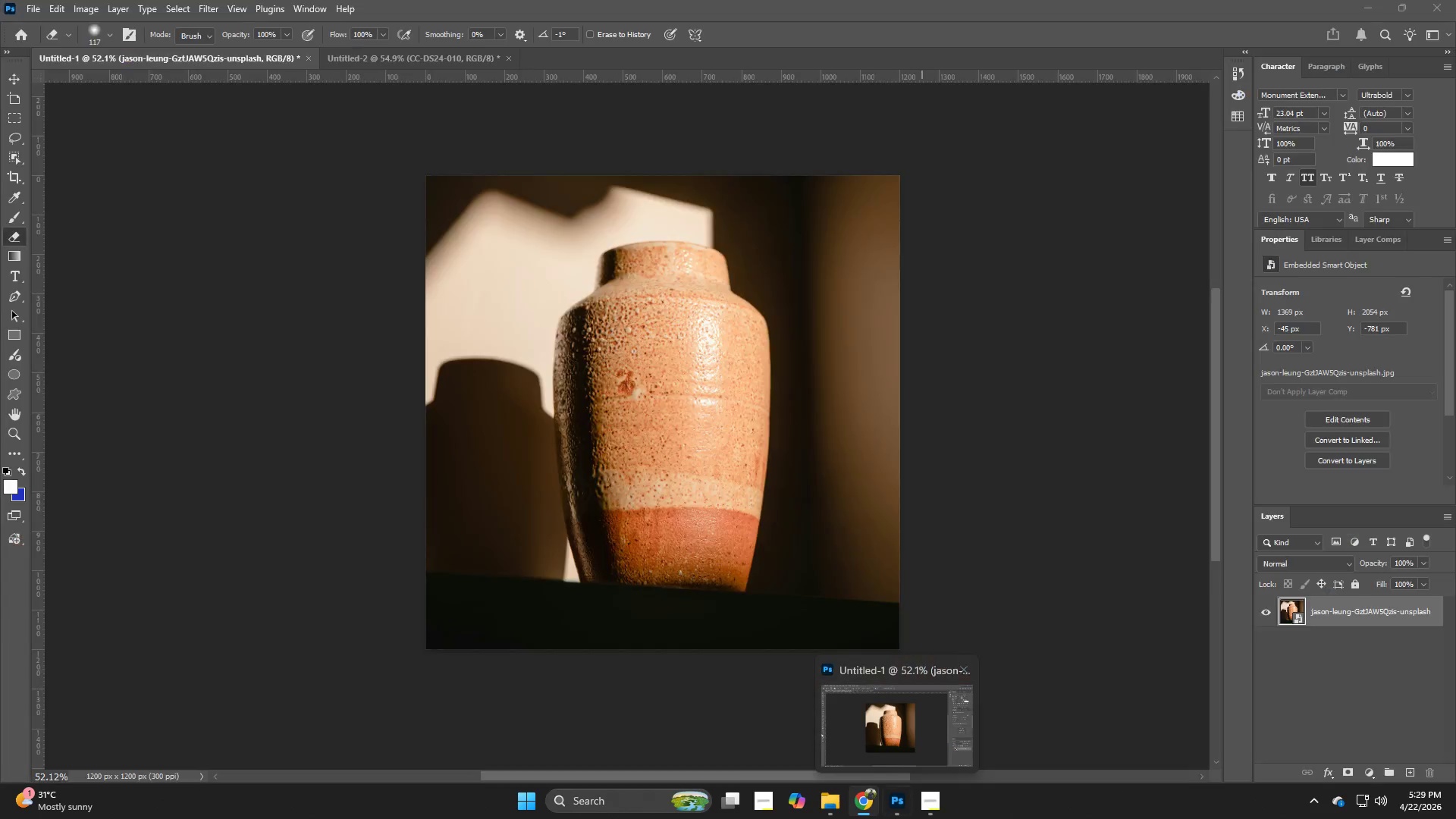 
left_click([898, 811])
 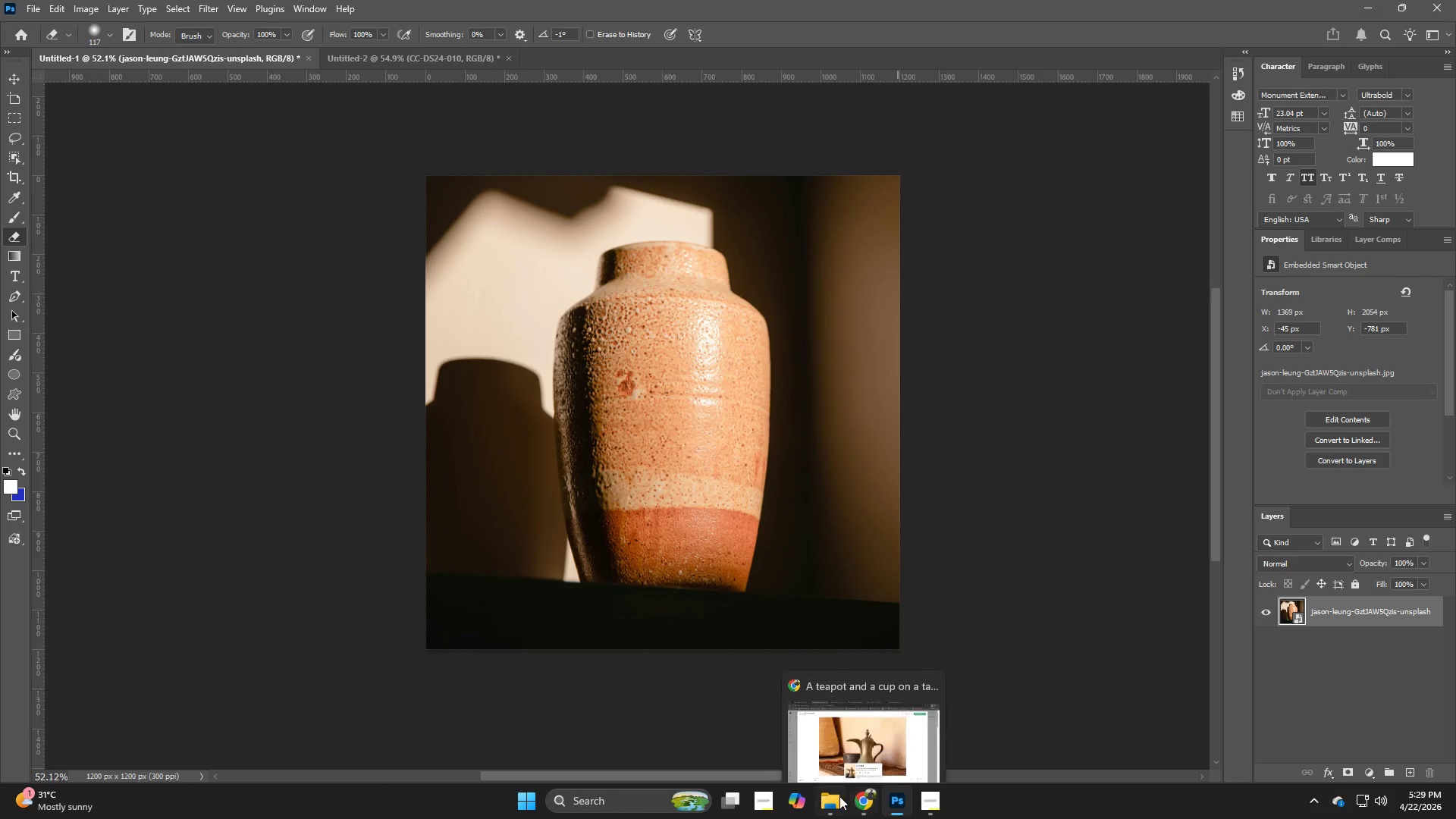 
left_click([829, 808])
 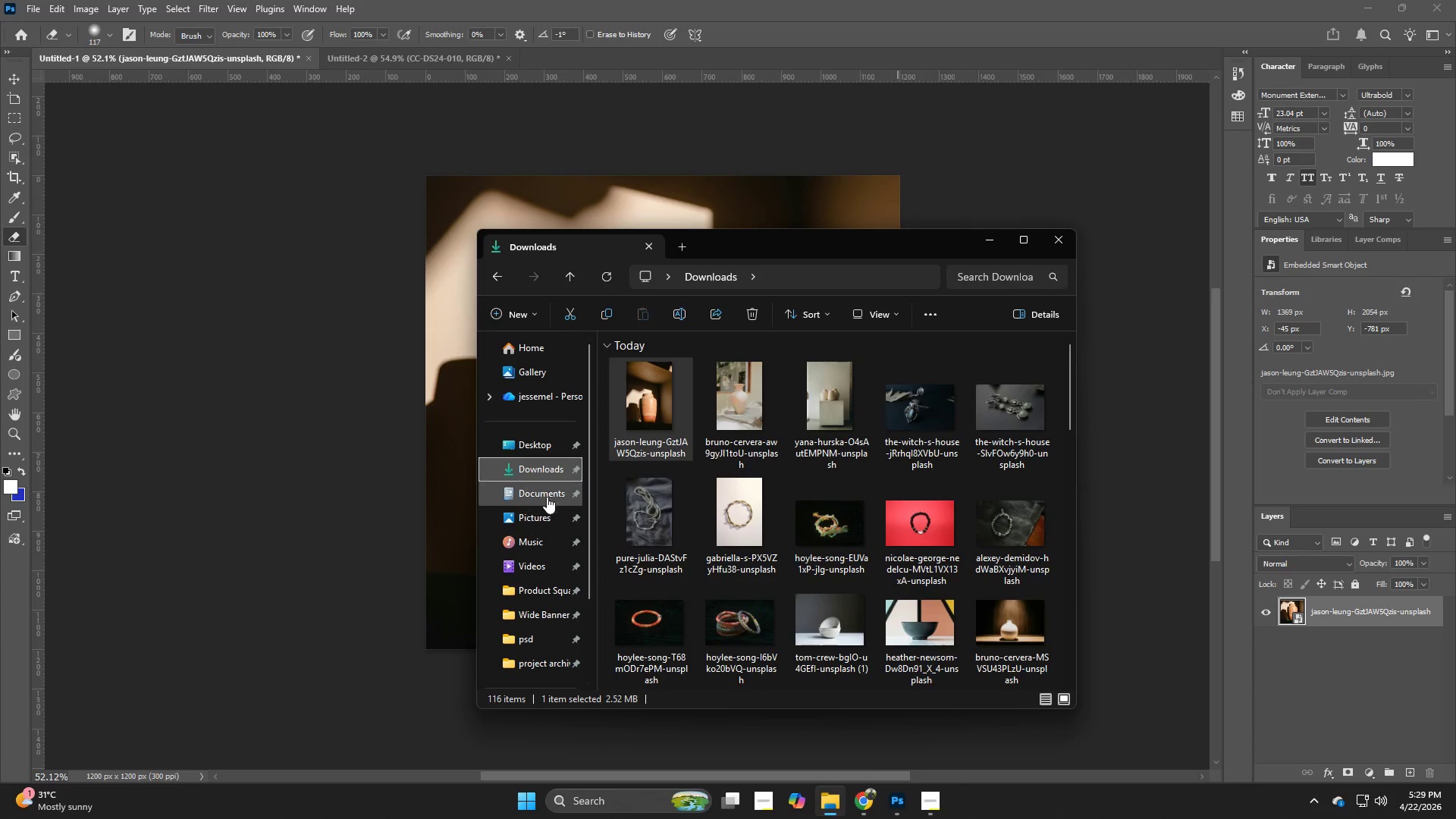 
left_click([536, 469])
 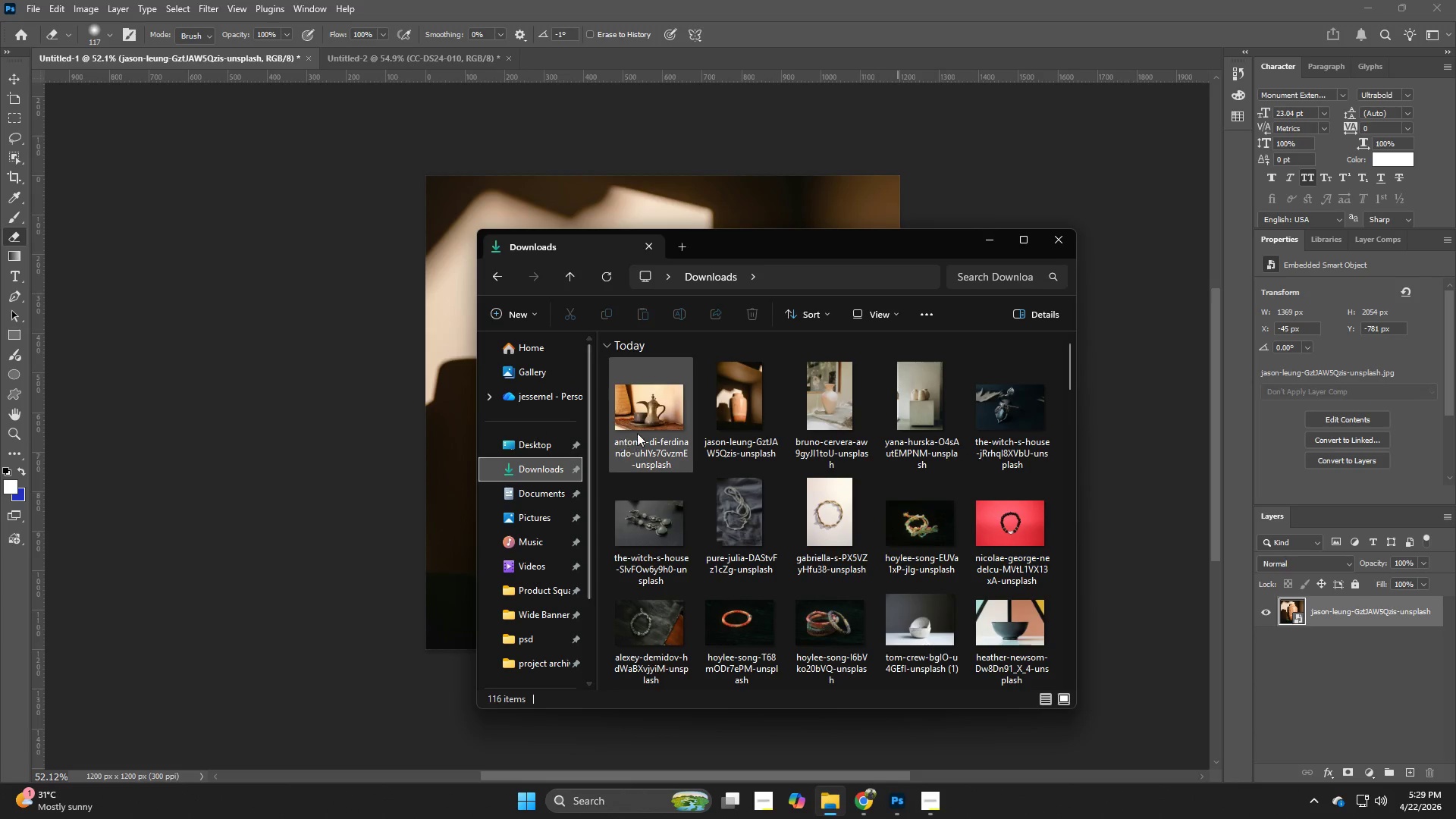 
left_click_drag(start_coordinate=[557, 434], to_coordinate=[412, 443])
 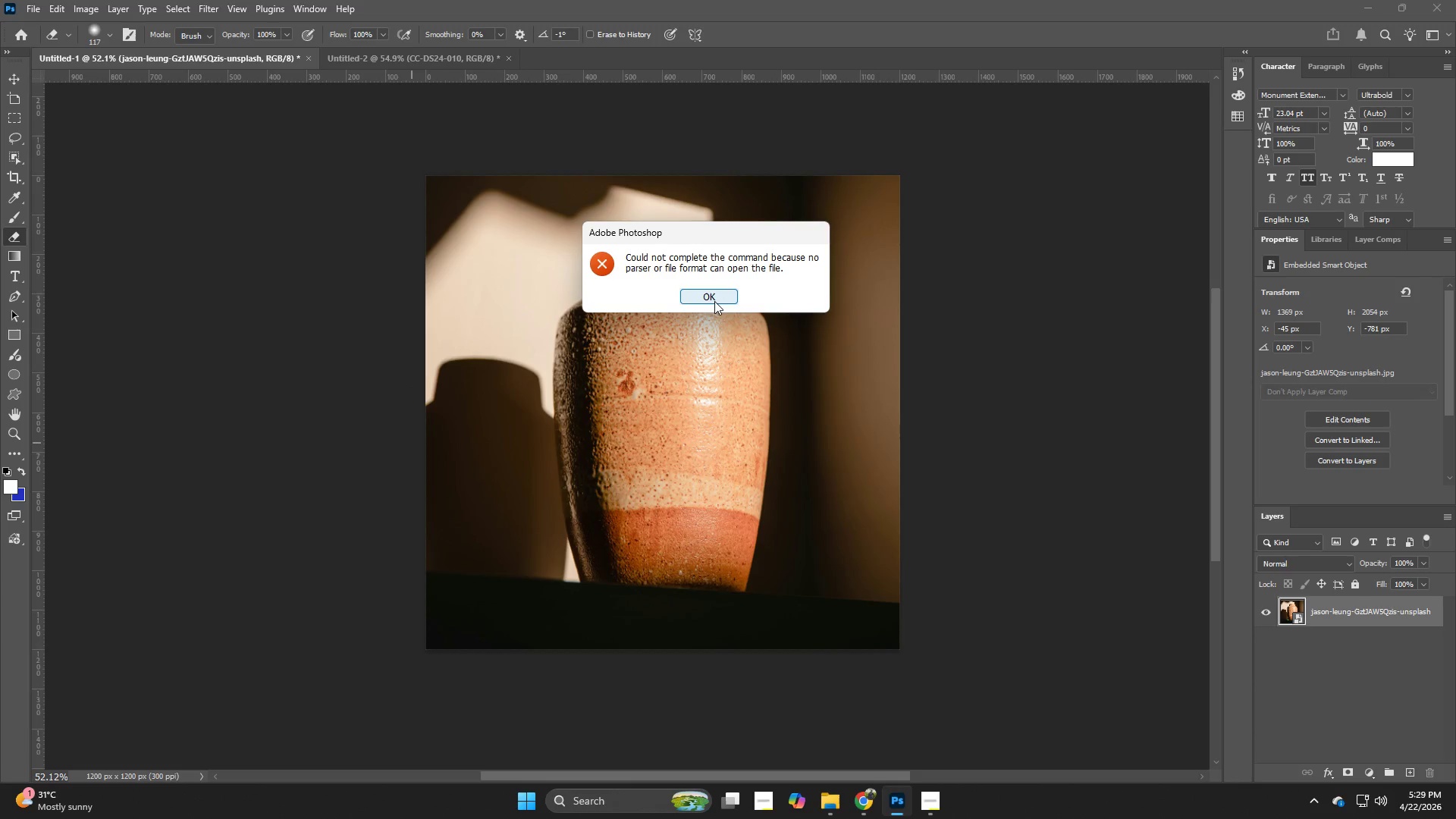 
left_click([715, 301])
 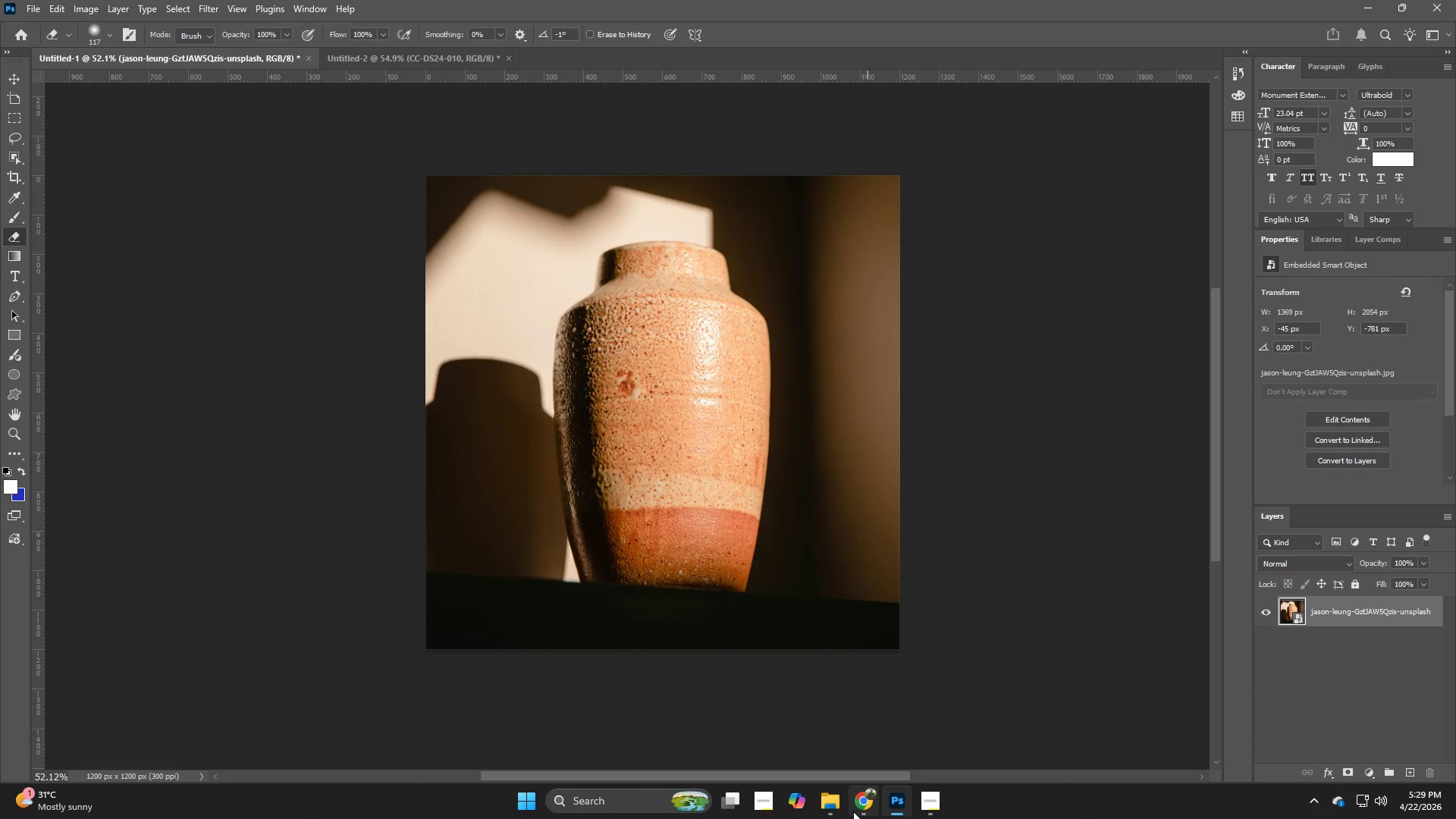 
left_click([826, 807])
 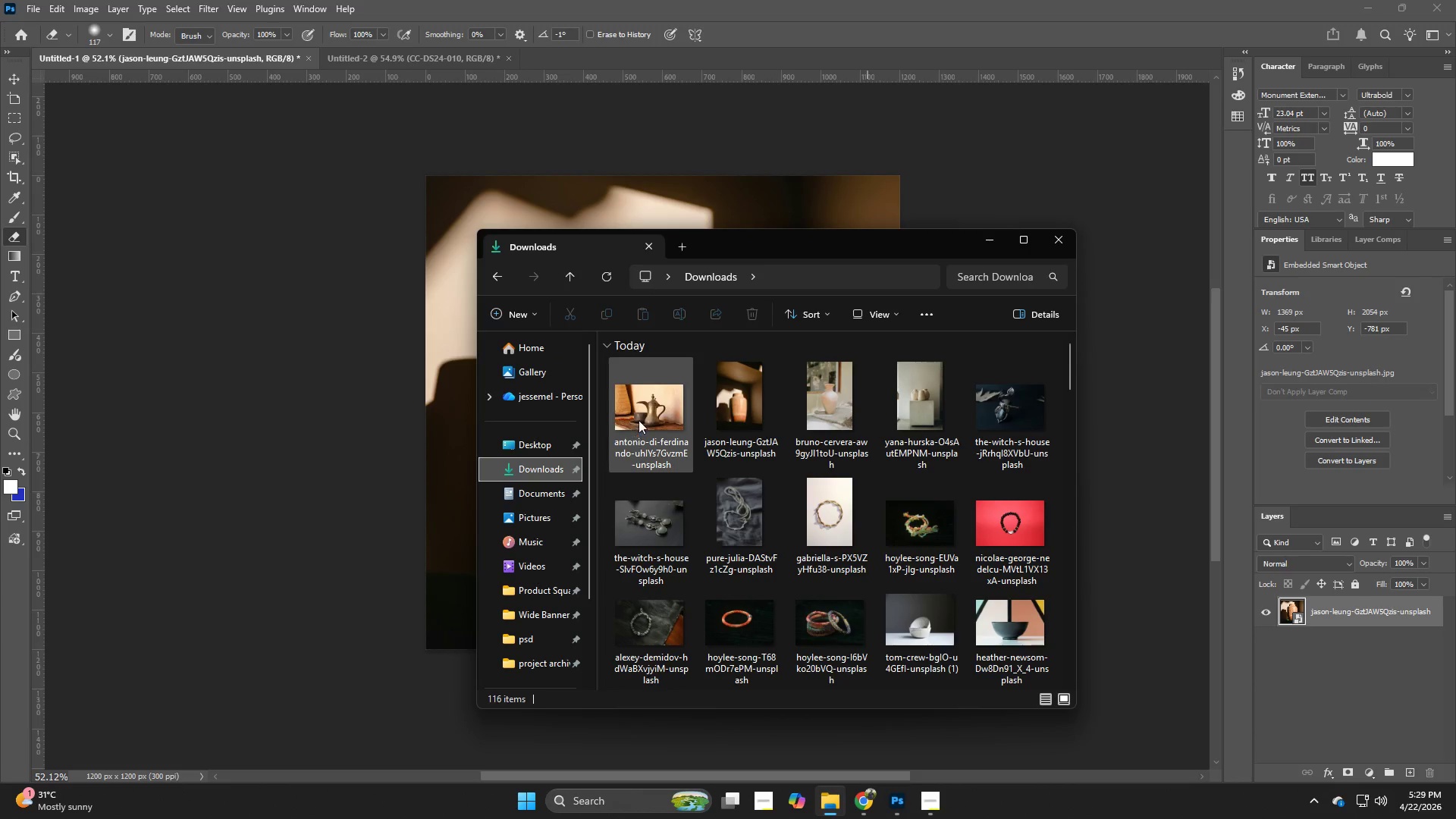 
left_click_drag(start_coordinate=[640, 413], to_coordinate=[425, 417])
 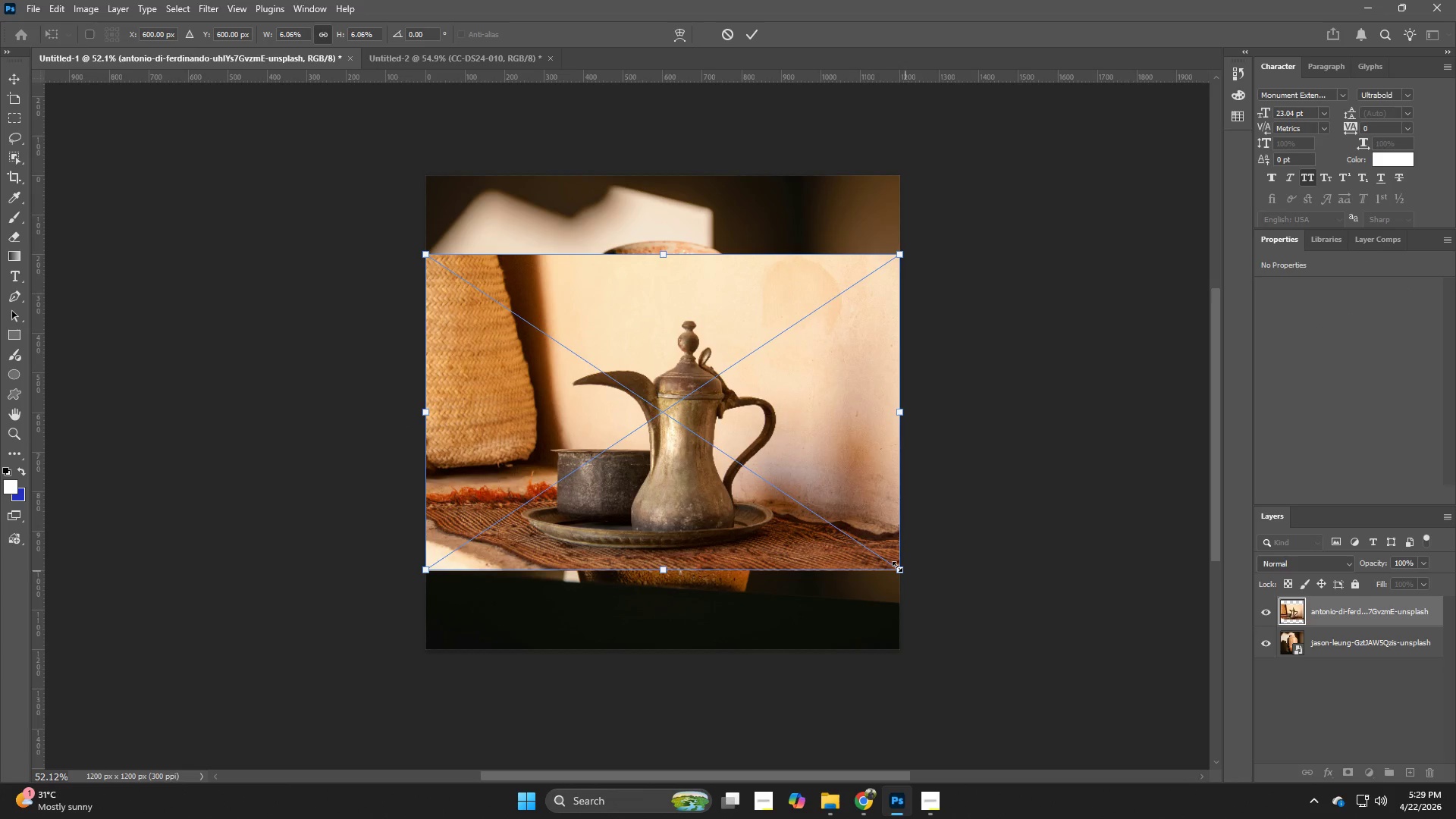 
left_click_drag(start_coordinate=[897, 566], to_coordinate=[1121, 639])
 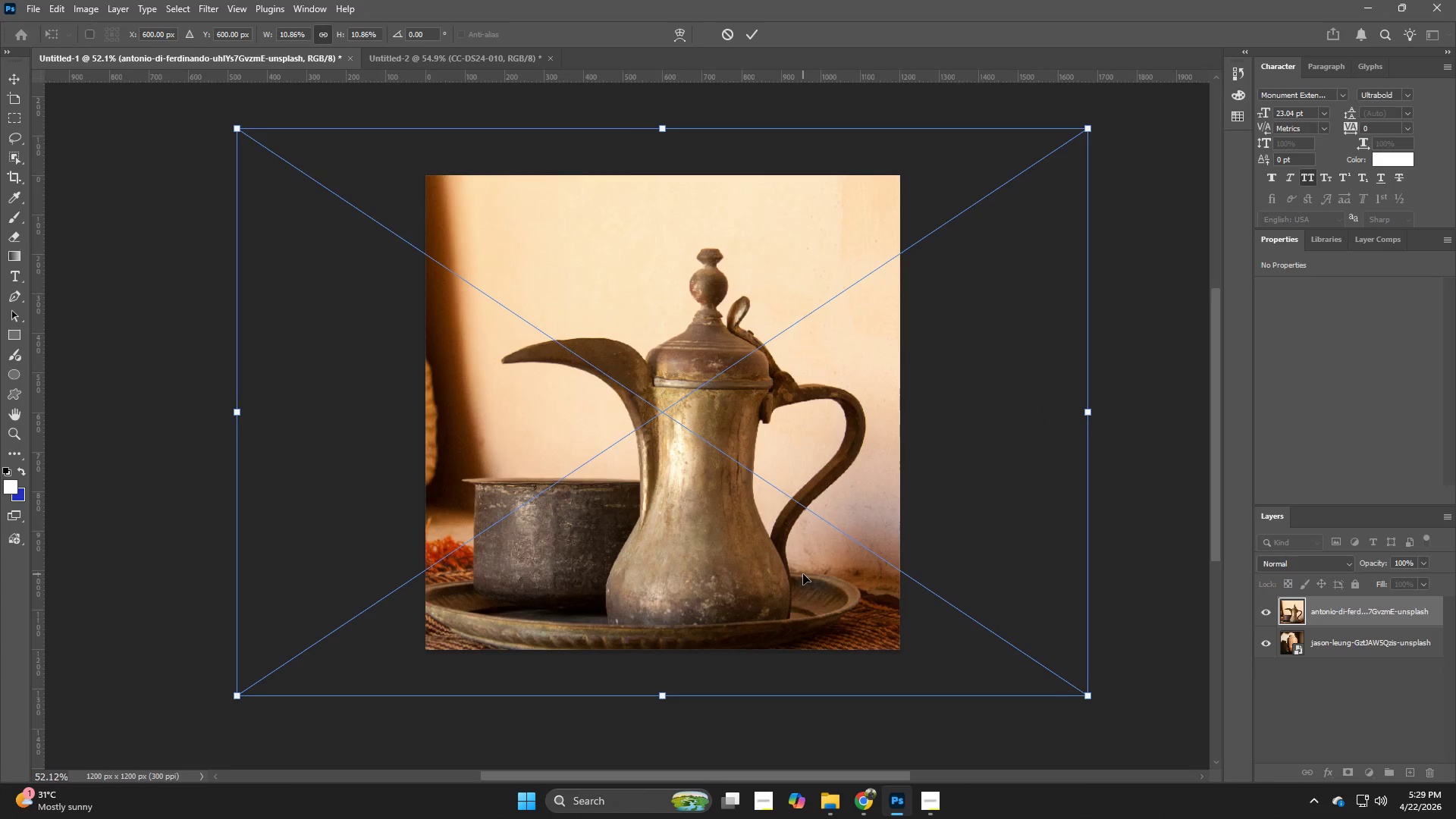 
hold_key(key=AltLeft, duration=1.78)
 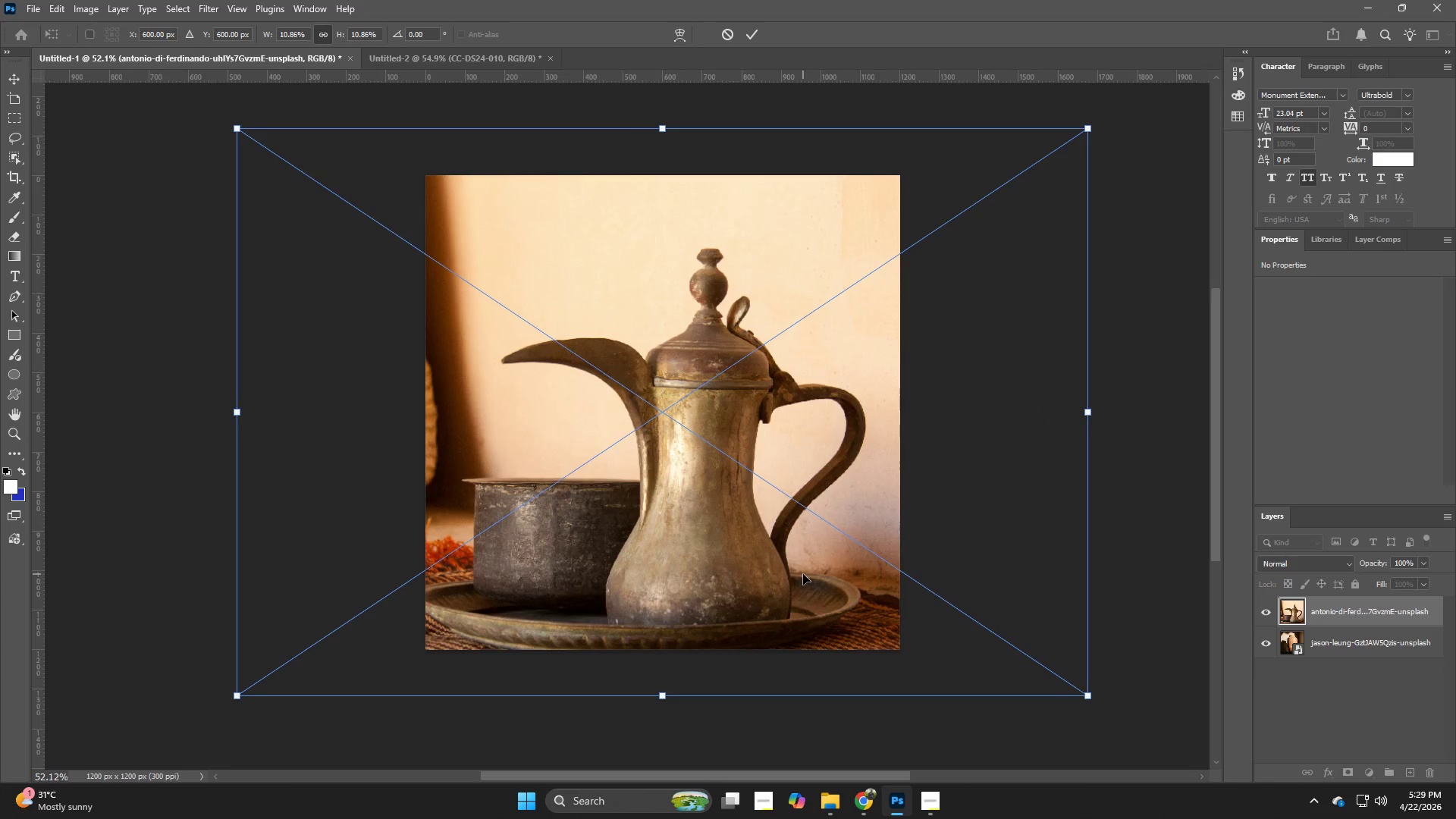 
left_click_drag(start_coordinate=[803, 574], to_coordinate=[833, 517])
 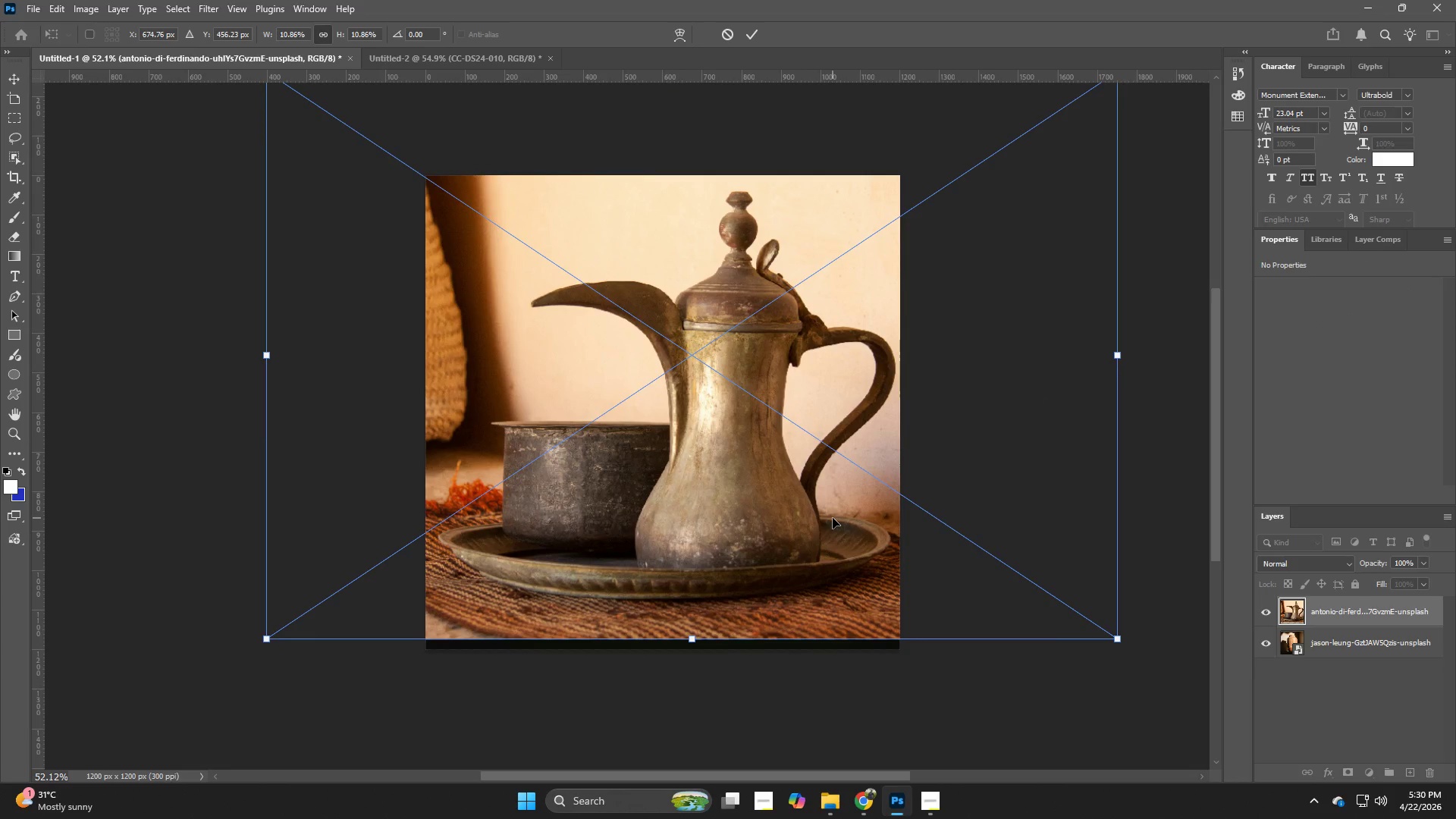 
key(NumpadEnter)
 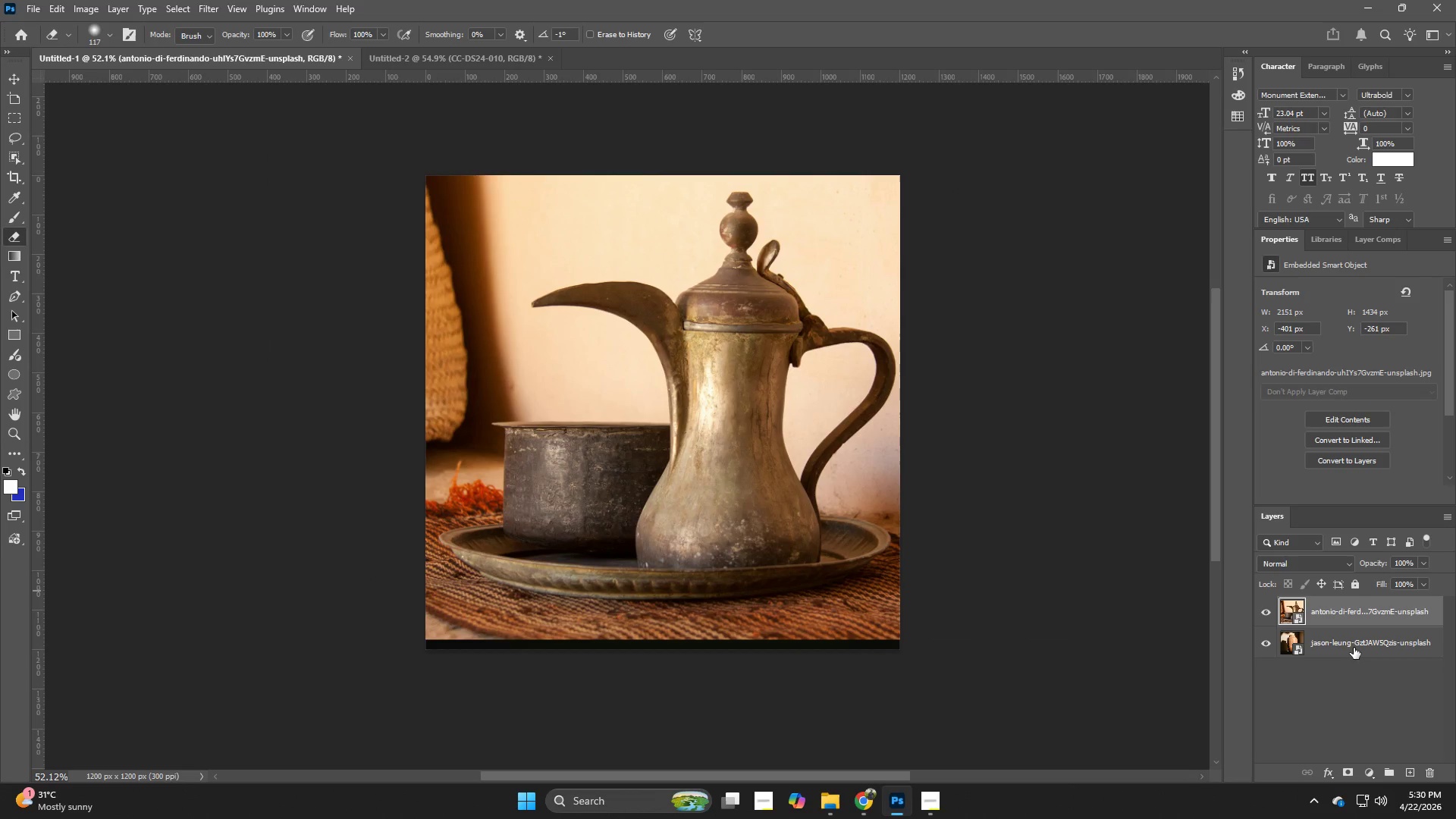 
left_click([1357, 638])
 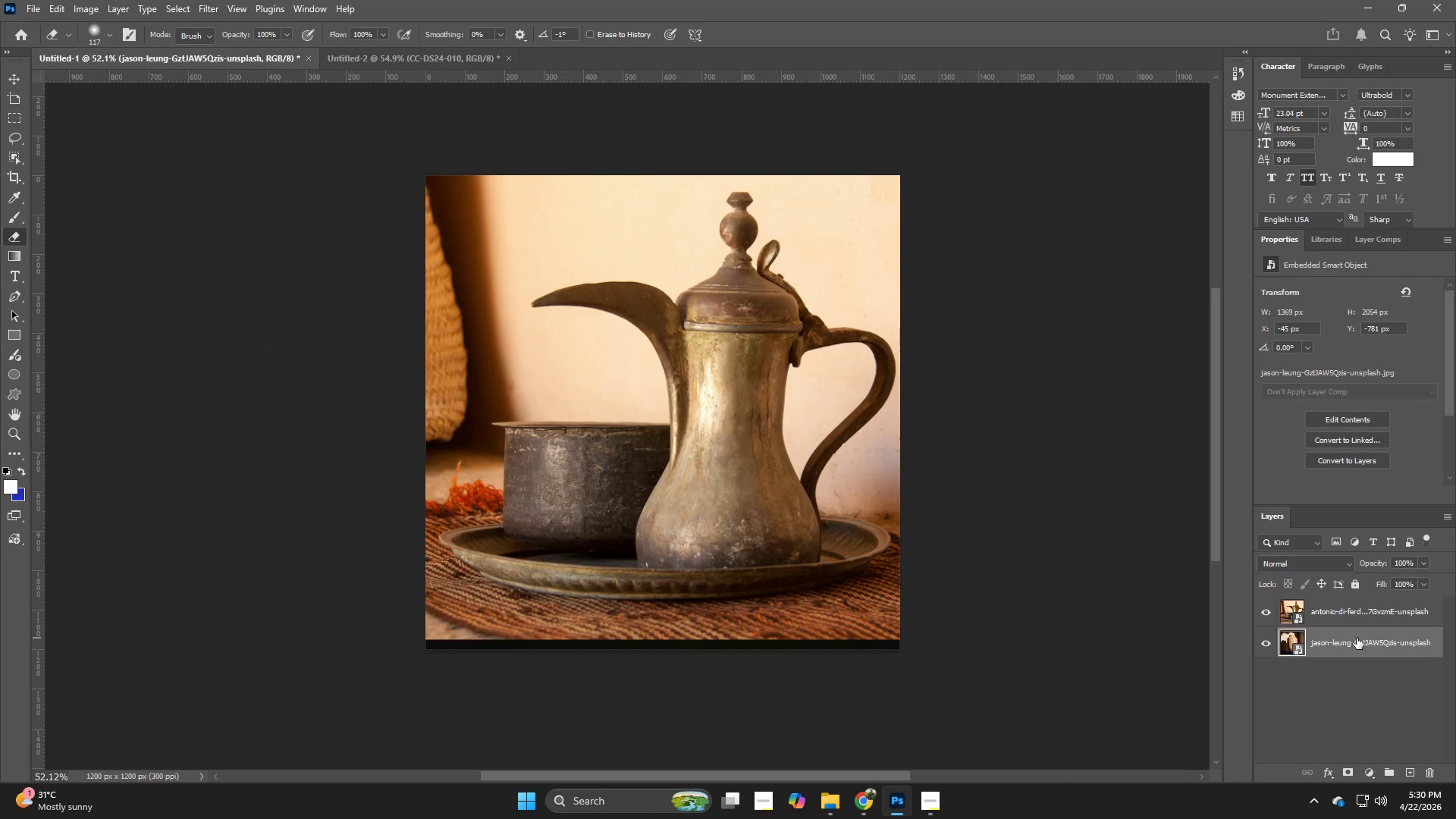 
key(Backspace)
 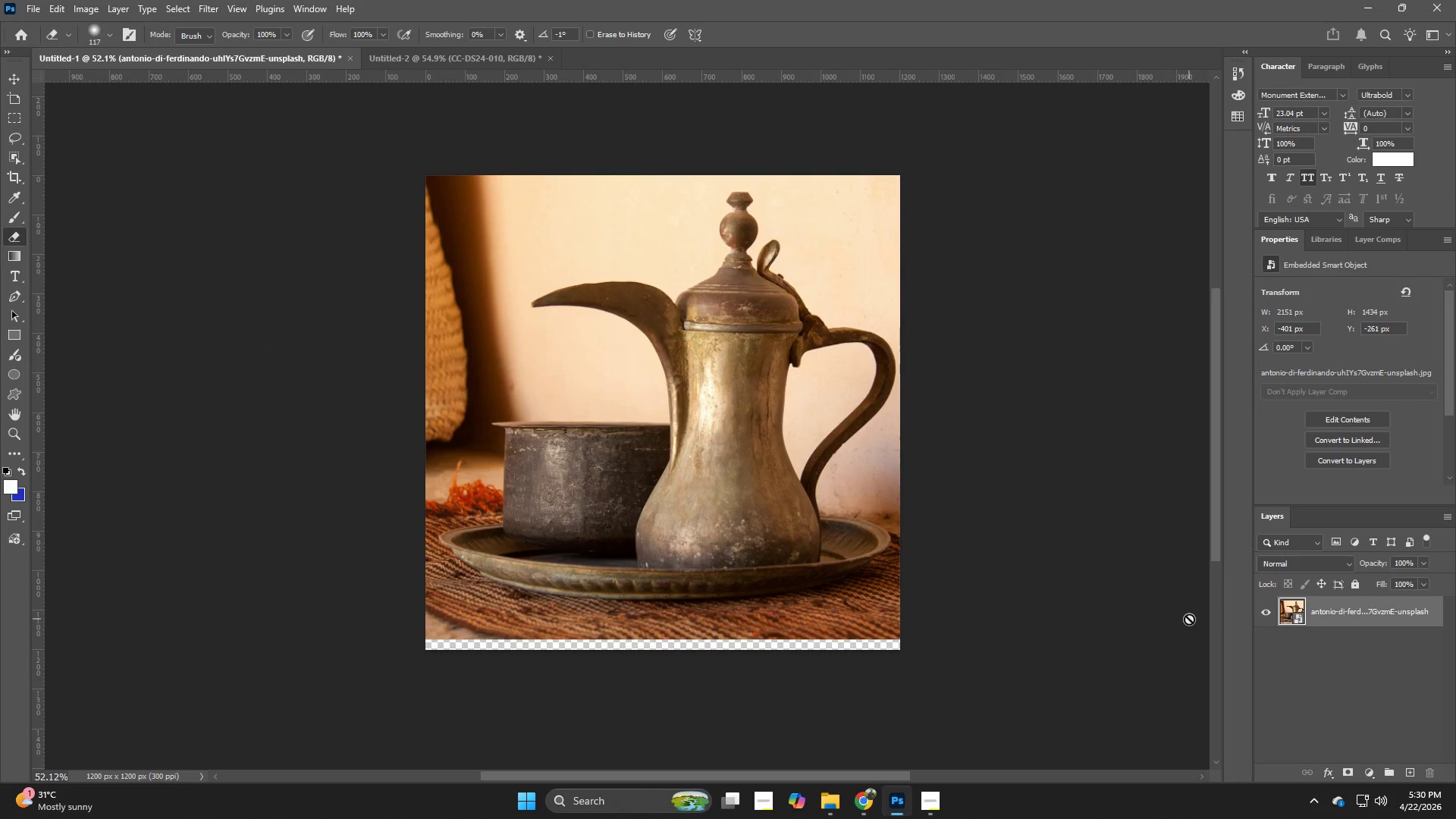 
key(Control+T)
 